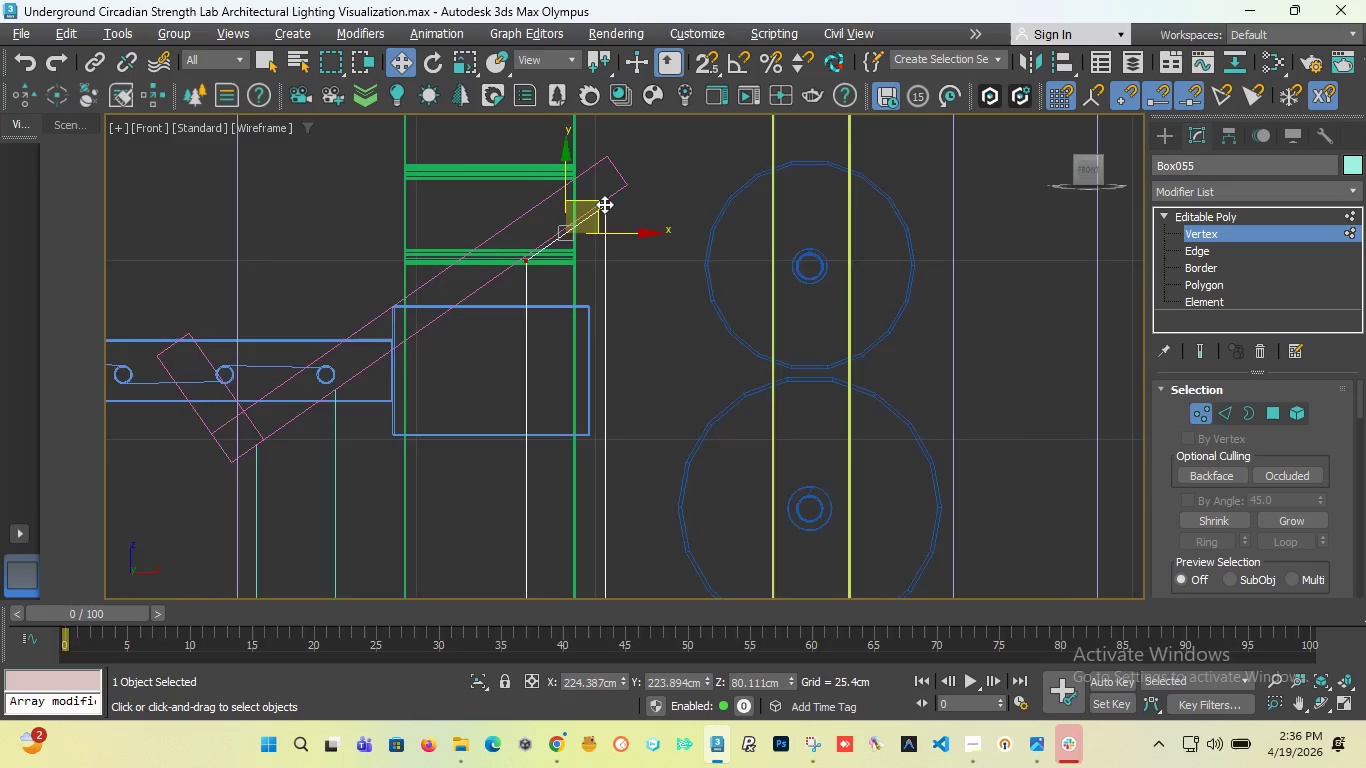 
scroll: coordinate [556, 224], scroll_direction: up, amount: 5.0
 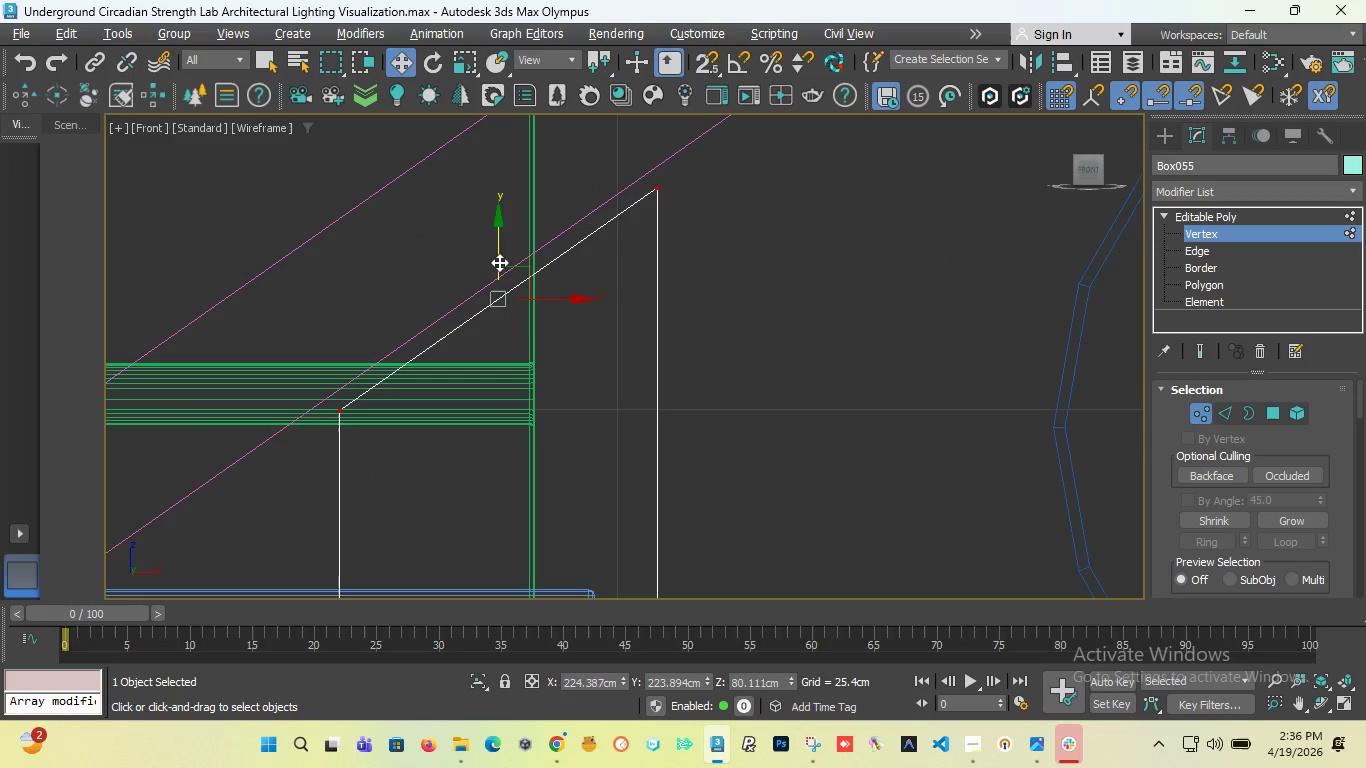 
left_click_drag(start_coordinate=[499, 265], to_coordinate=[501, 243])
 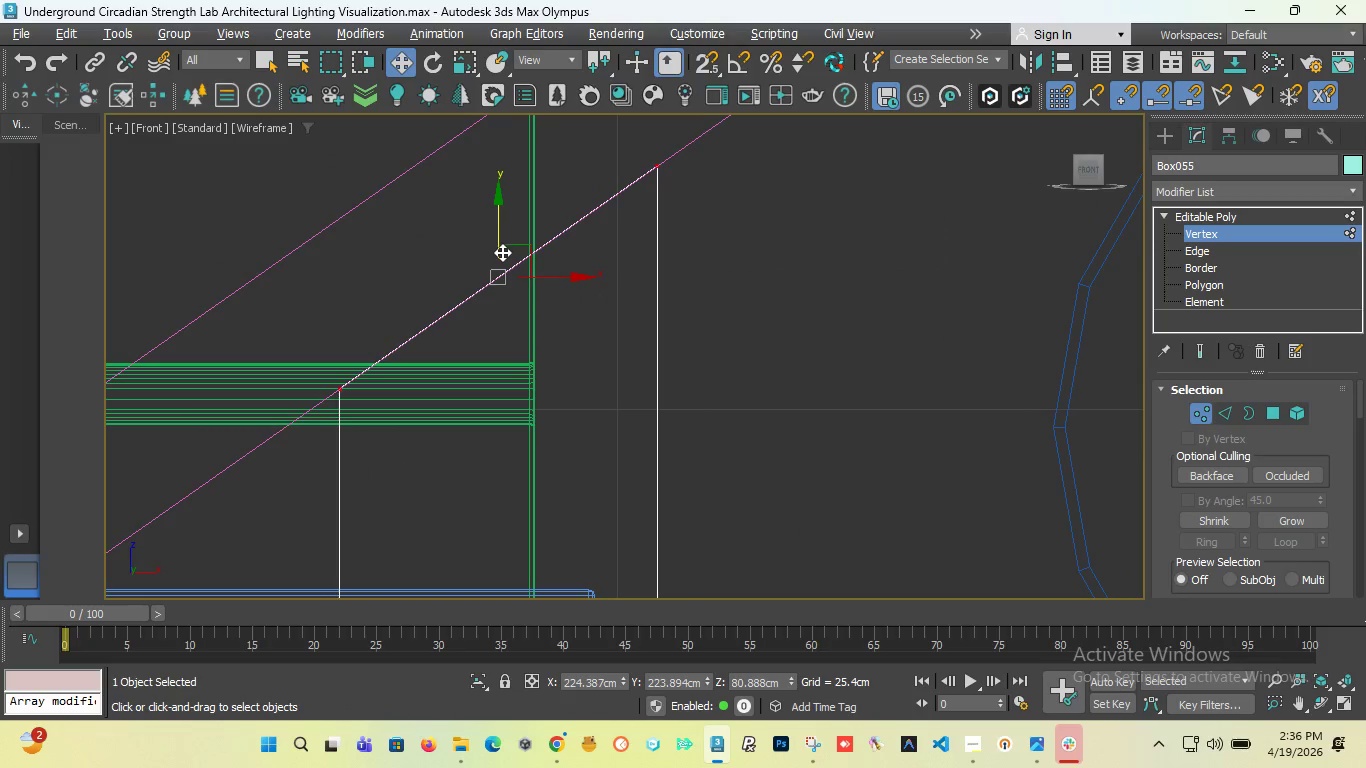 
scroll: coordinate [485, 320], scroll_direction: up, amount: 12.0
 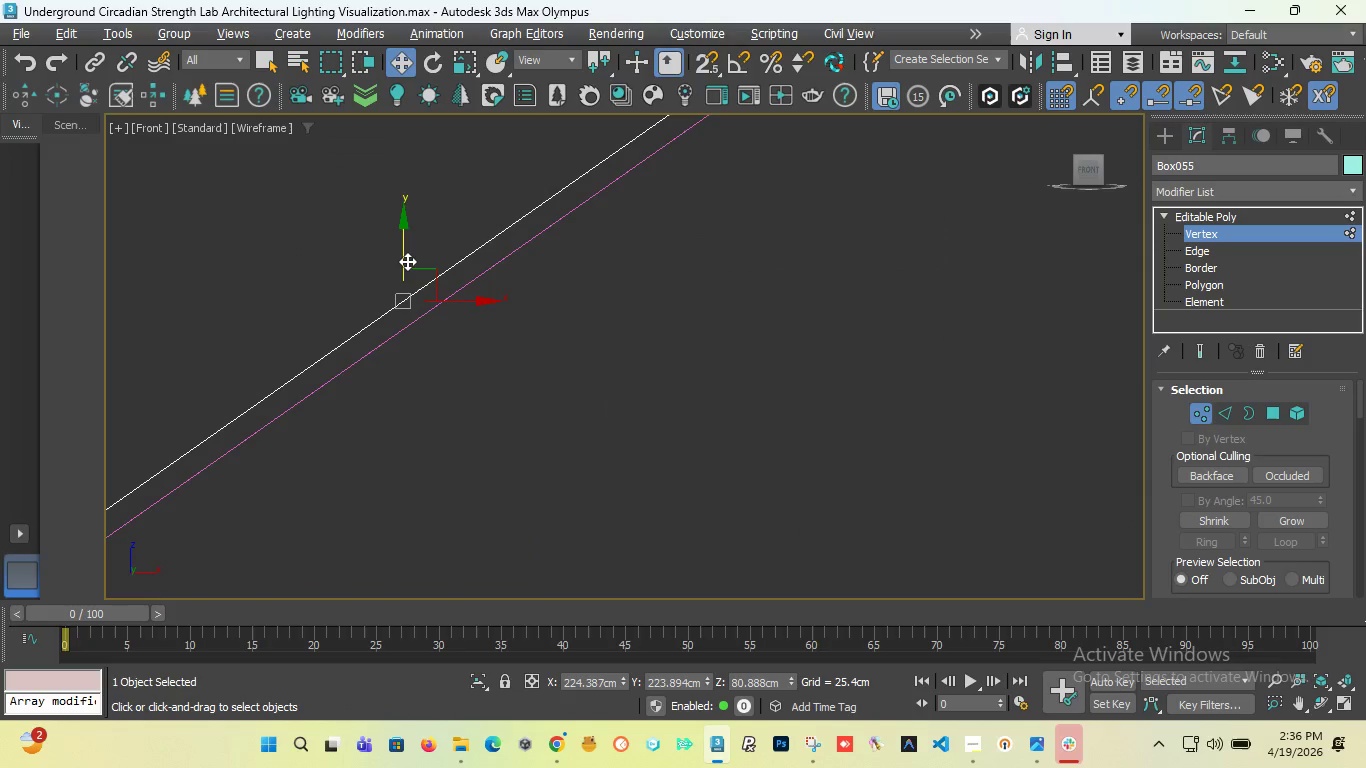 
left_click_drag(start_coordinate=[406, 261], to_coordinate=[403, 281])
 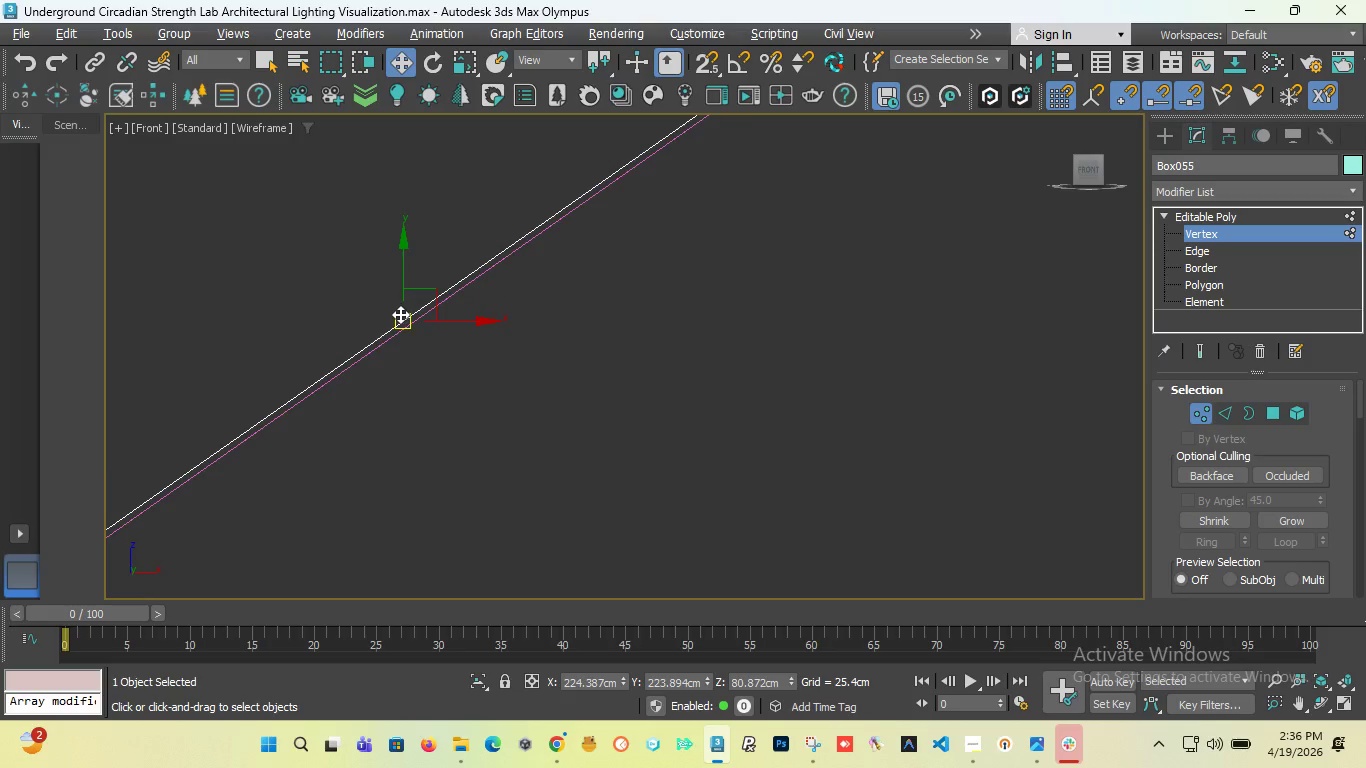 
scroll: coordinate [459, 370], scroll_direction: up, amount: 12.0
 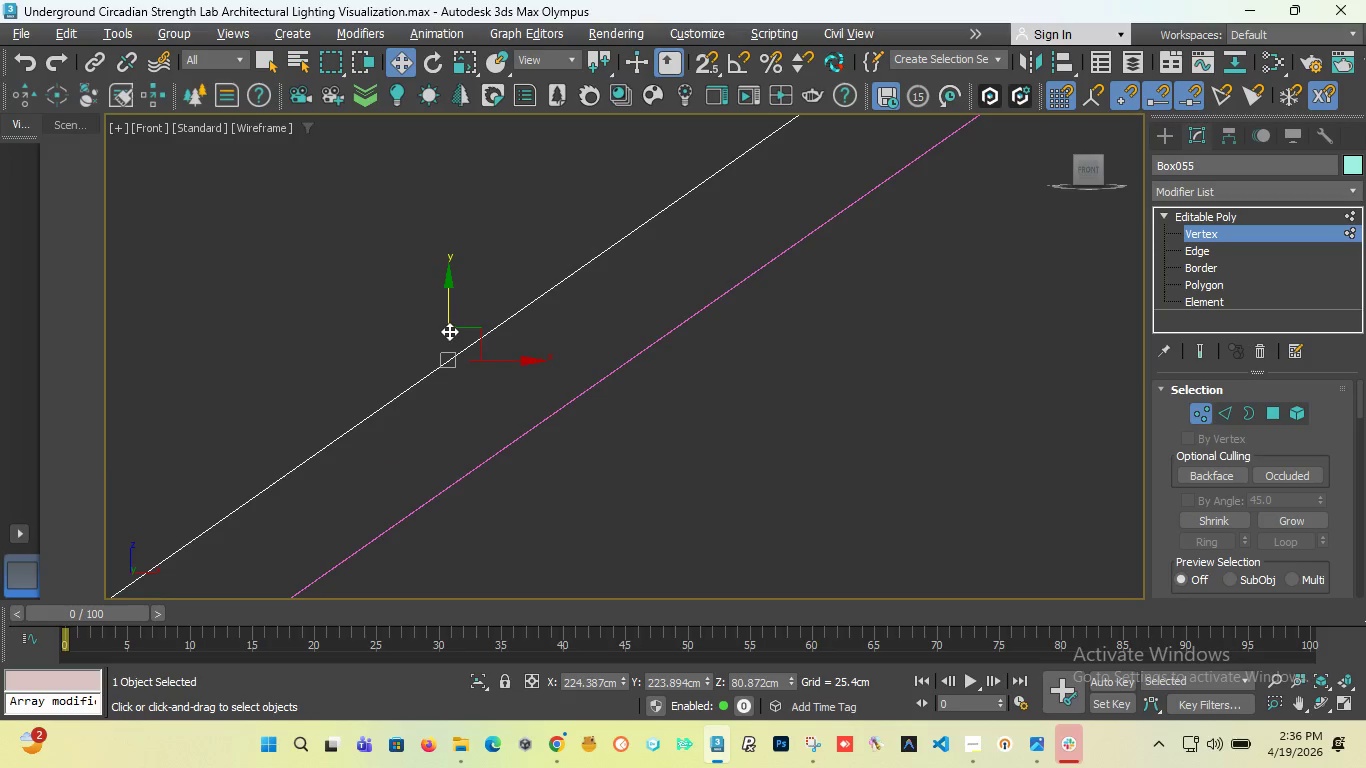 
left_click_drag(start_coordinate=[449, 331], to_coordinate=[454, 449])
 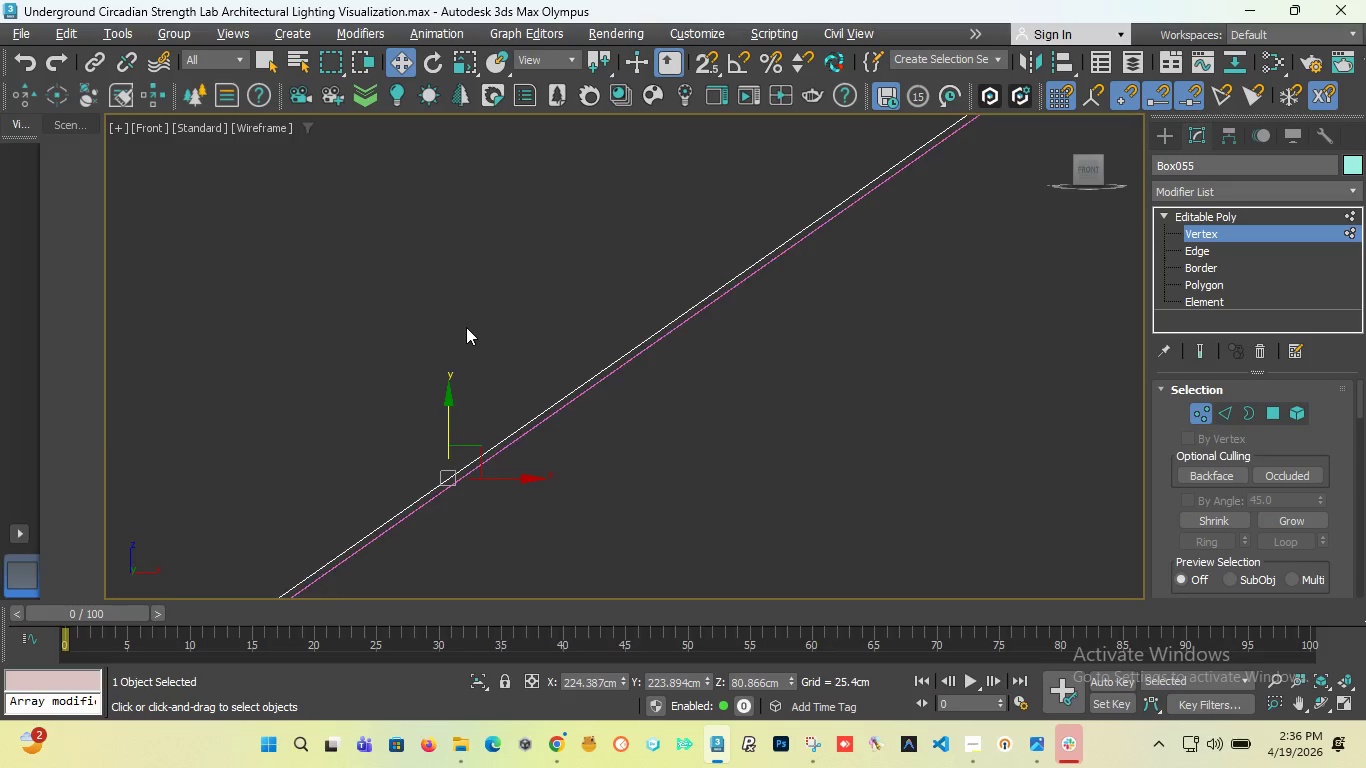 
scroll: coordinate [500, 320], scroll_direction: down, amount: 29.0
 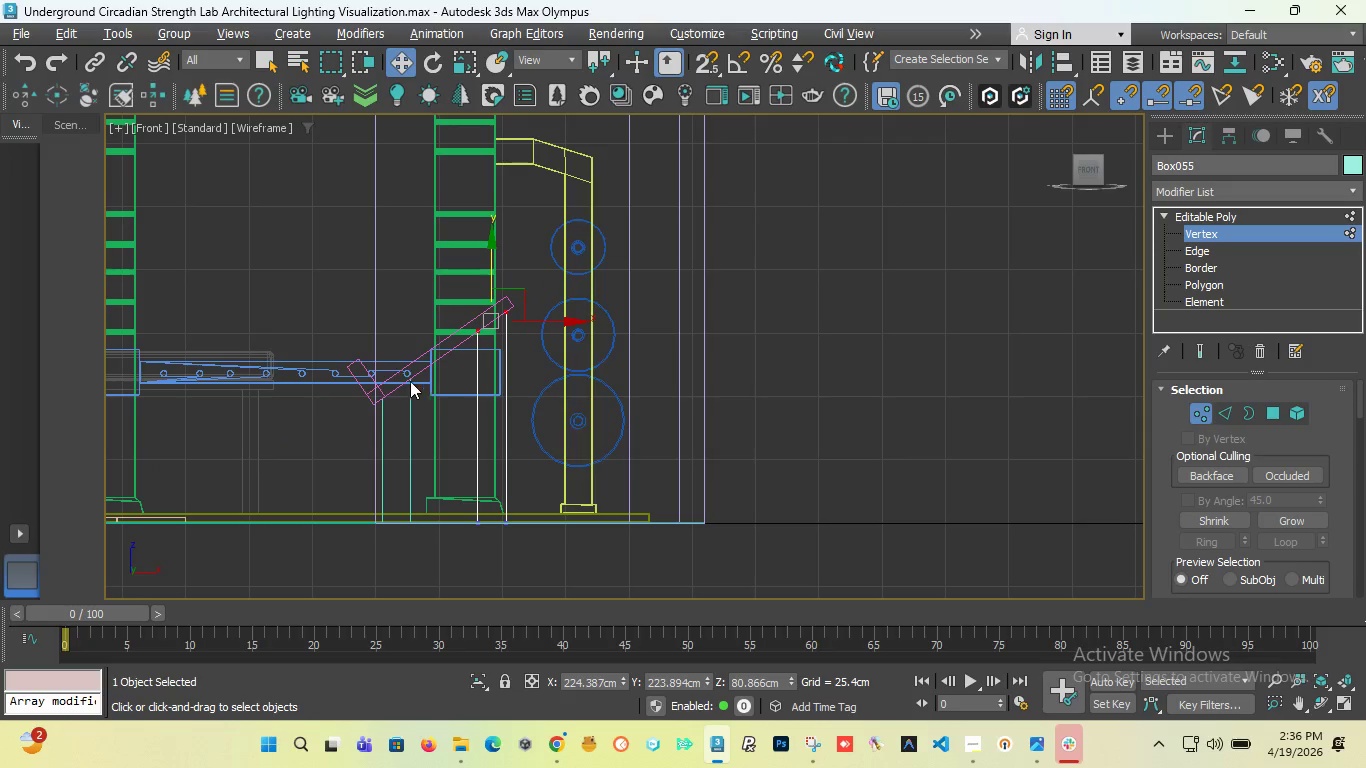 
scroll: coordinate [386, 365], scroll_direction: up, amount: 3.0
 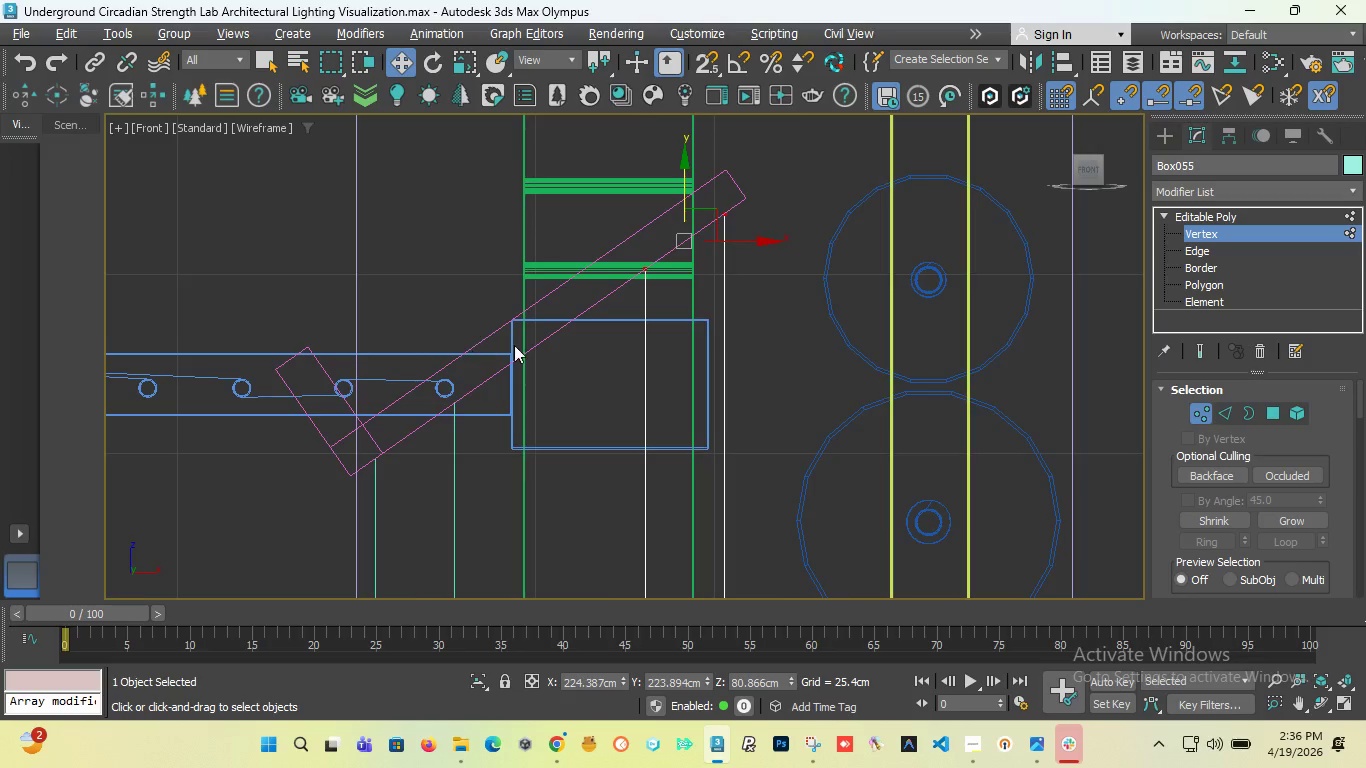 
scroll: coordinate [514, 345], scroll_direction: down, amount: 2.0
 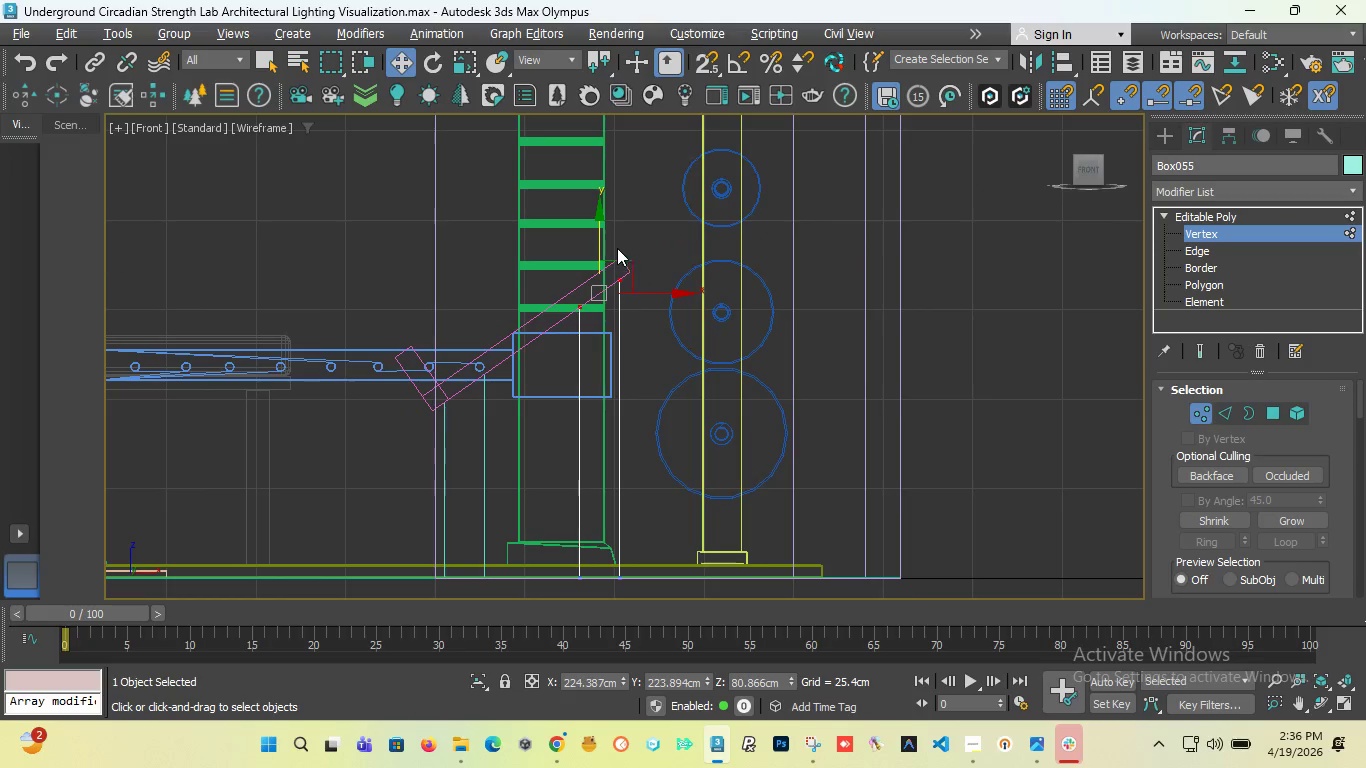 
key(T)
 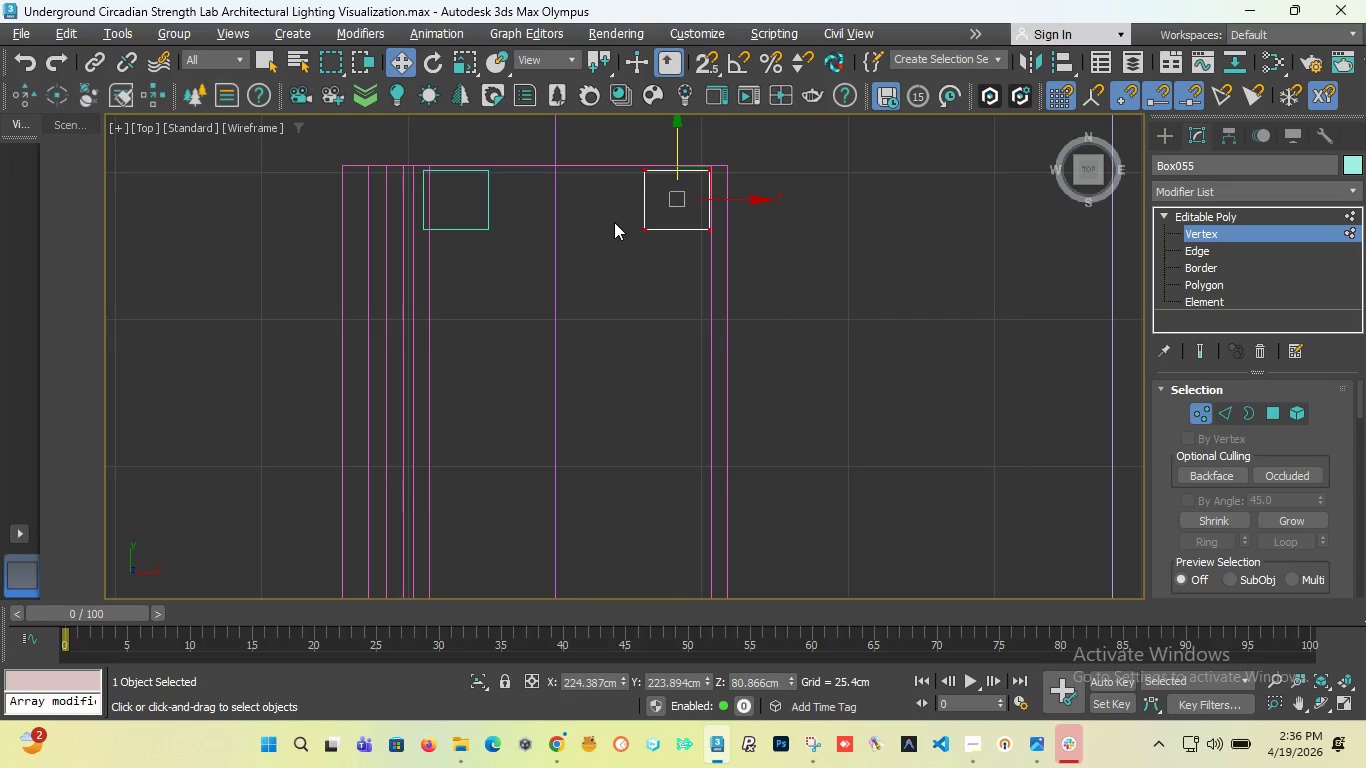 
scroll: coordinate [614, 222], scroll_direction: down, amount: 2.0
 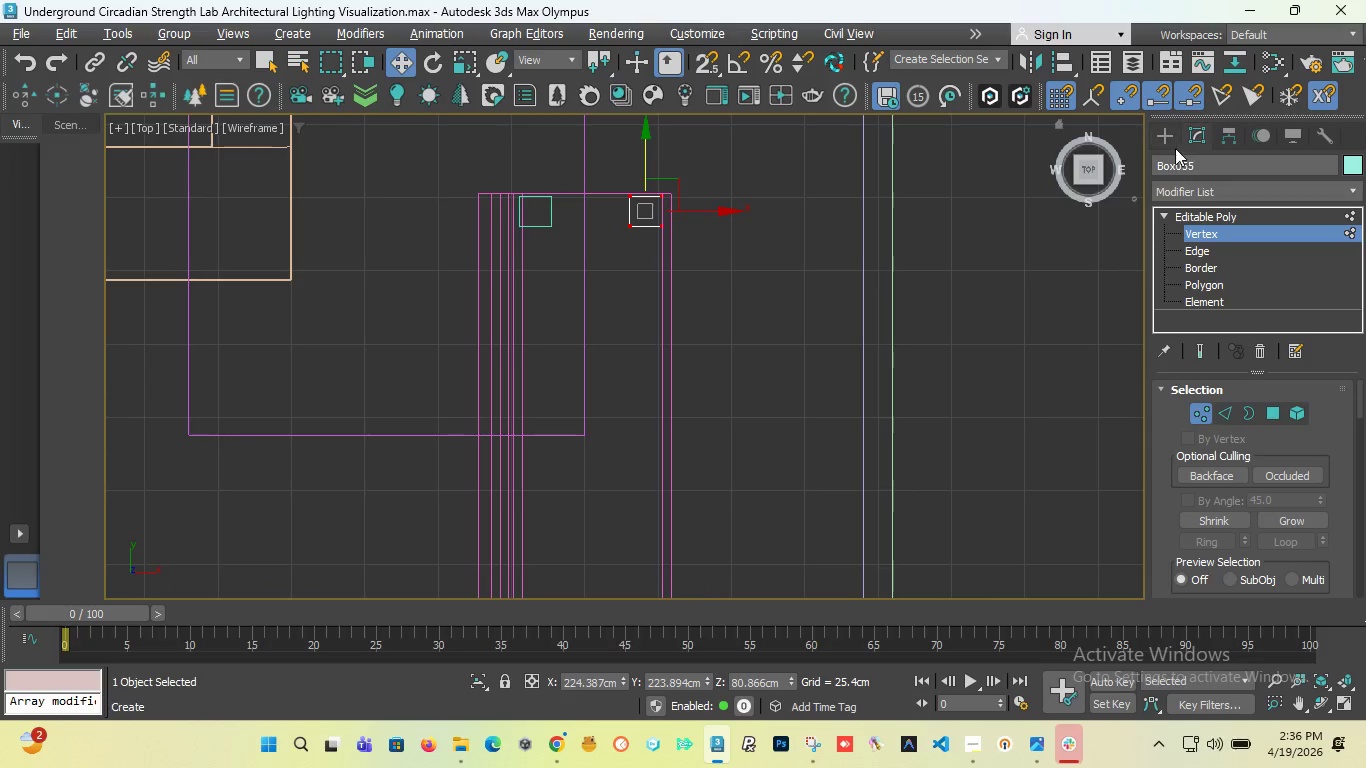 
left_click([1163, 135])
 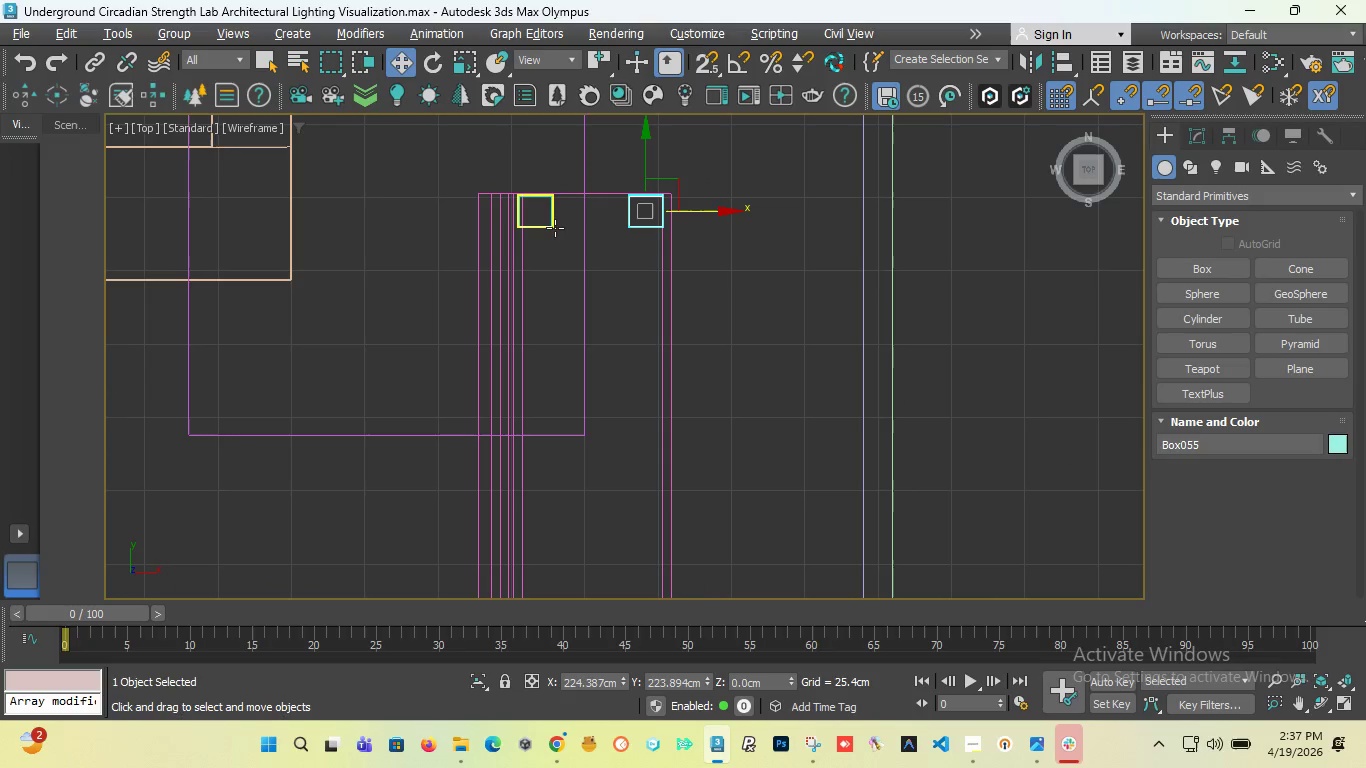 
hold_key(key=ShiftLeft, duration=0.56)
left_click([555, 228])
 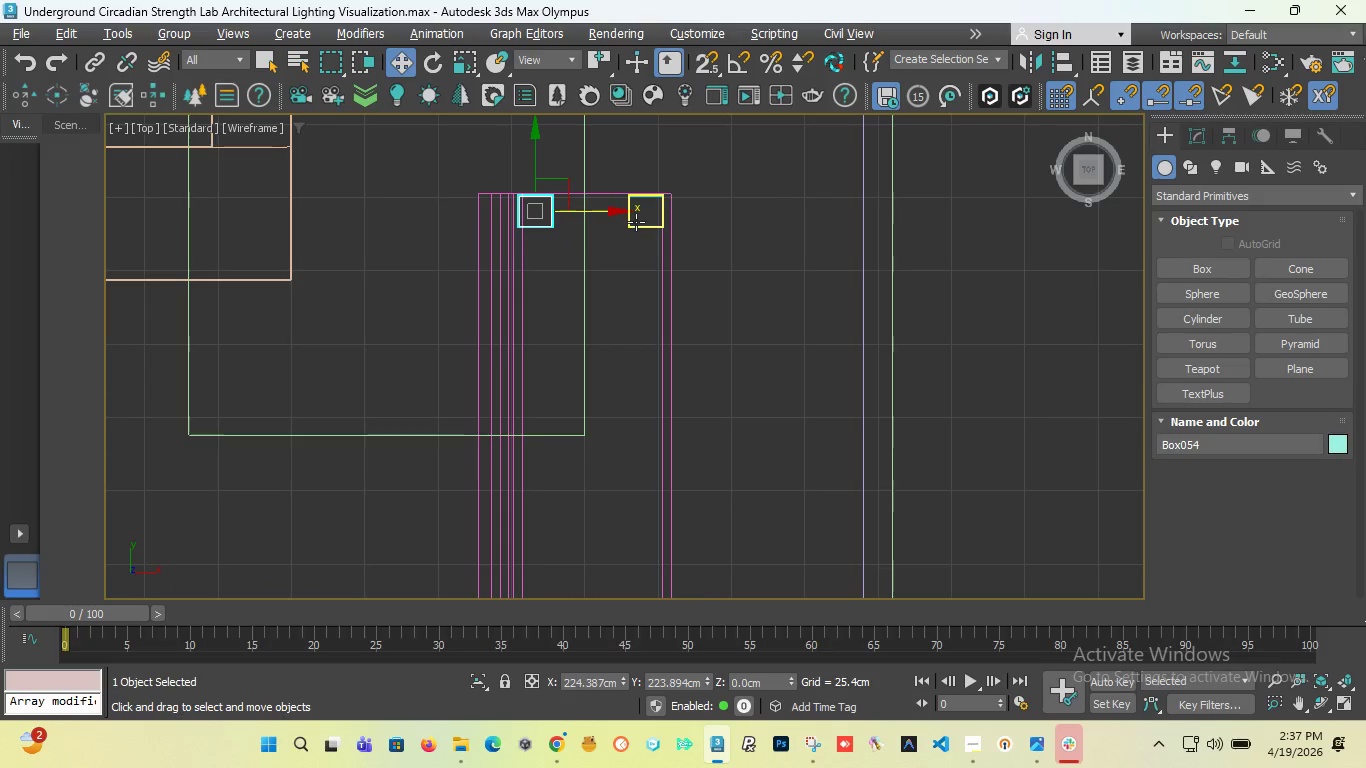 
hold_key(key=ControlLeft, duration=0.61)
left_click([634, 223])
 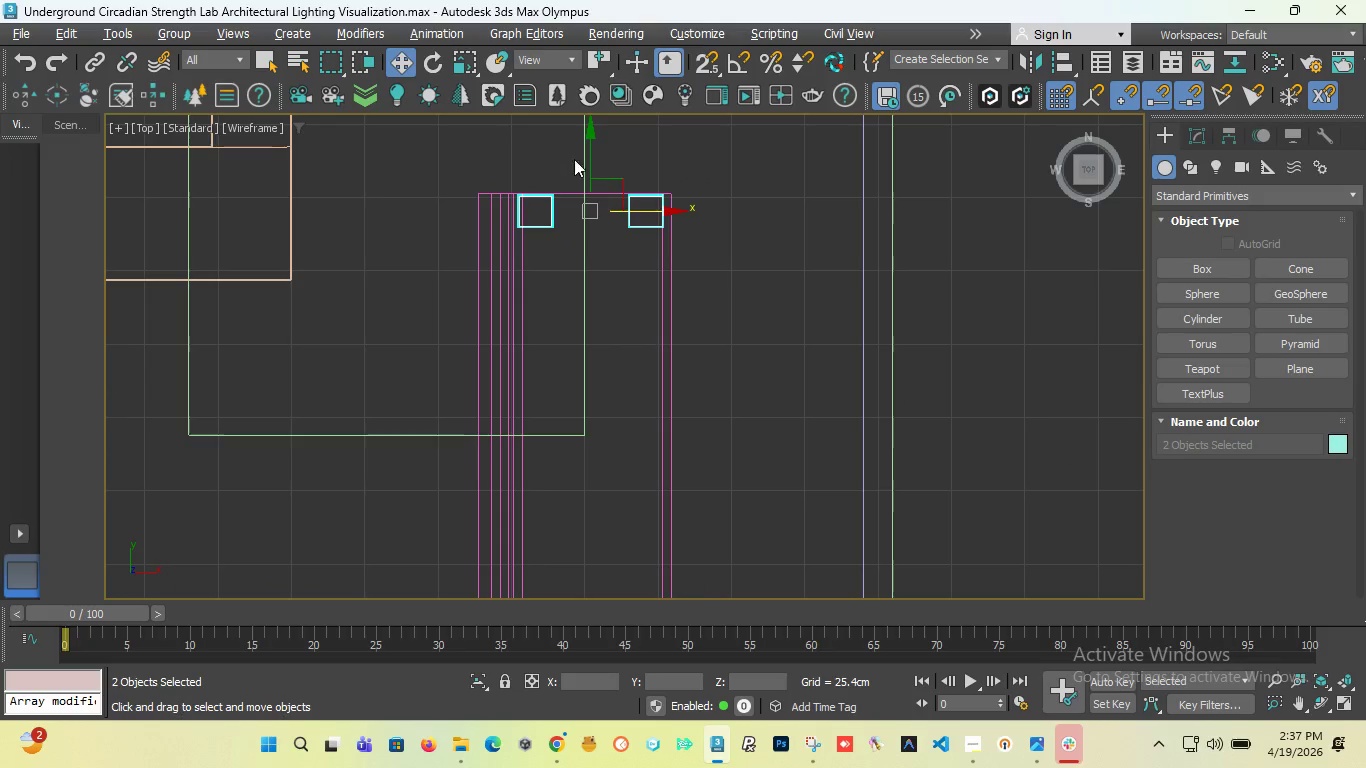 
scroll: coordinate [595, 181], scroll_direction: down, amount: 5.0
 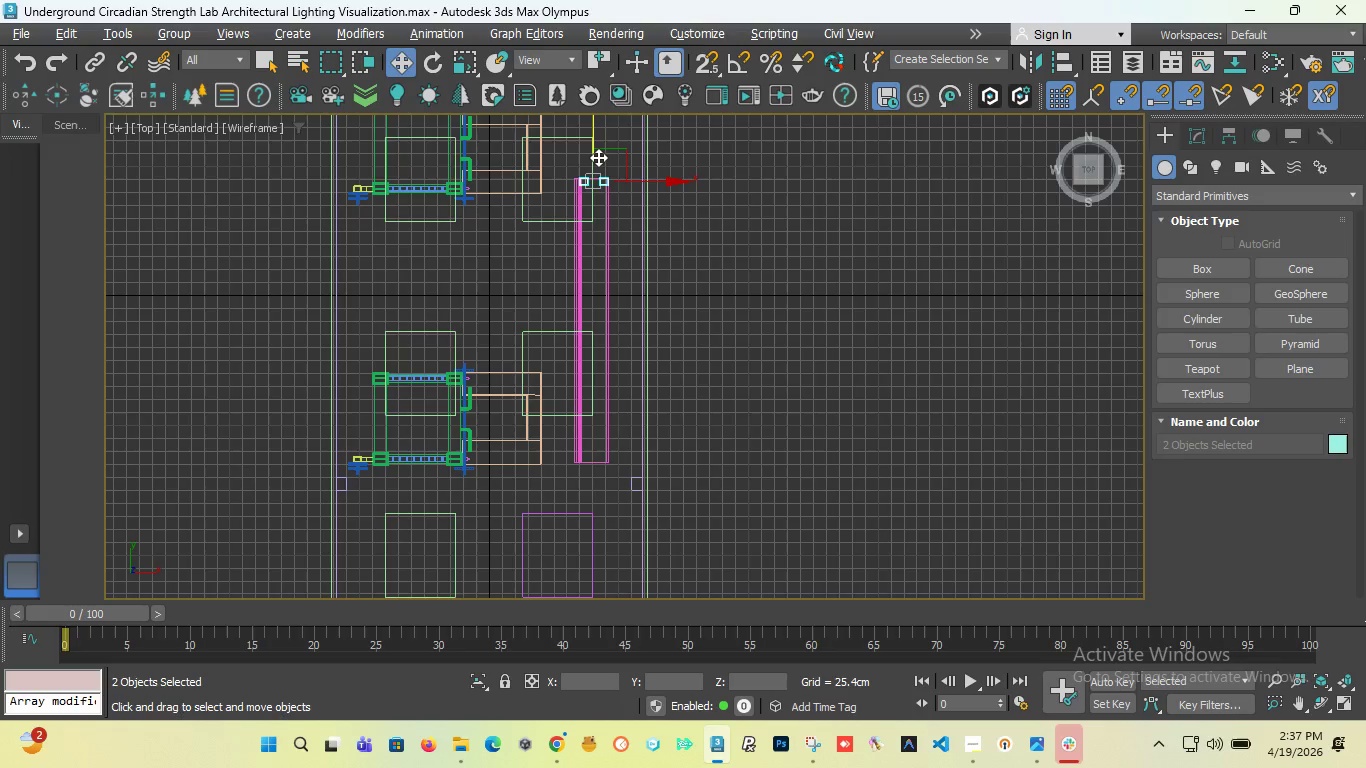 
hold_key(key=ShiftLeft, duration=4.42)
left_click_drag(start_coordinate=[592, 157], to_coordinate=[592, 430])
 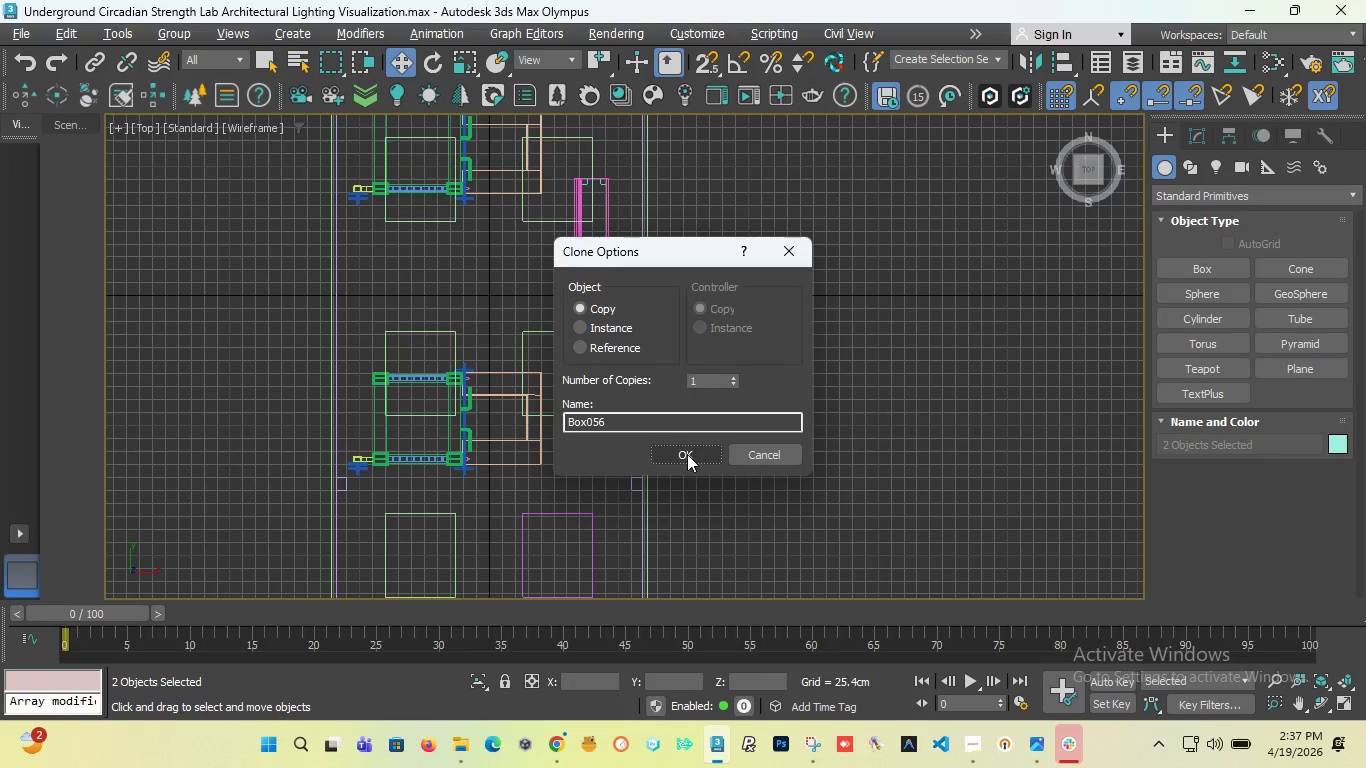 
left_click([689, 453])
 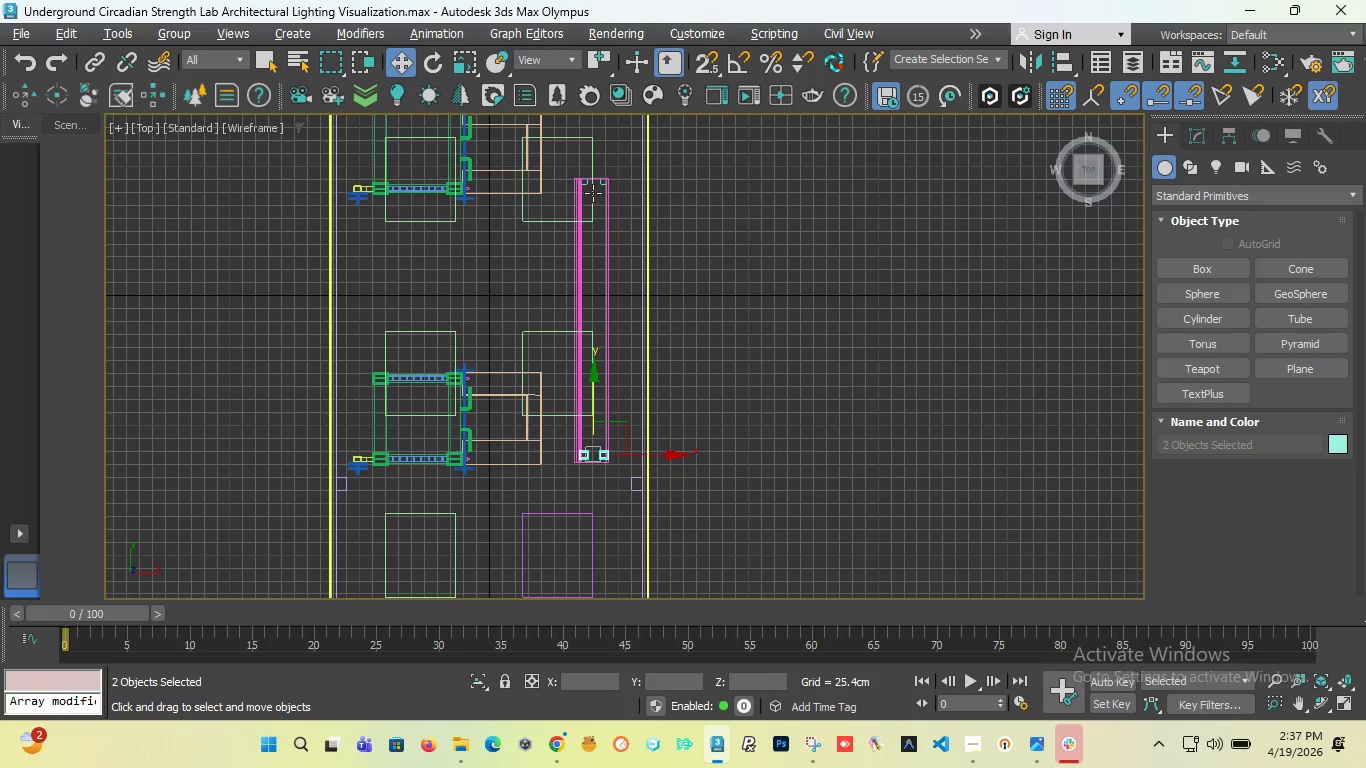 
scroll: coordinate [594, 180], scroll_direction: up, amount: 6.0
 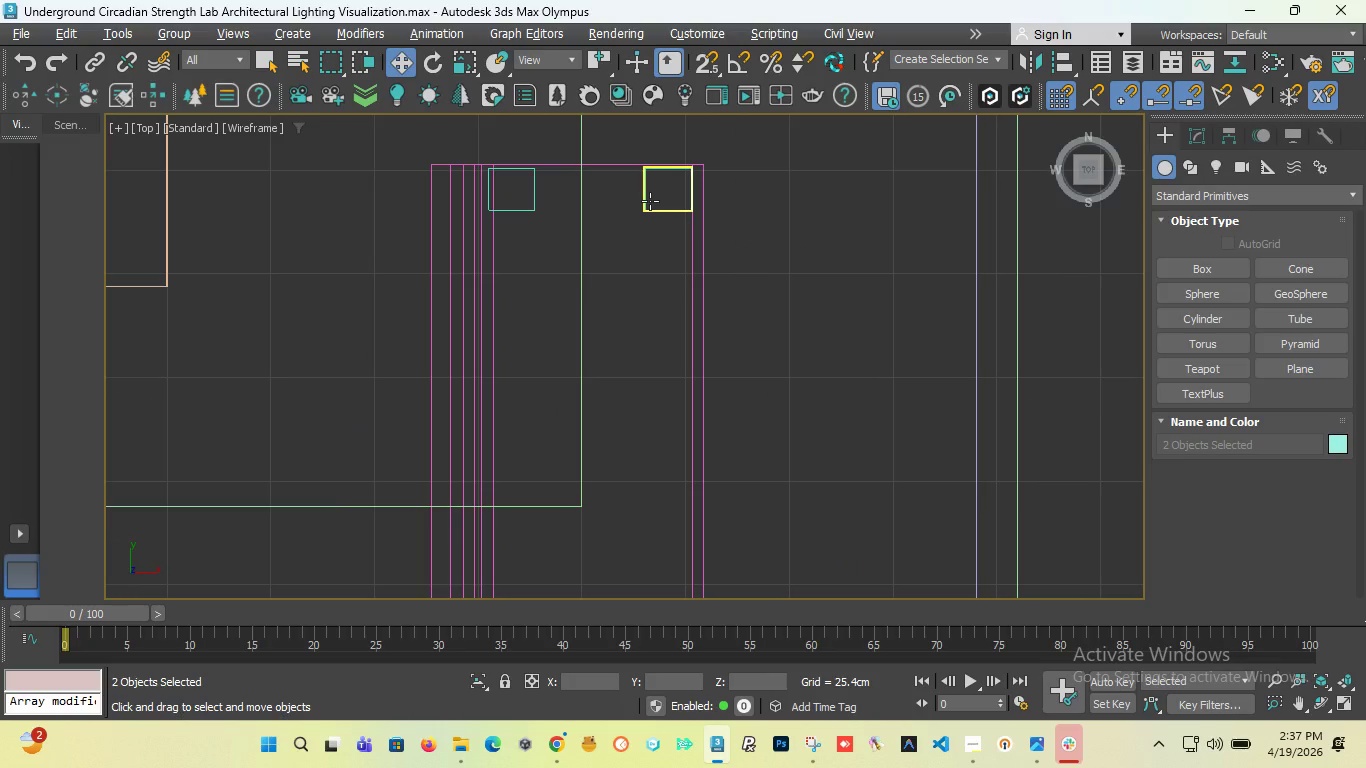 
left_click([650, 201])
 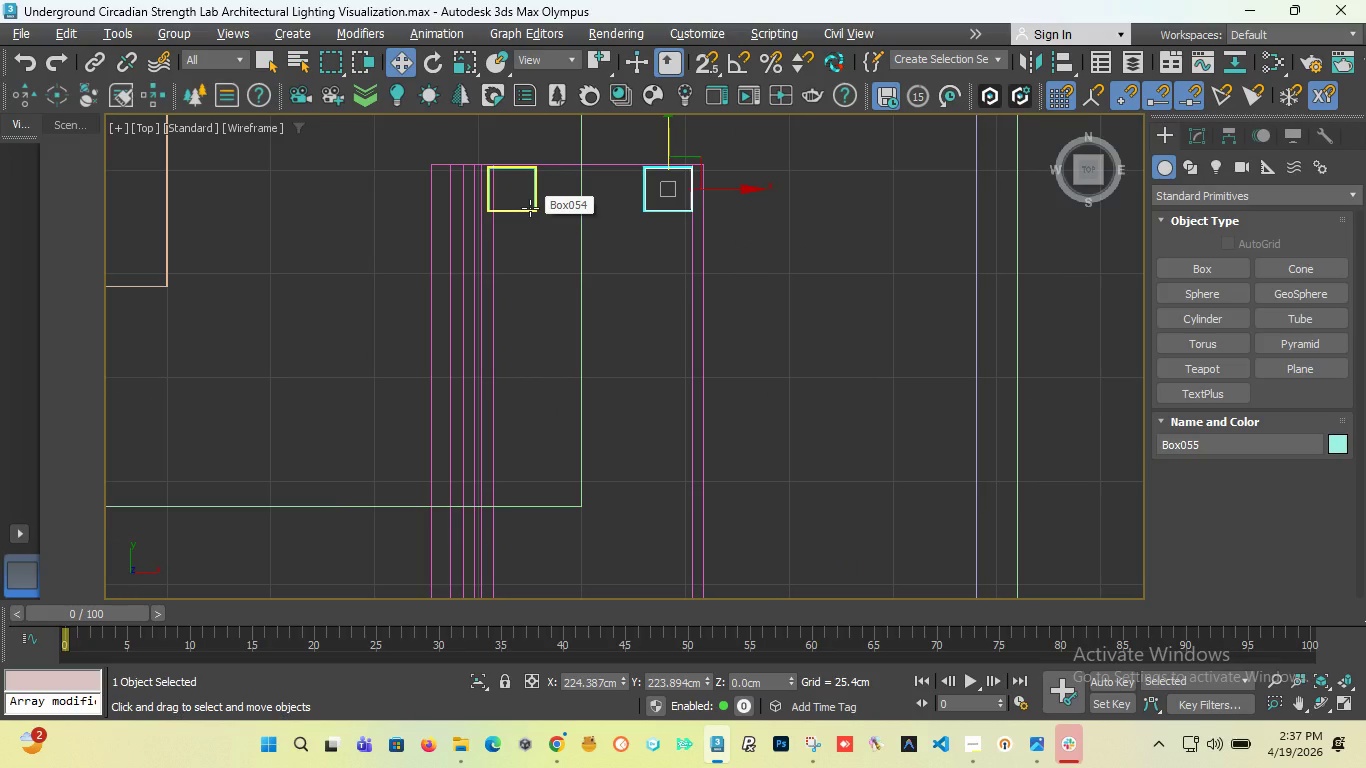 
hold_key(key=ControlLeft, duration=0.41)
left_click([529, 208])
 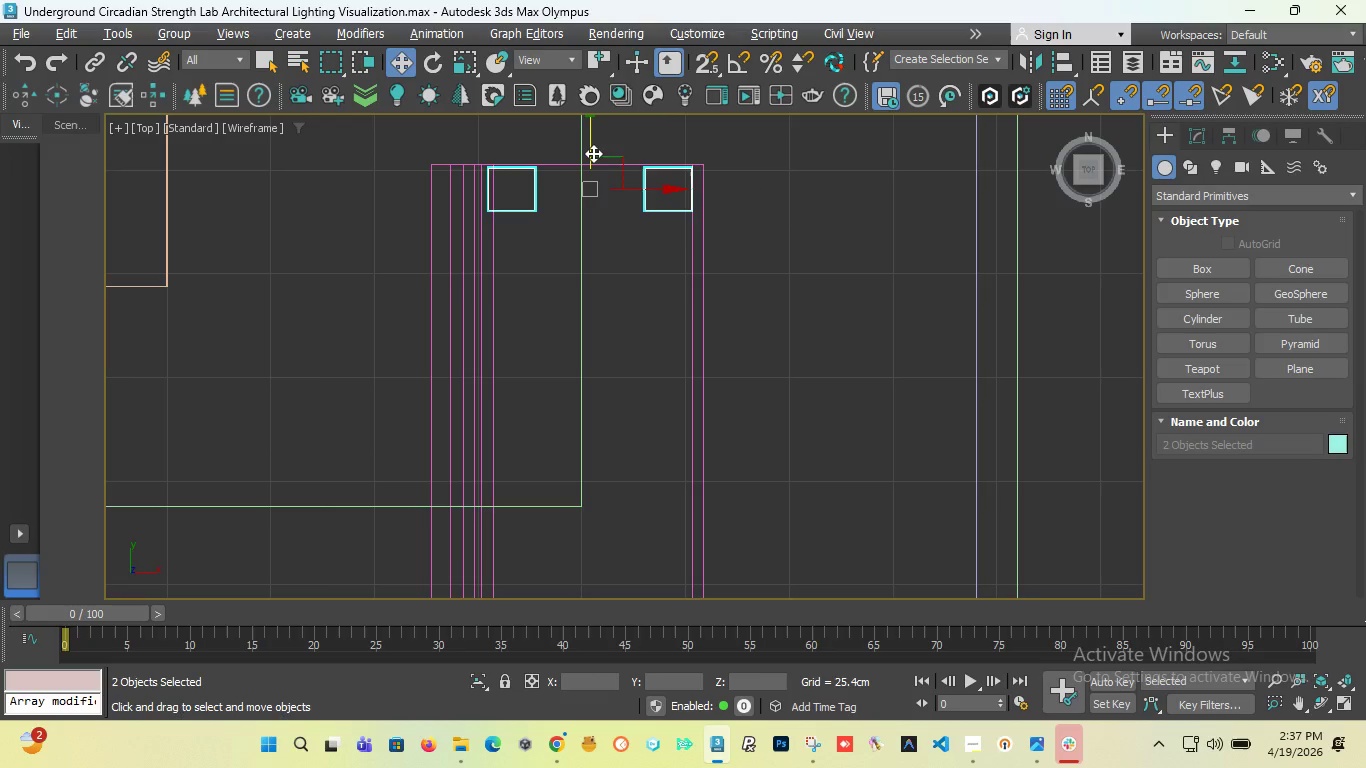 
left_click_drag(start_coordinate=[593, 153], to_coordinate=[590, 180])
 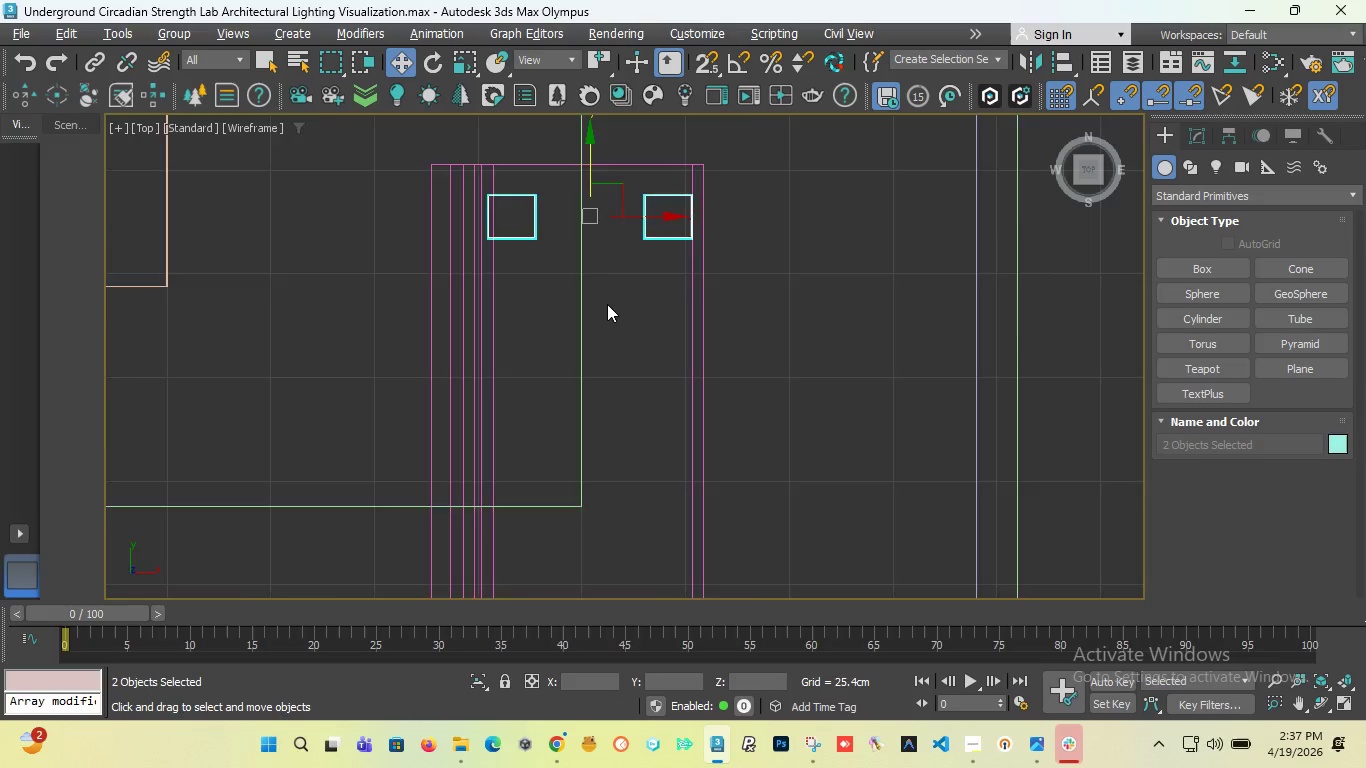 
scroll: coordinate [610, 345], scroll_direction: down, amount: 7.0
 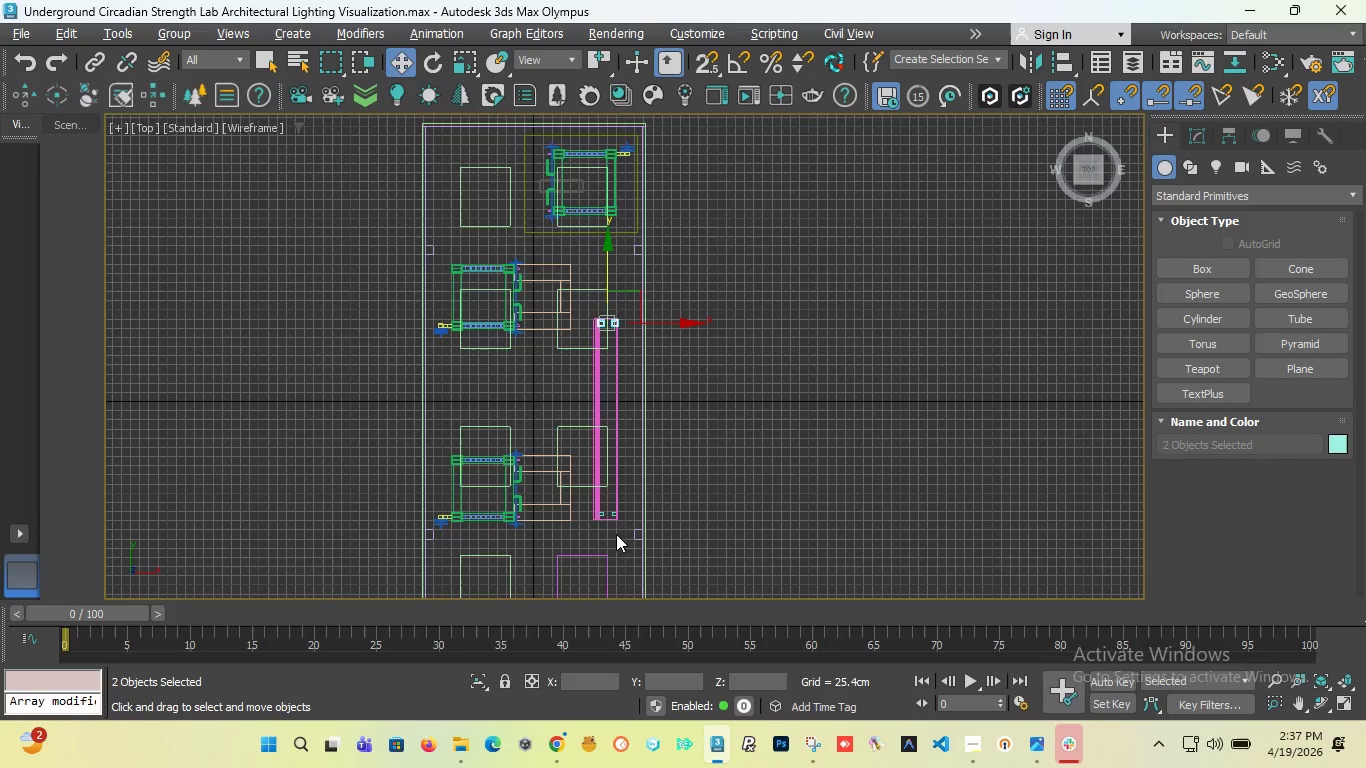 
scroll: coordinate [601, 513], scroll_direction: up, amount: 4.0
 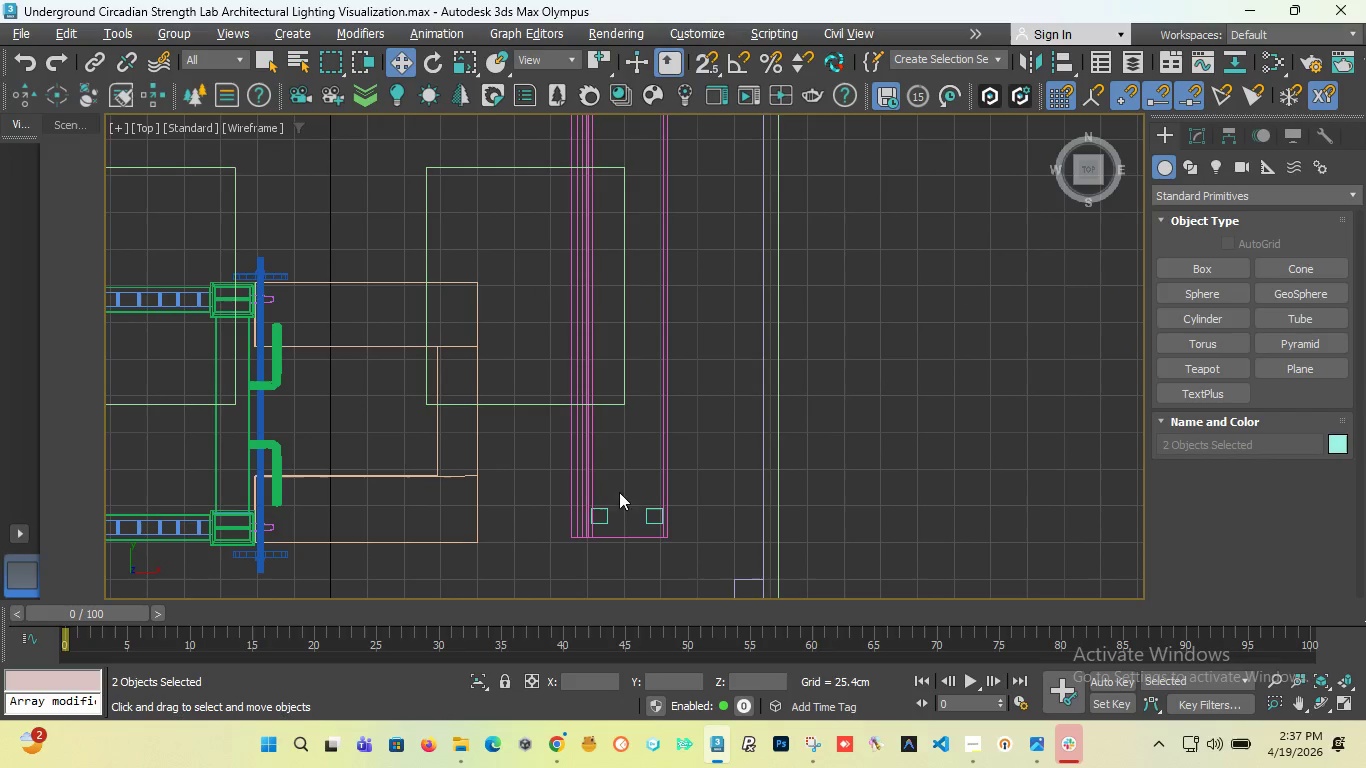 
scroll: coordinate [610, 396], scroll_direction: down, amount: 3.0
 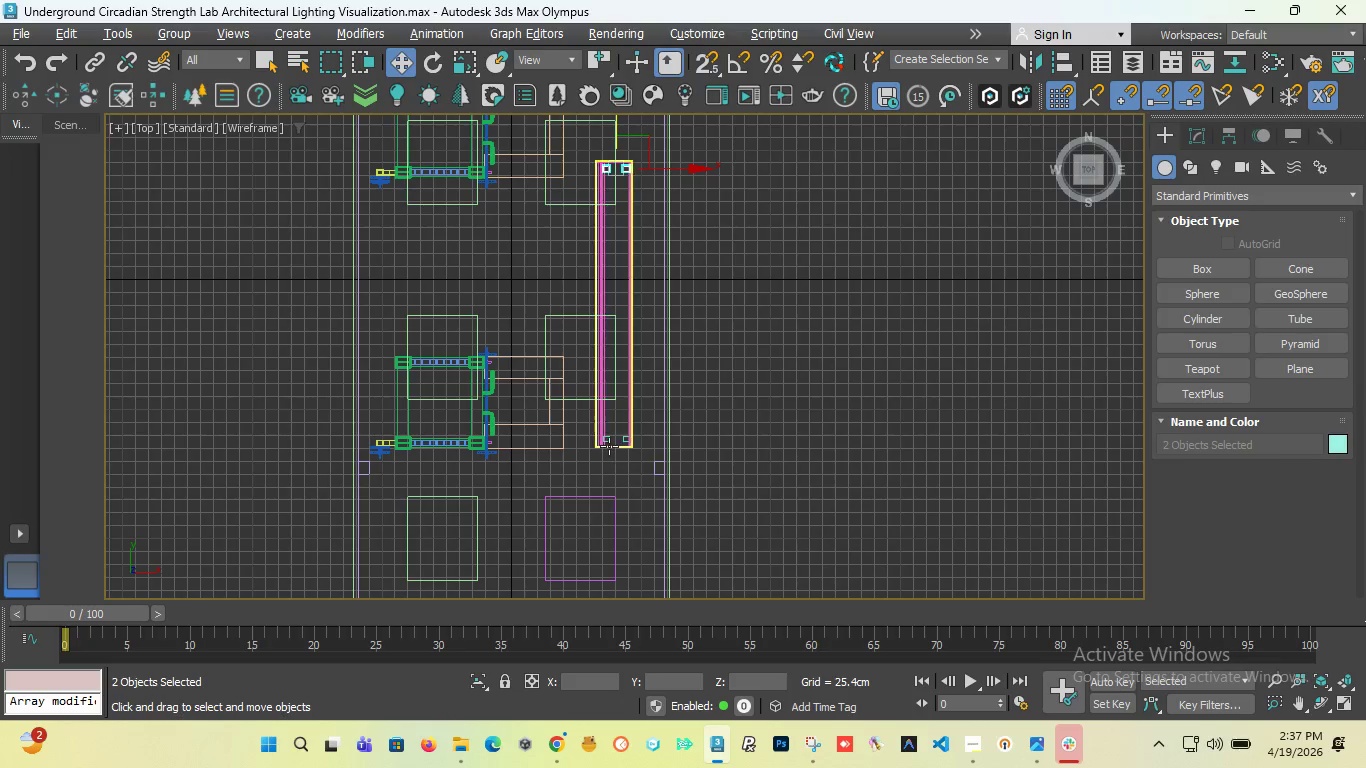 
hold_key(key=ControlLeft, duration=1.94)
 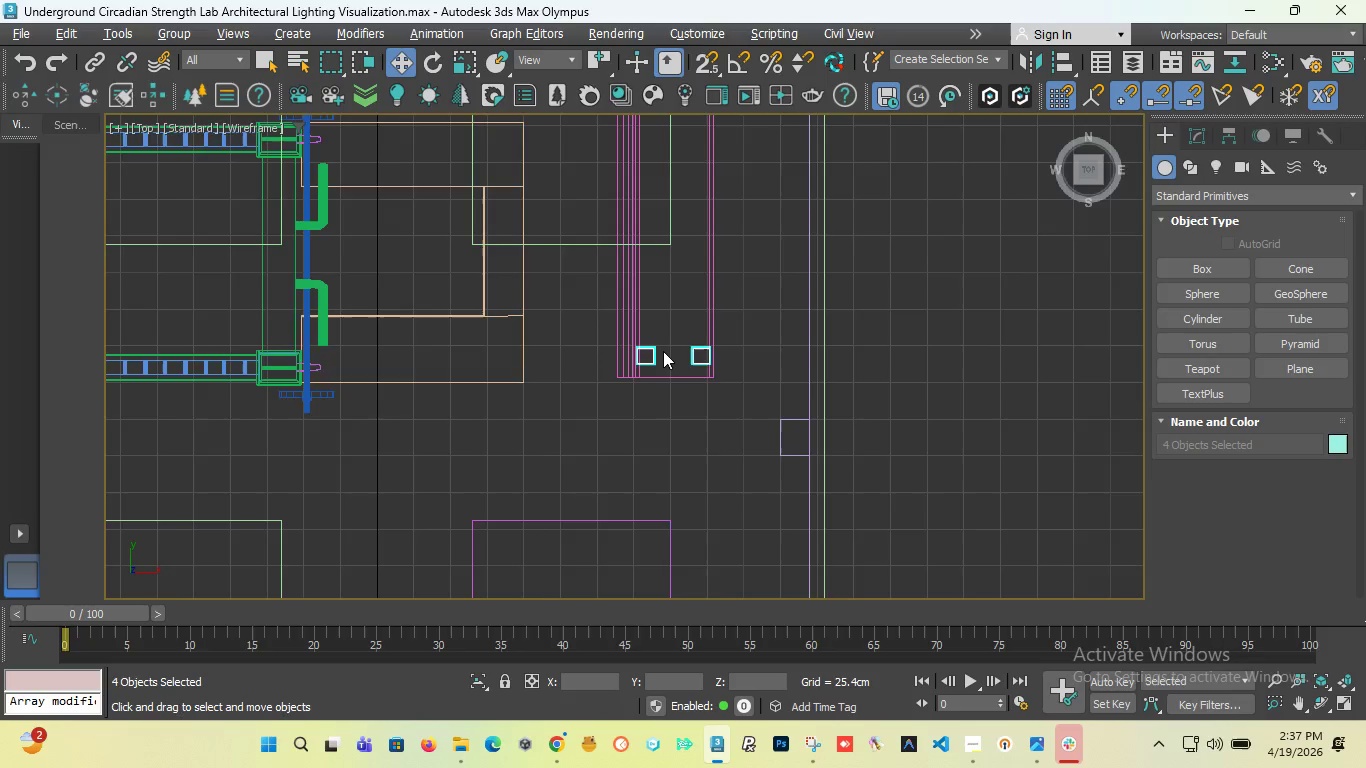 
scroll: coordinate [609, 441], scroll_direction: up, amount: 8.0
 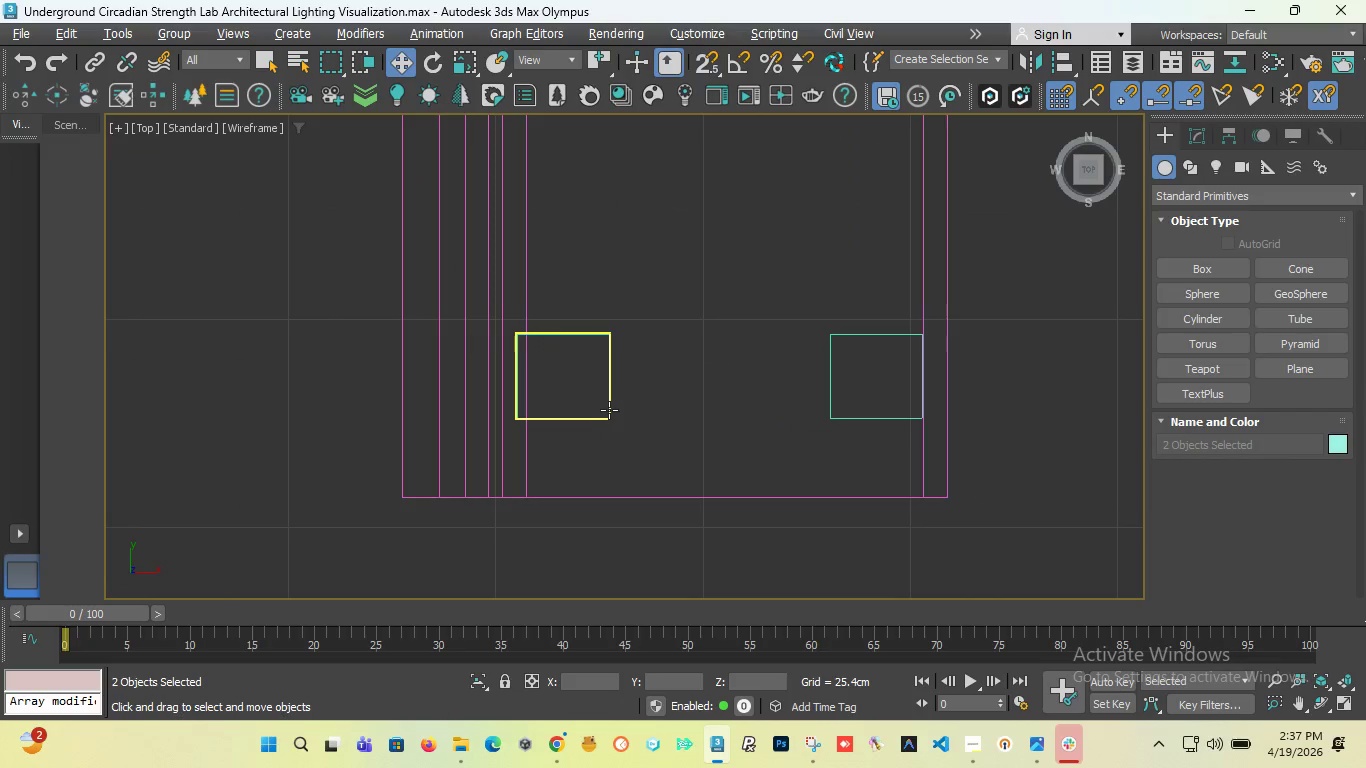 
left_click([609, 407])
 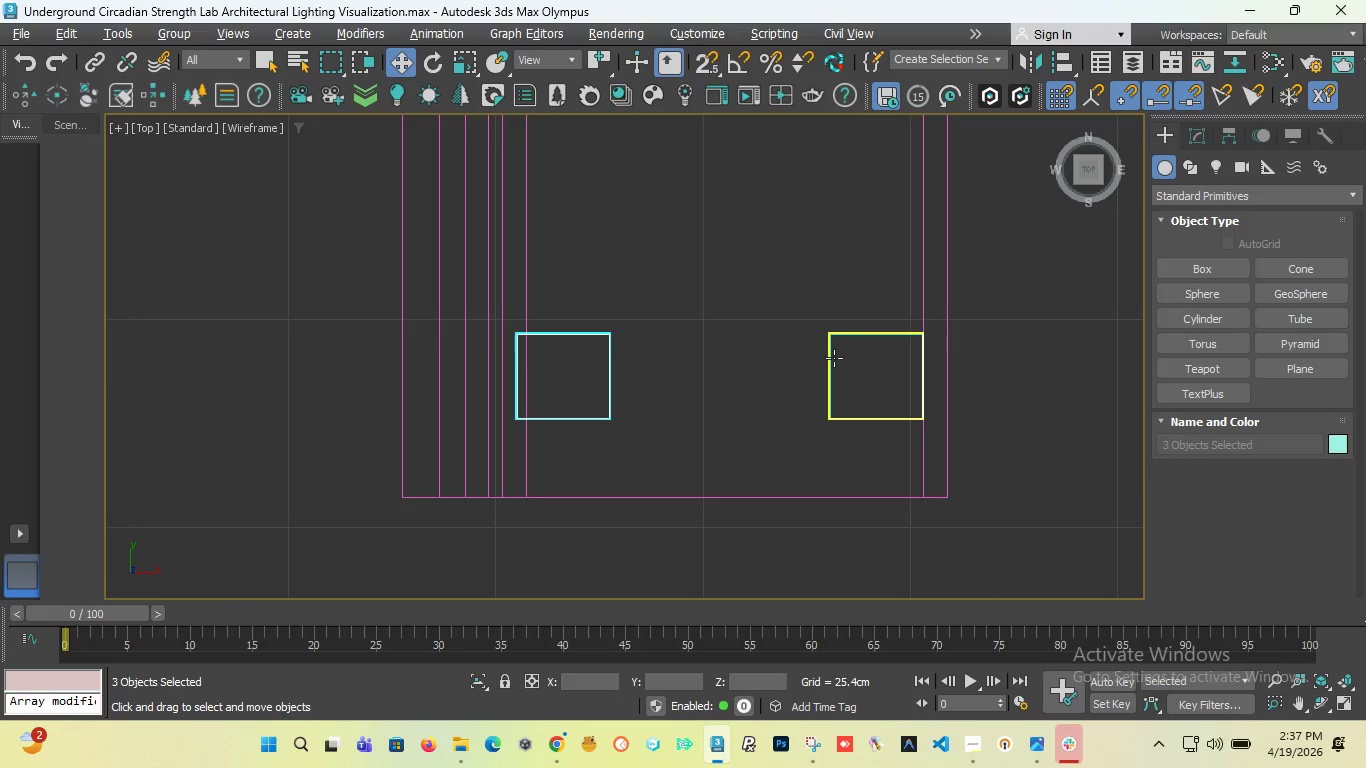 
left_click([833, 358])
 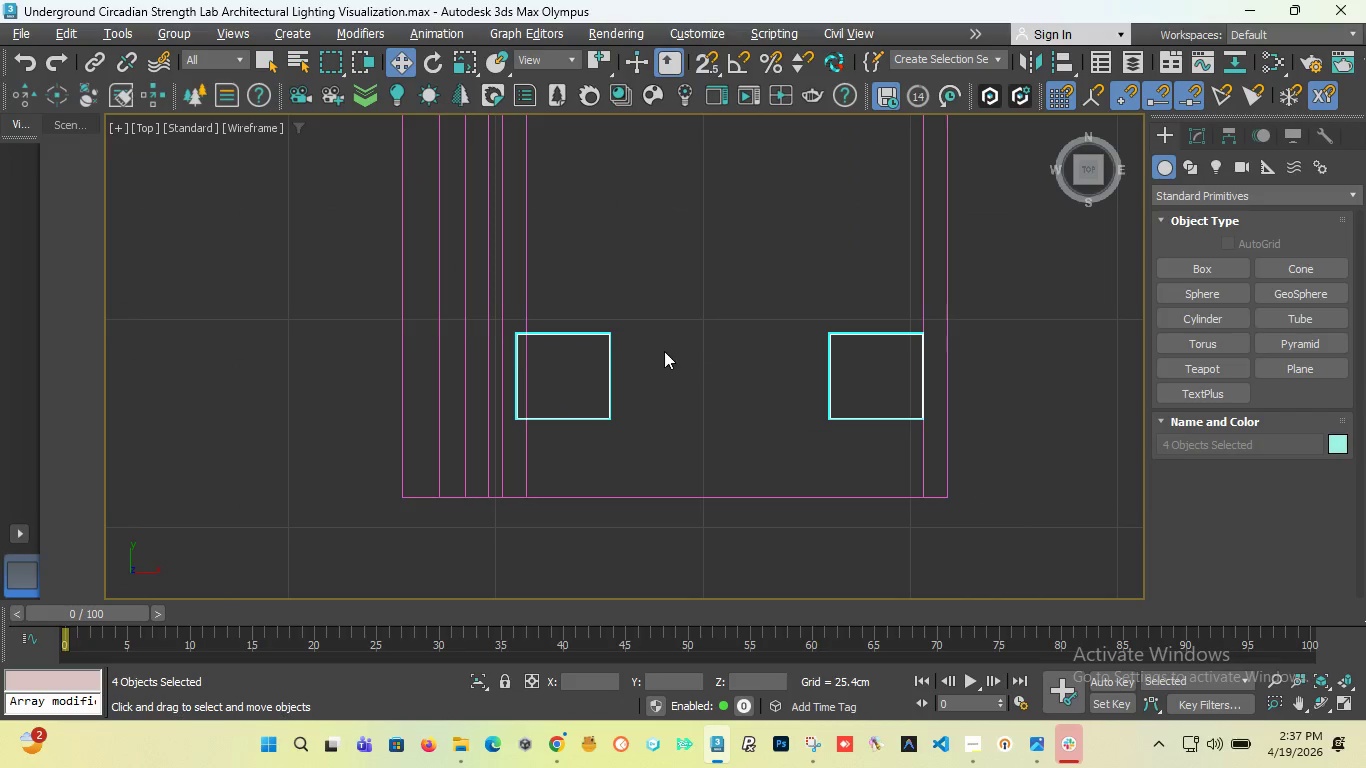 
scroll: coordinate [663, 351], scroll_direction: down, amount: 7.0
 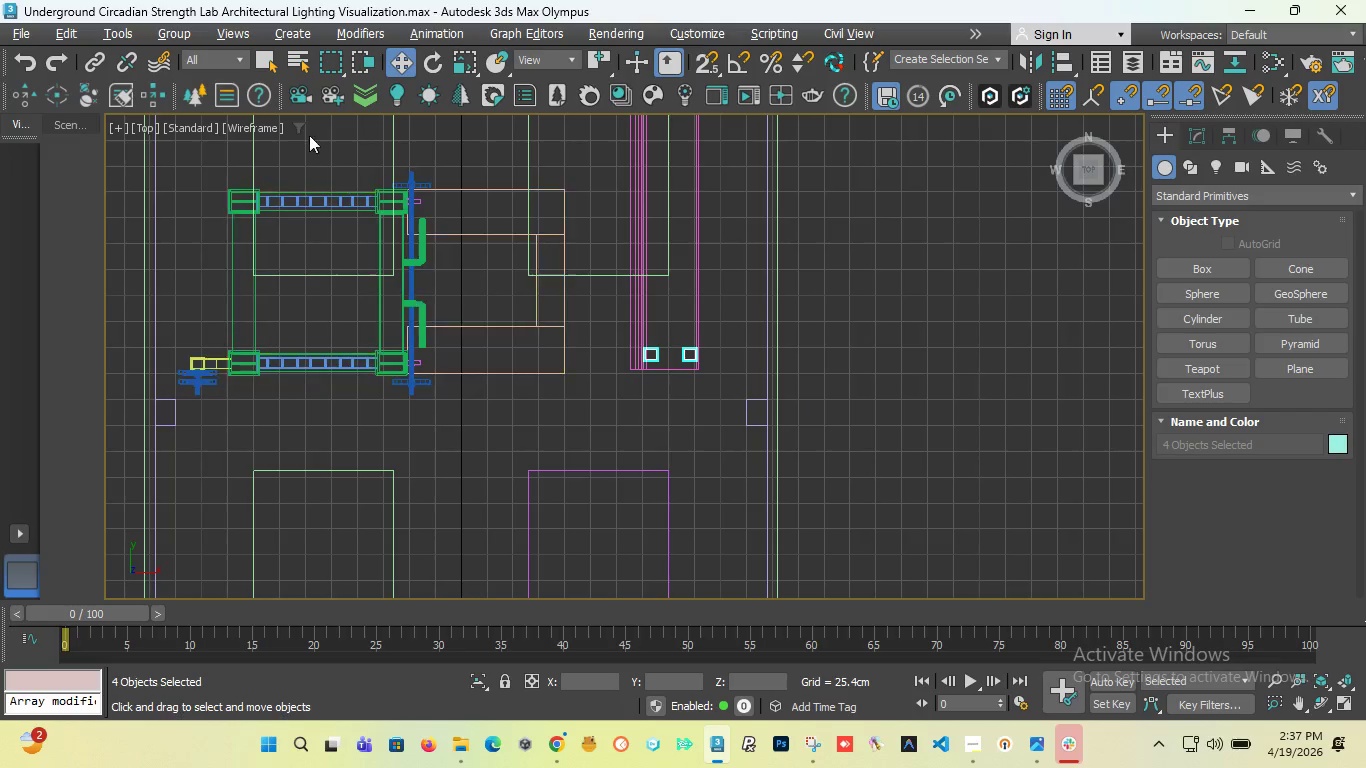 
left_click([164, 33])
 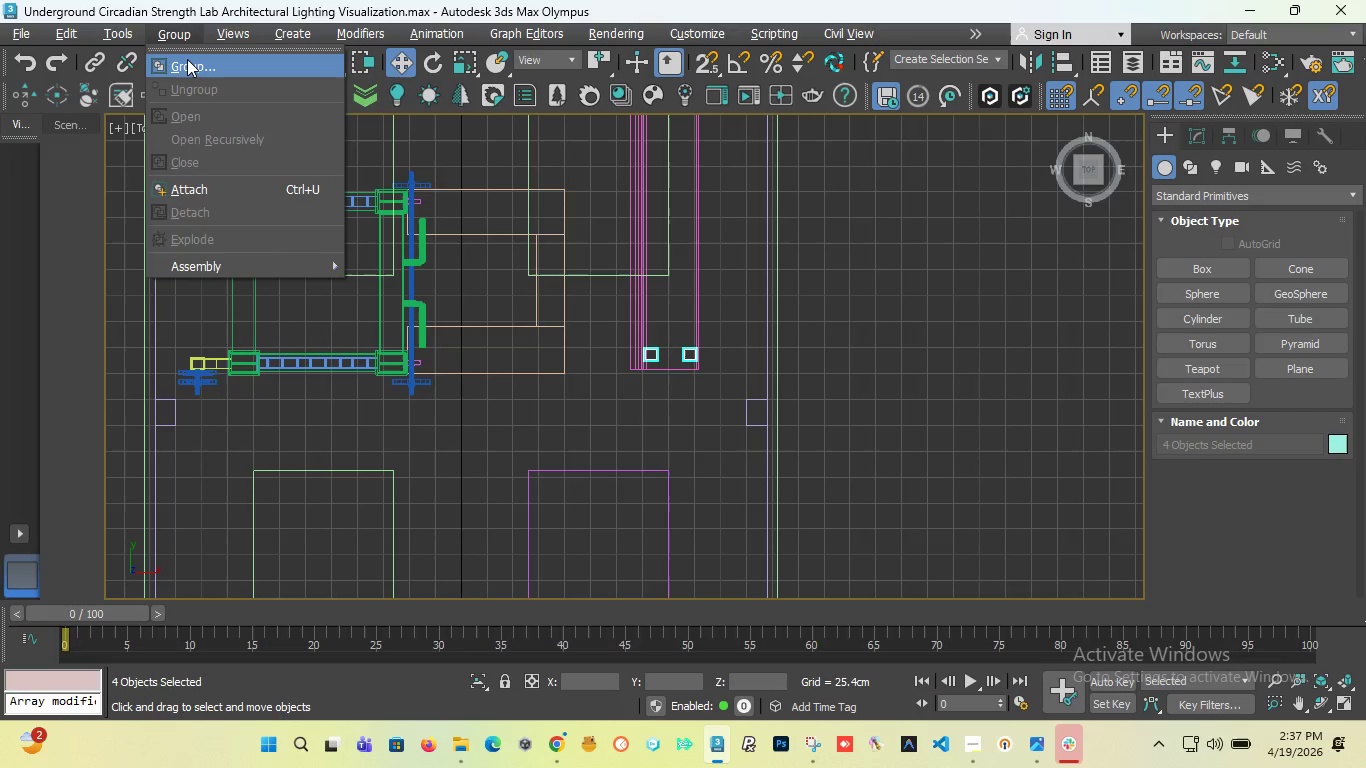 
left_click([187, 59])
 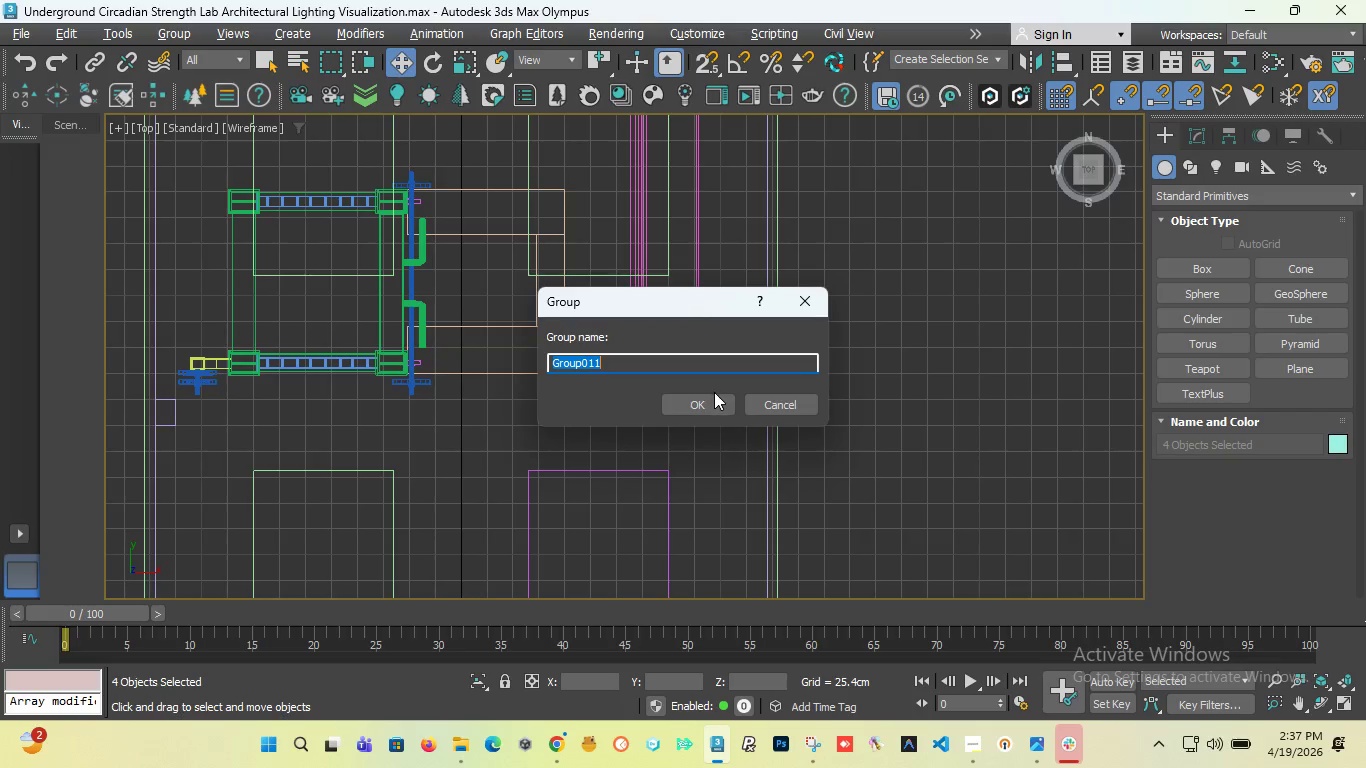 
left_click([710, 398])
 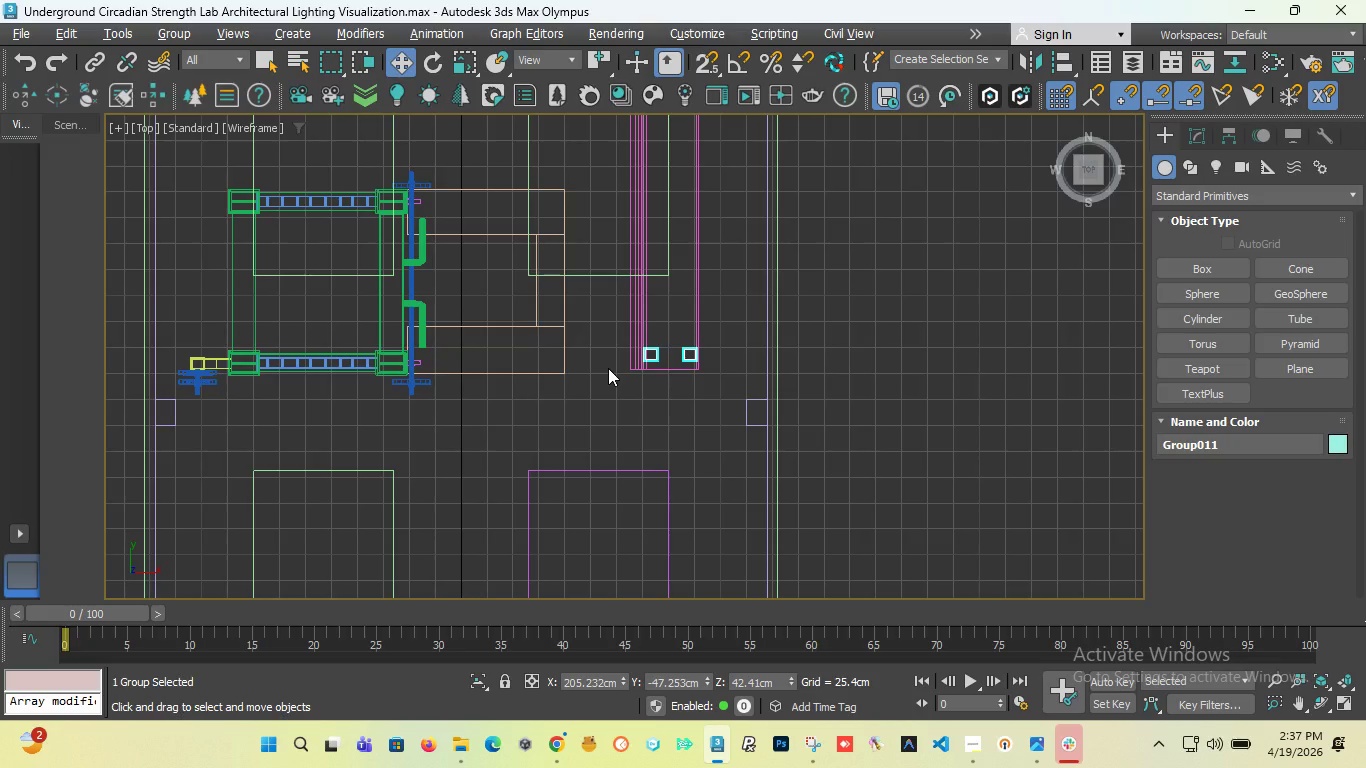 
wait(6.2)
 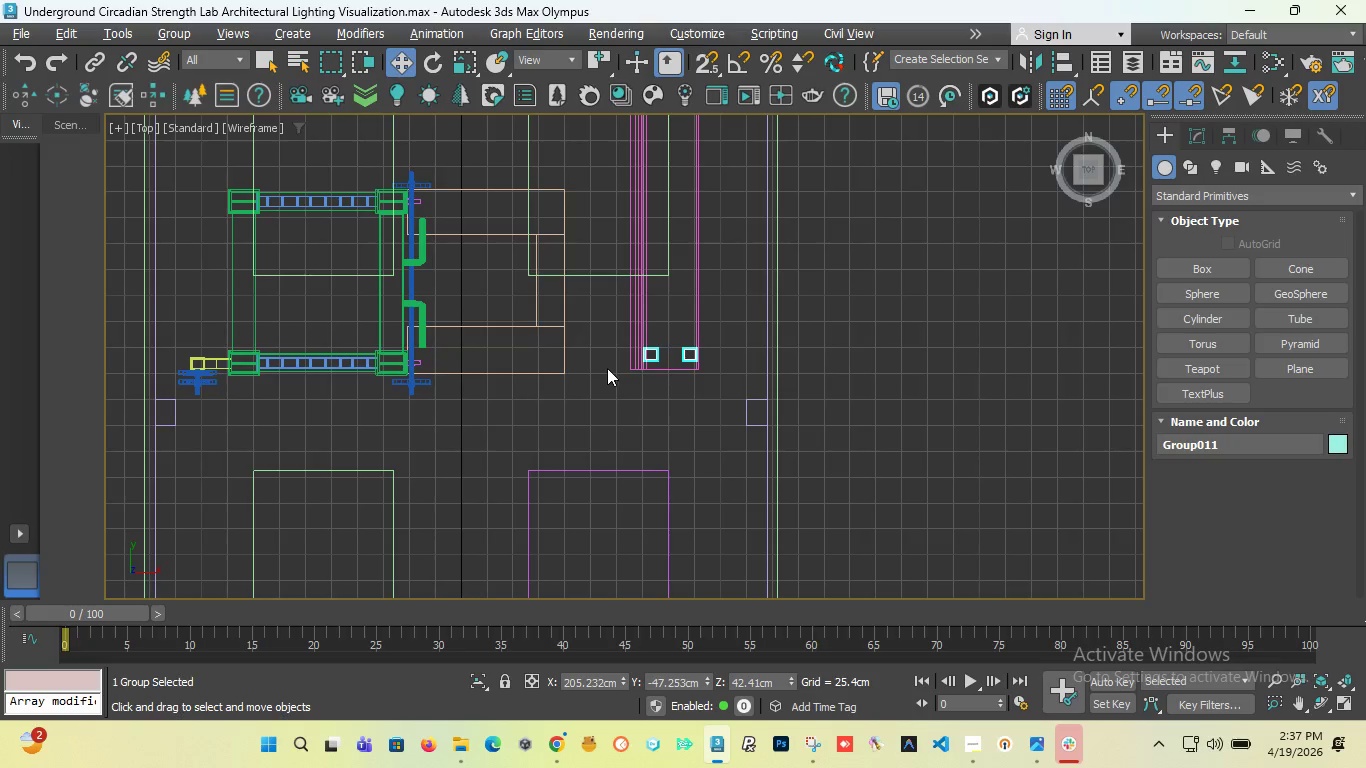 
scroll: coordinate [557, 340], scroll_direction: down, amount: 4.0
 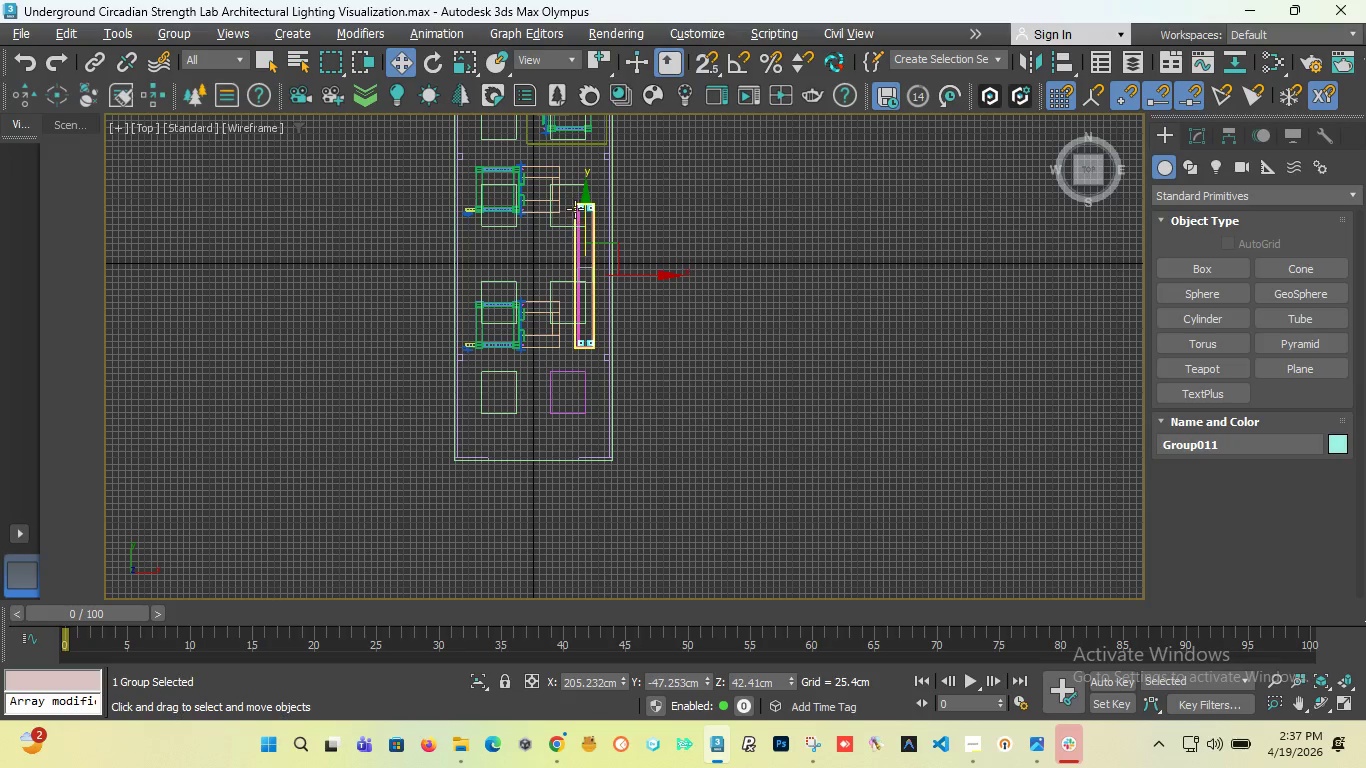 
scroll: coordinate [584, 202], scroll_direction: up, amount: 6.0
 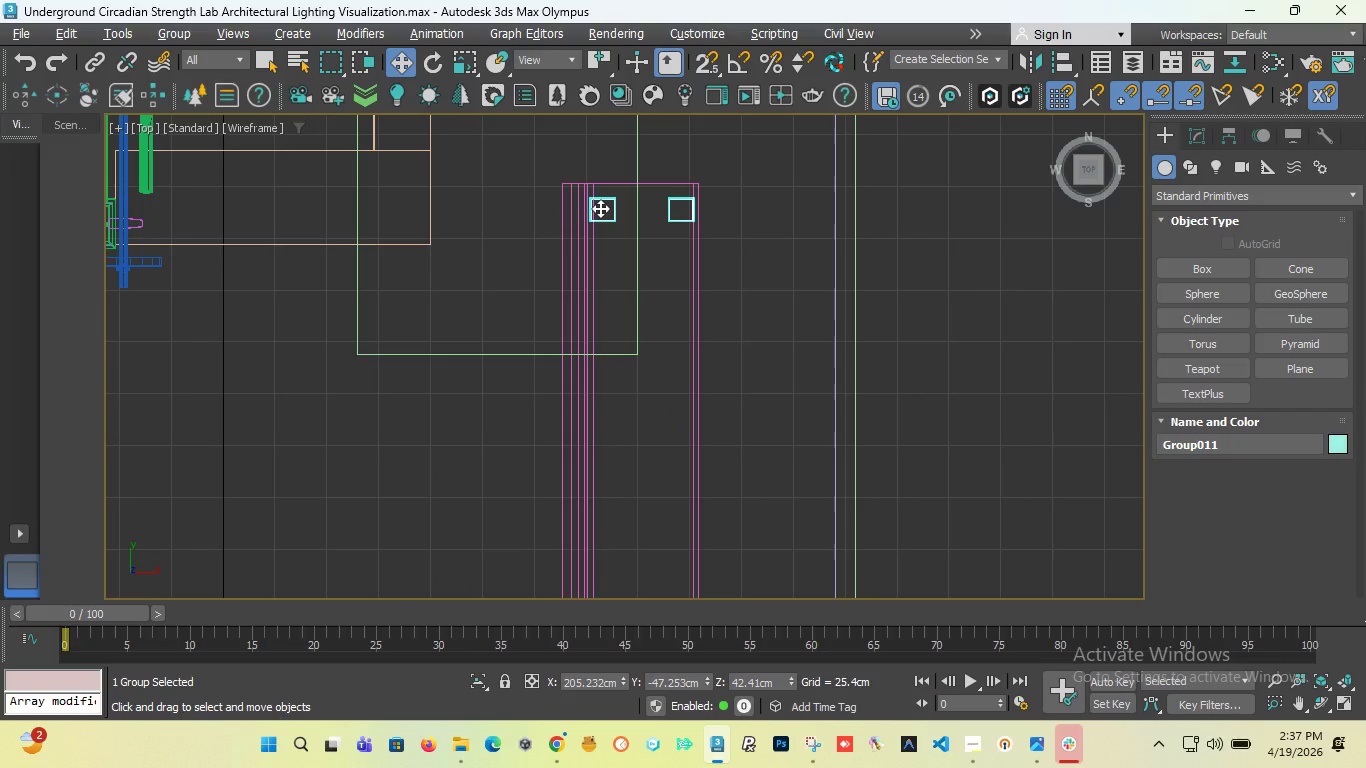 
scroll: coordinate [637, 205], scroll_direction: down, amount: 4.0
 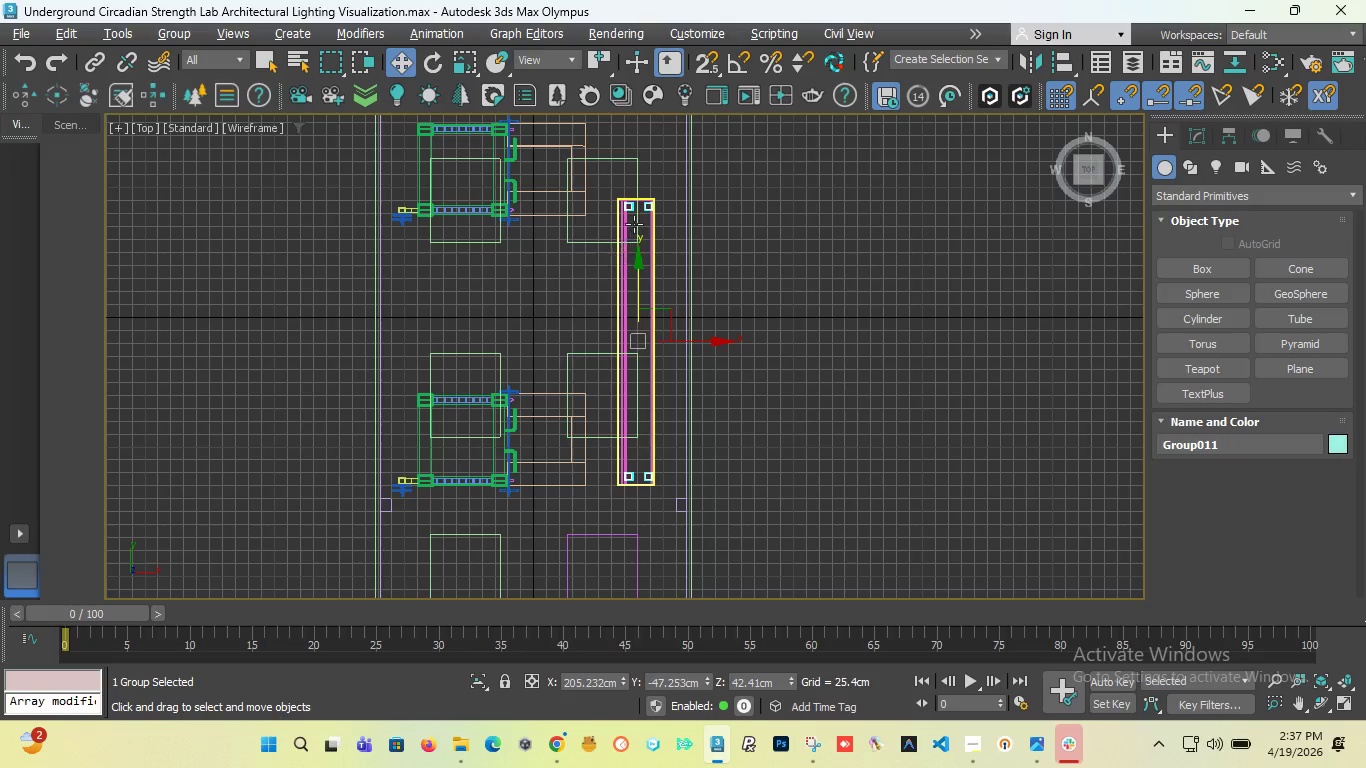 
wait(7.4)
 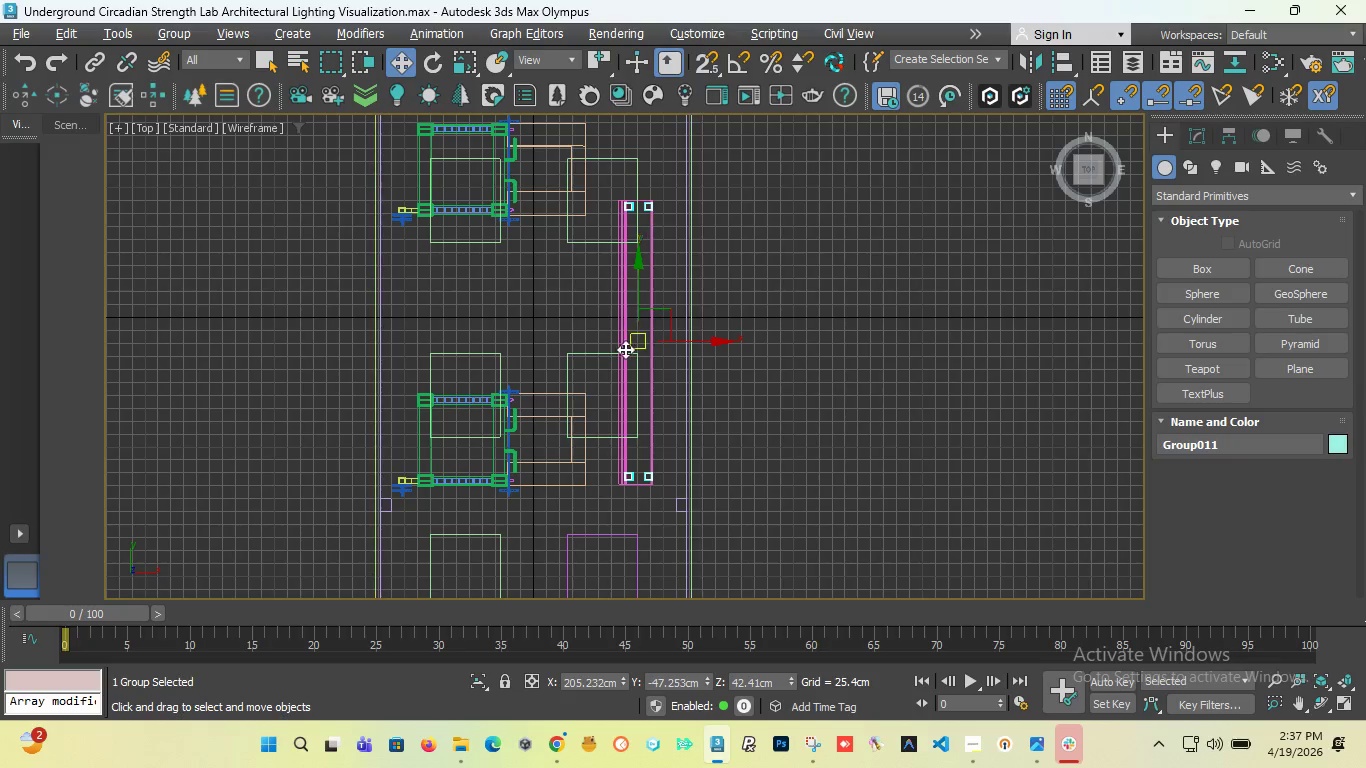 
left_click_drag(start_coordinate=[1080, 166], to_coordinate=[1116, 118])
 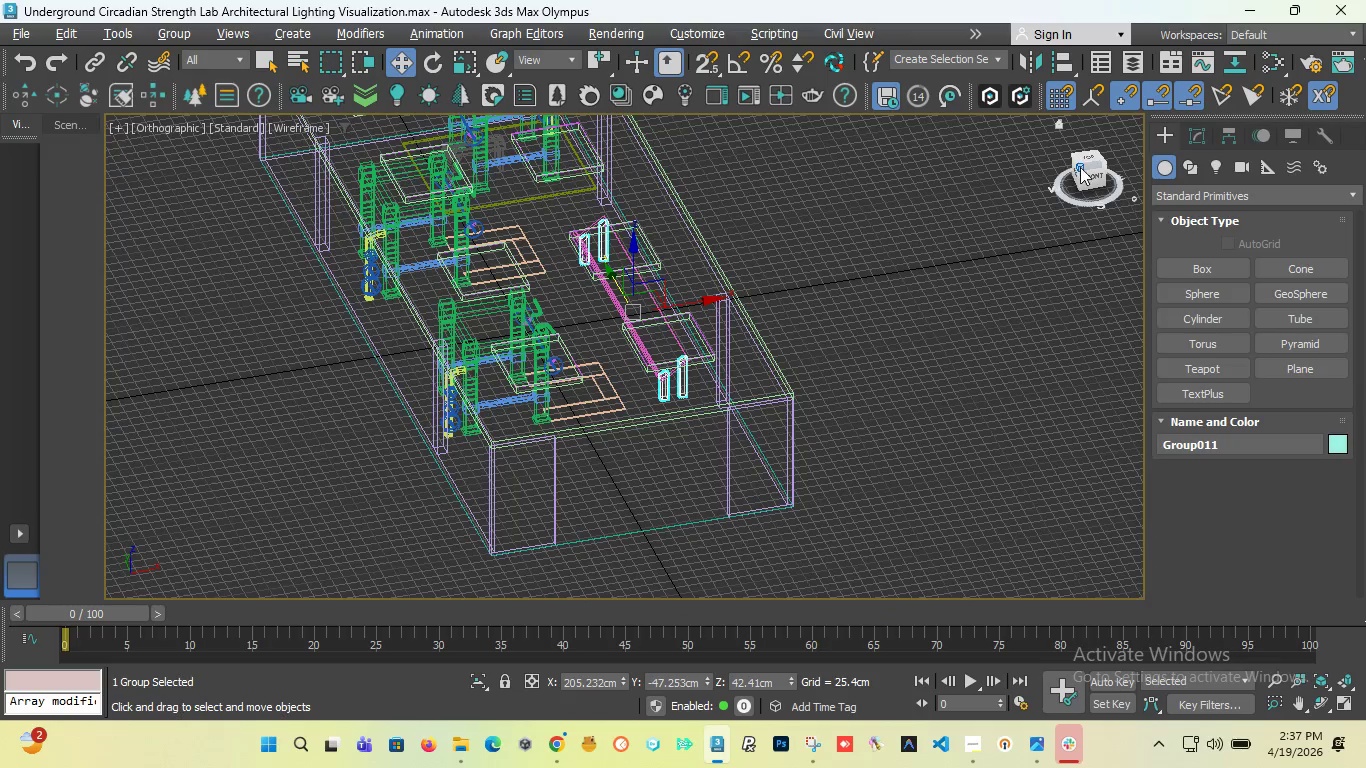 
wait(6.11)
 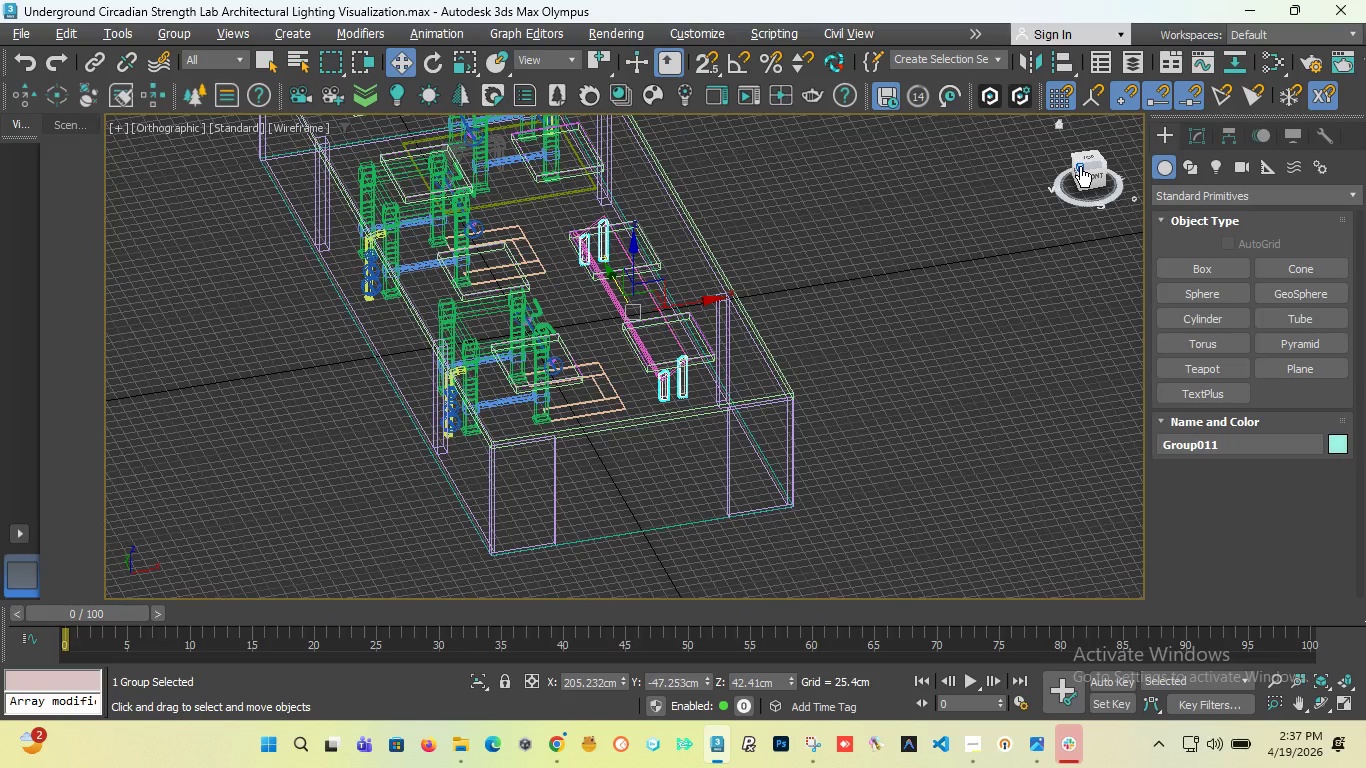 
scroll: coordinate [667, 390], scroll_direction: up, amount: 5.0
 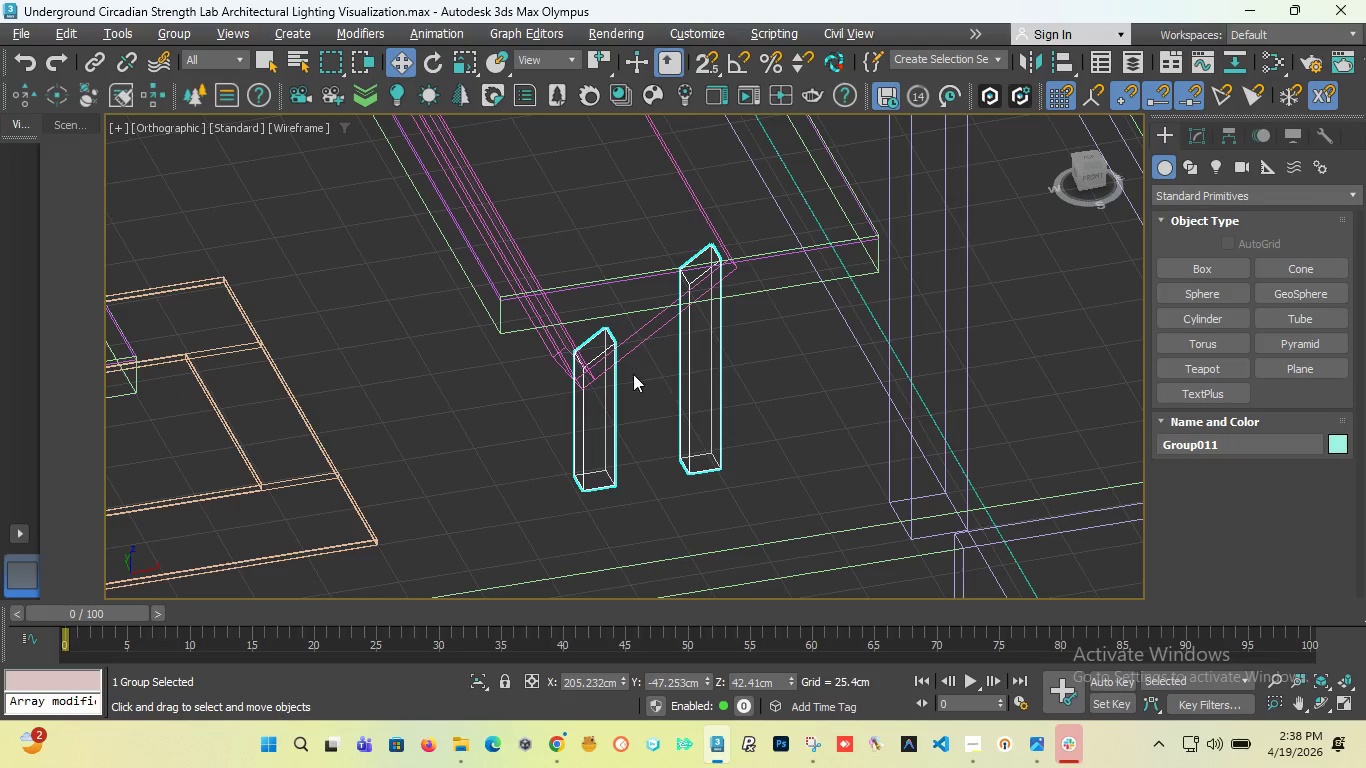 
wait(6.04)
 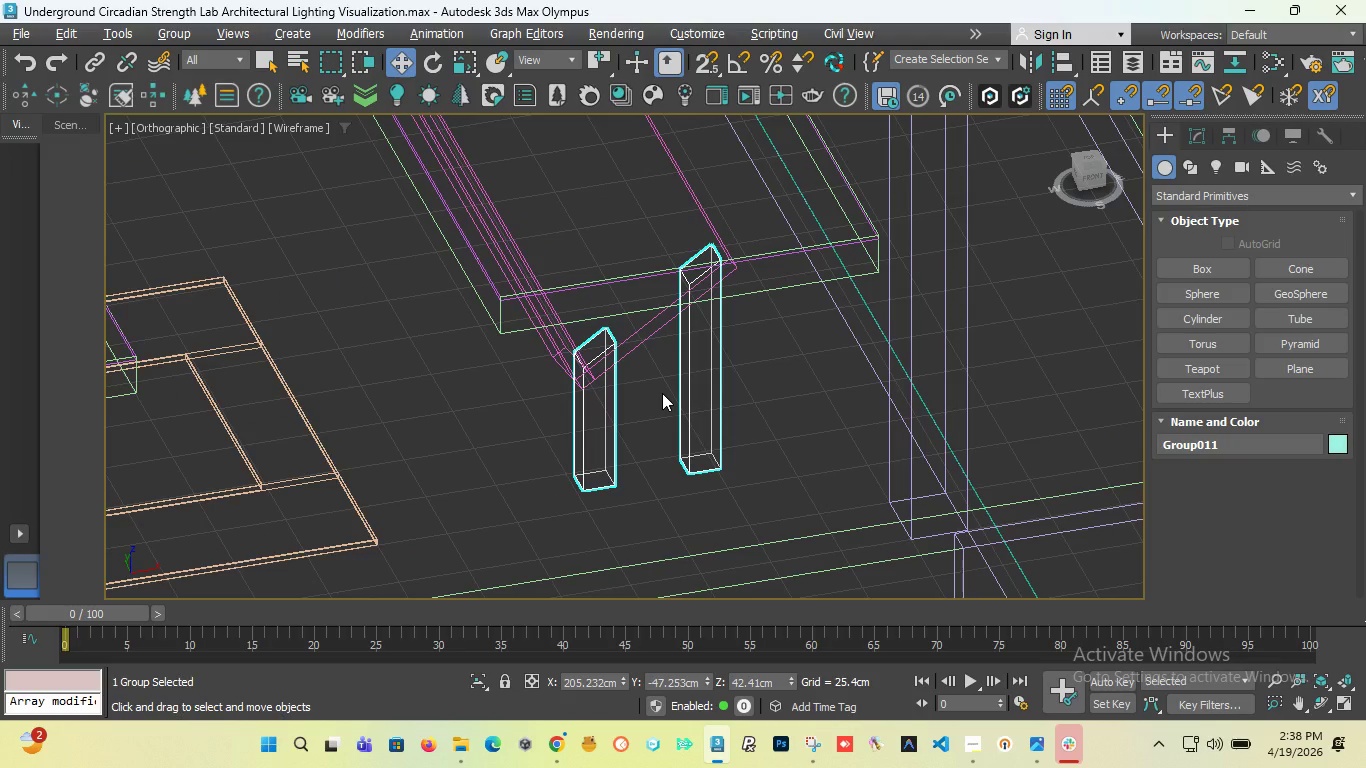 
key(T)
 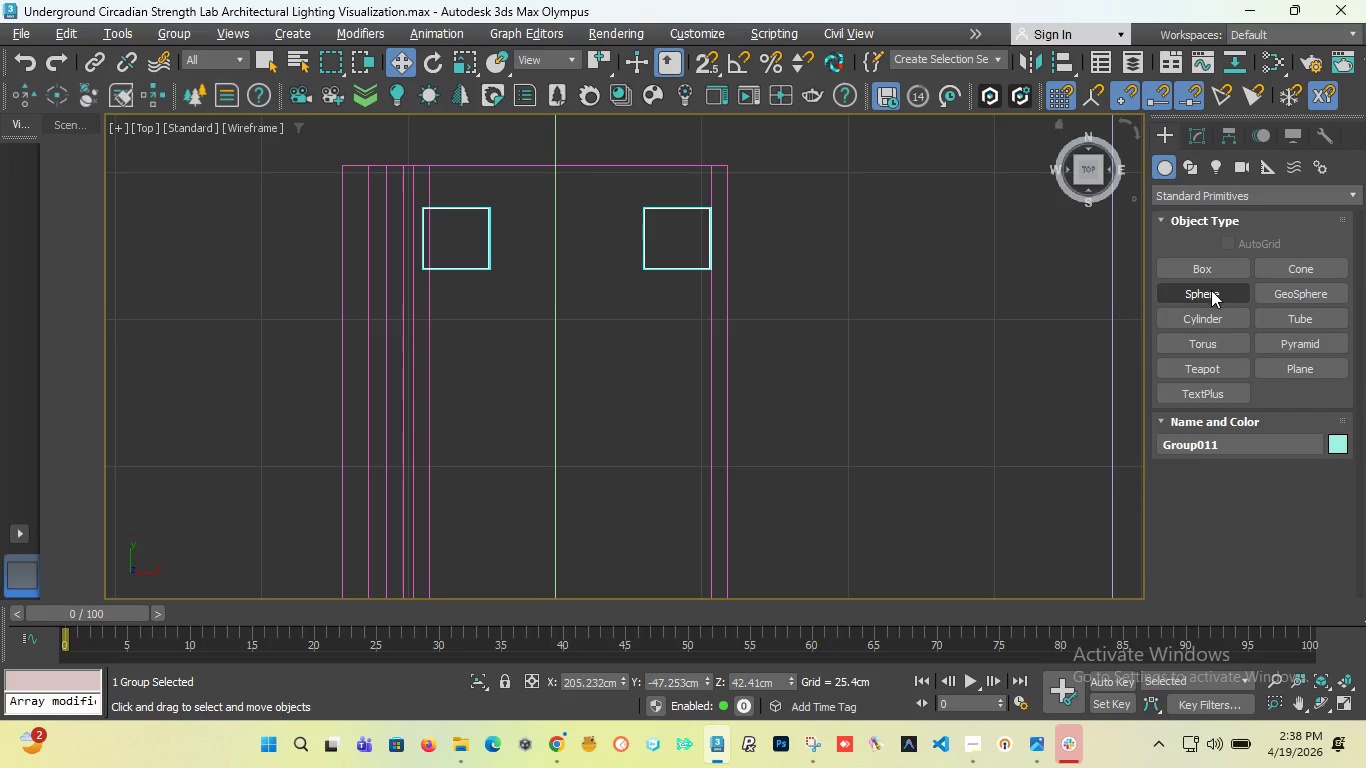 
wait(22.3)
 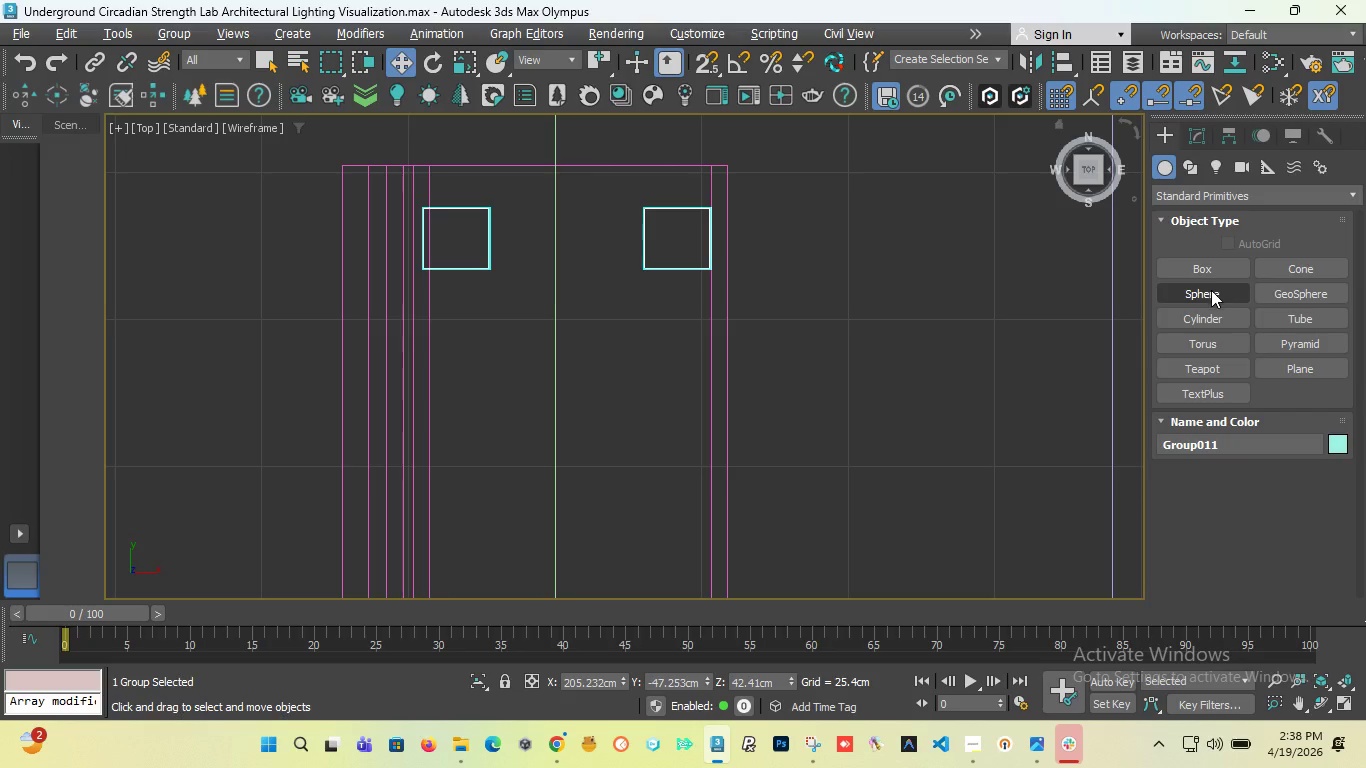 
left_click_drag(start_coordinate=[1086, 170], to_coordinate=[1057, 150])
 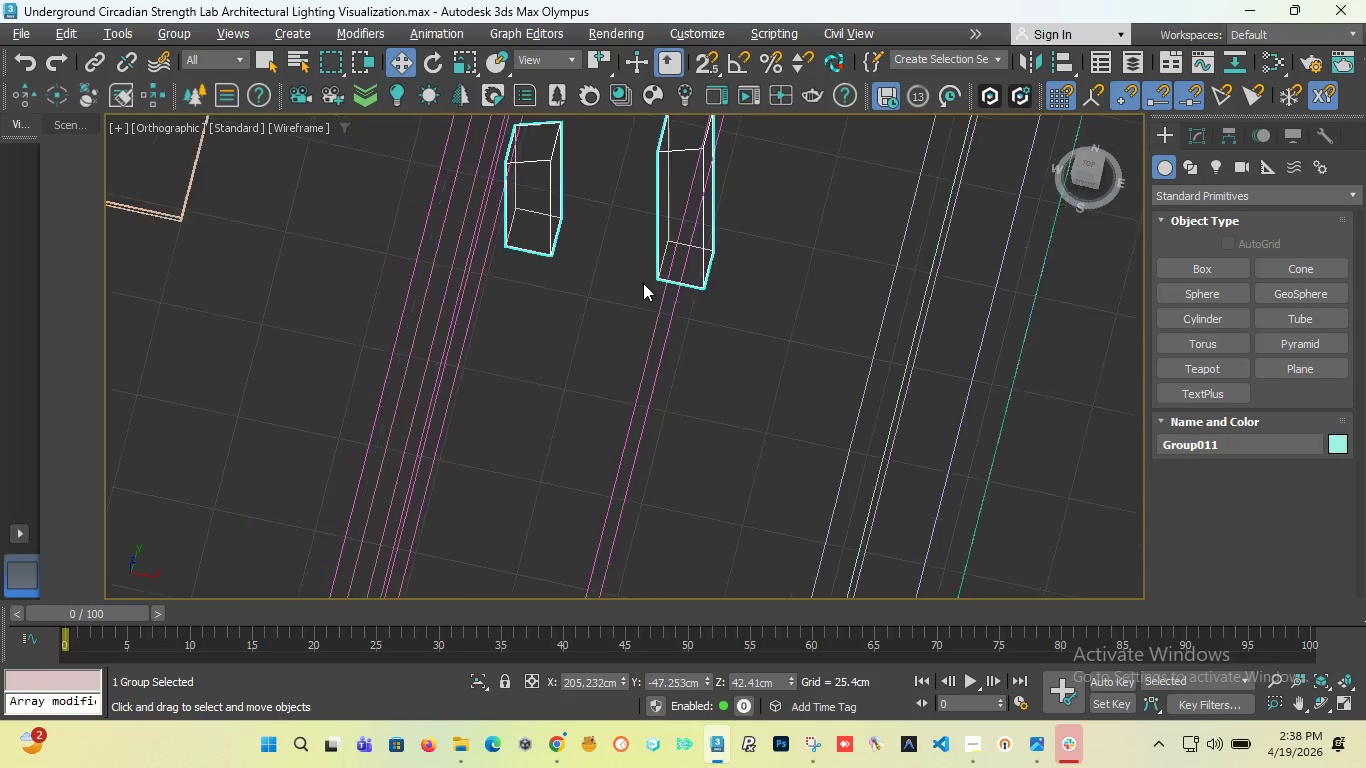 
scroll: coordinate [595, 262], scroll_direction: down, amount: 1.0
 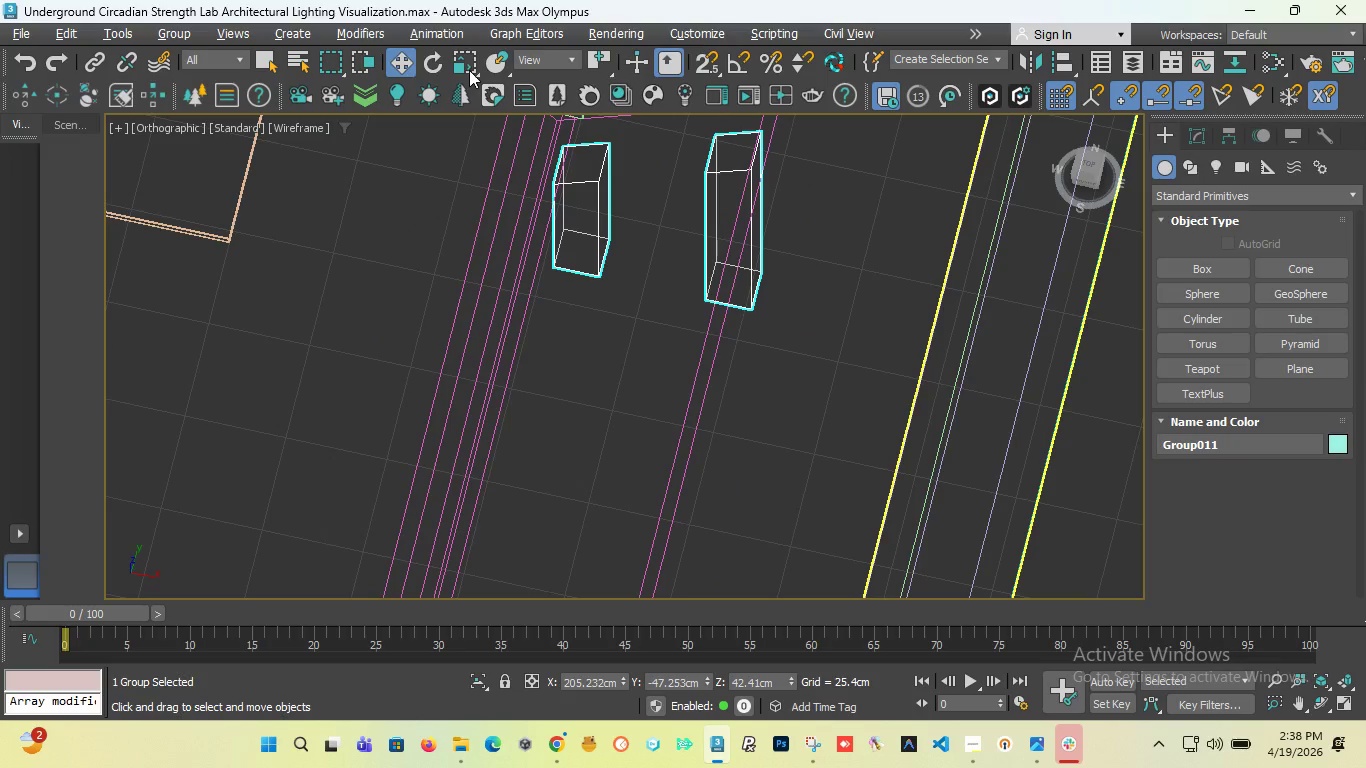 
left_click([175, 33])
 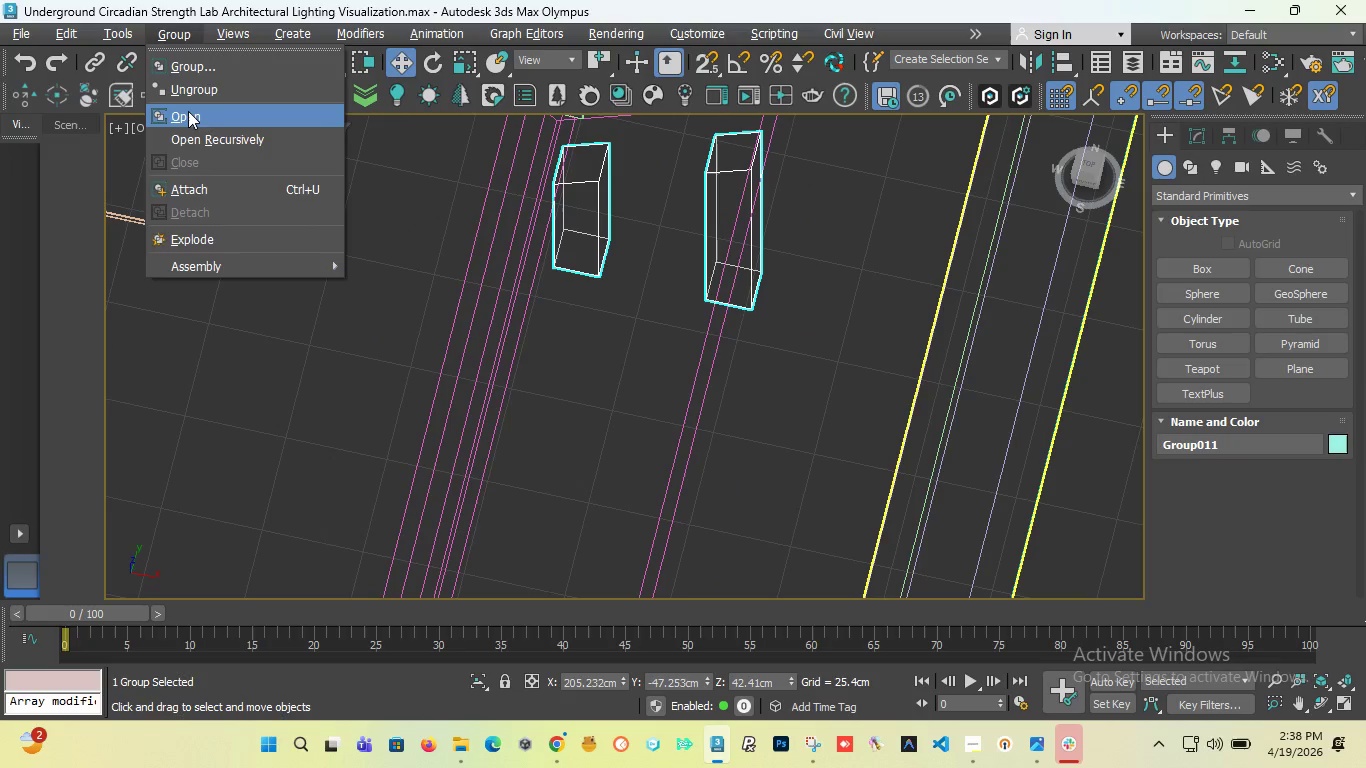 
left_click([188, 111])
 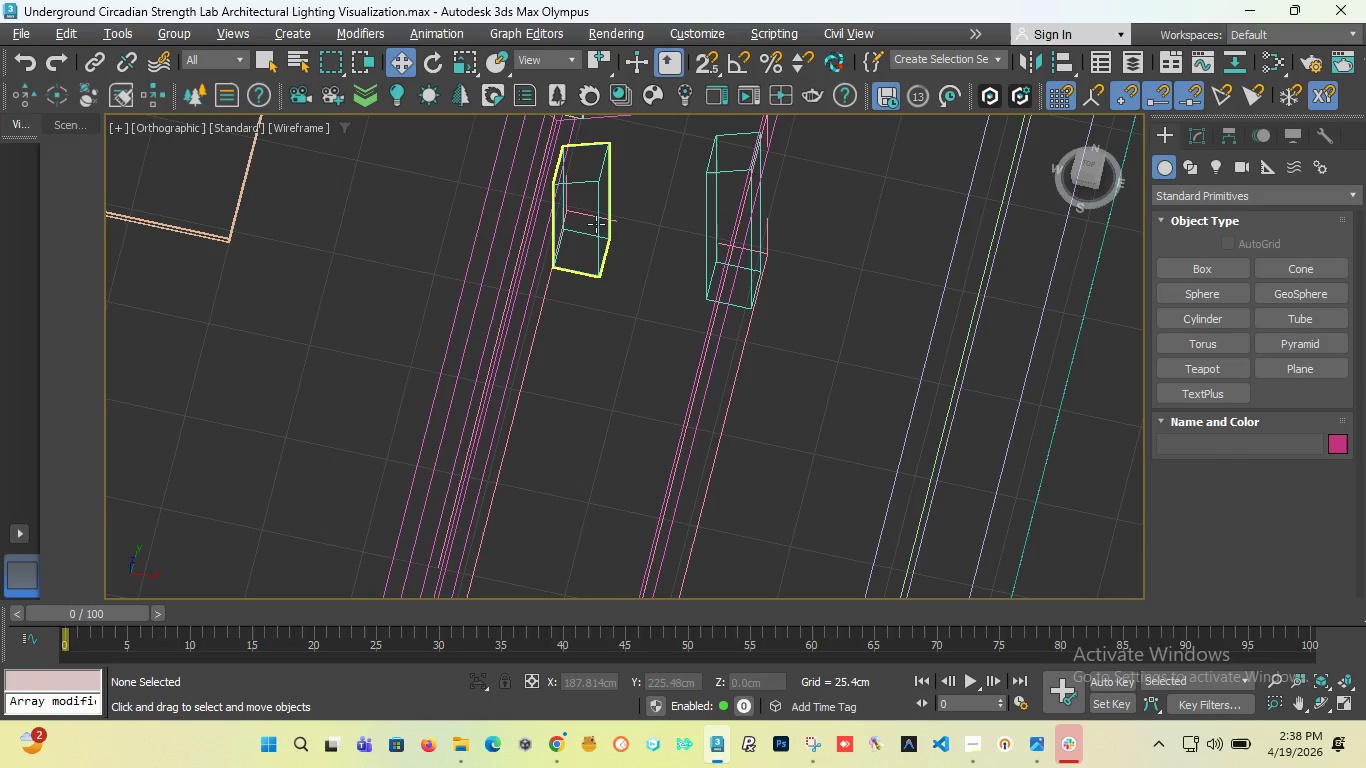 
left_click([596, 224])
 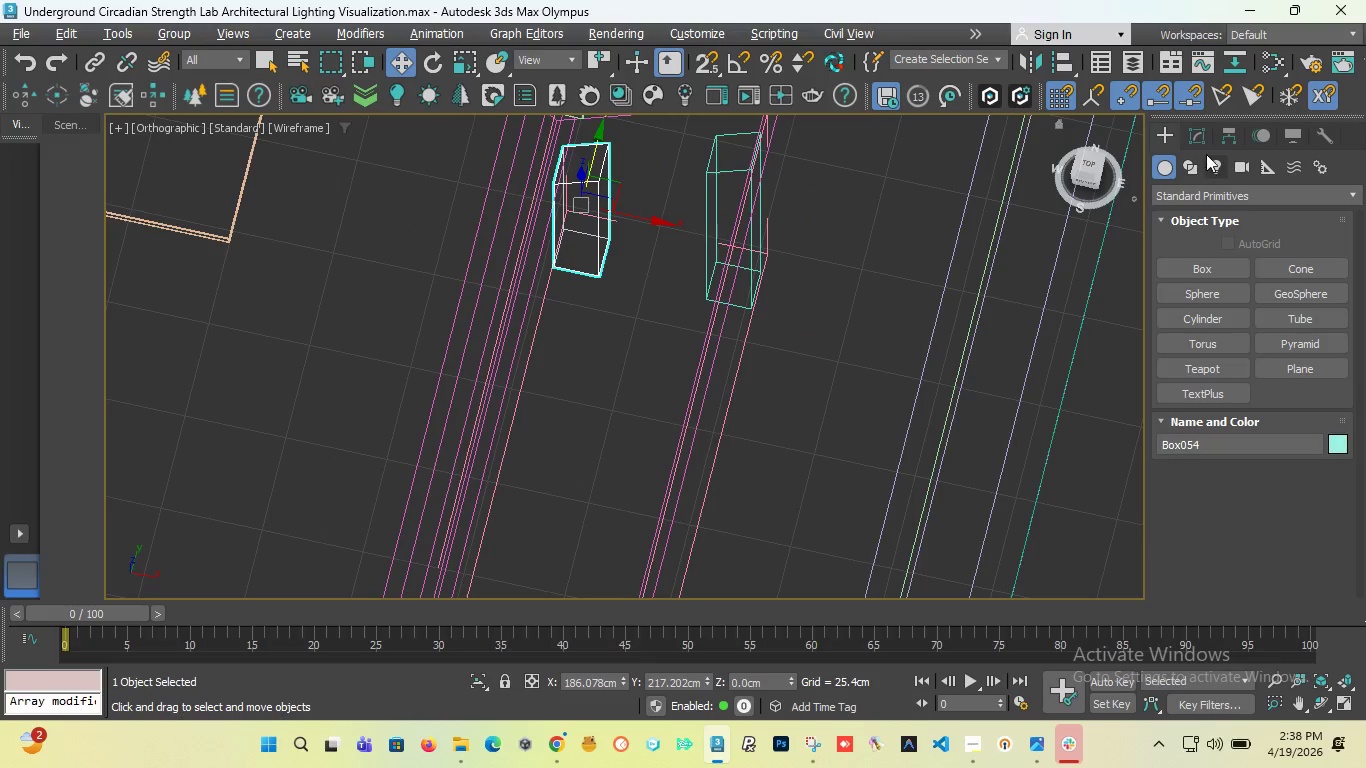 
left_click([1203, 132])
 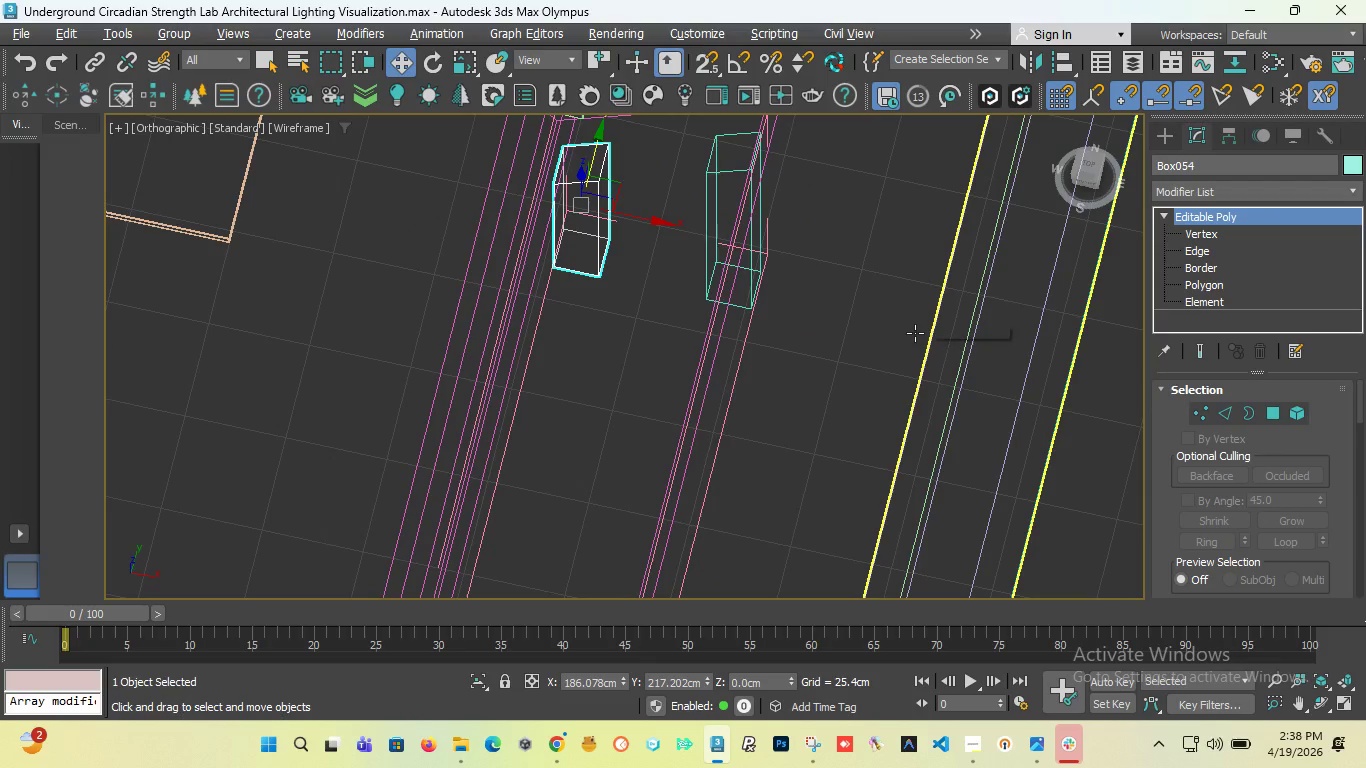 
key(Alt+1)
 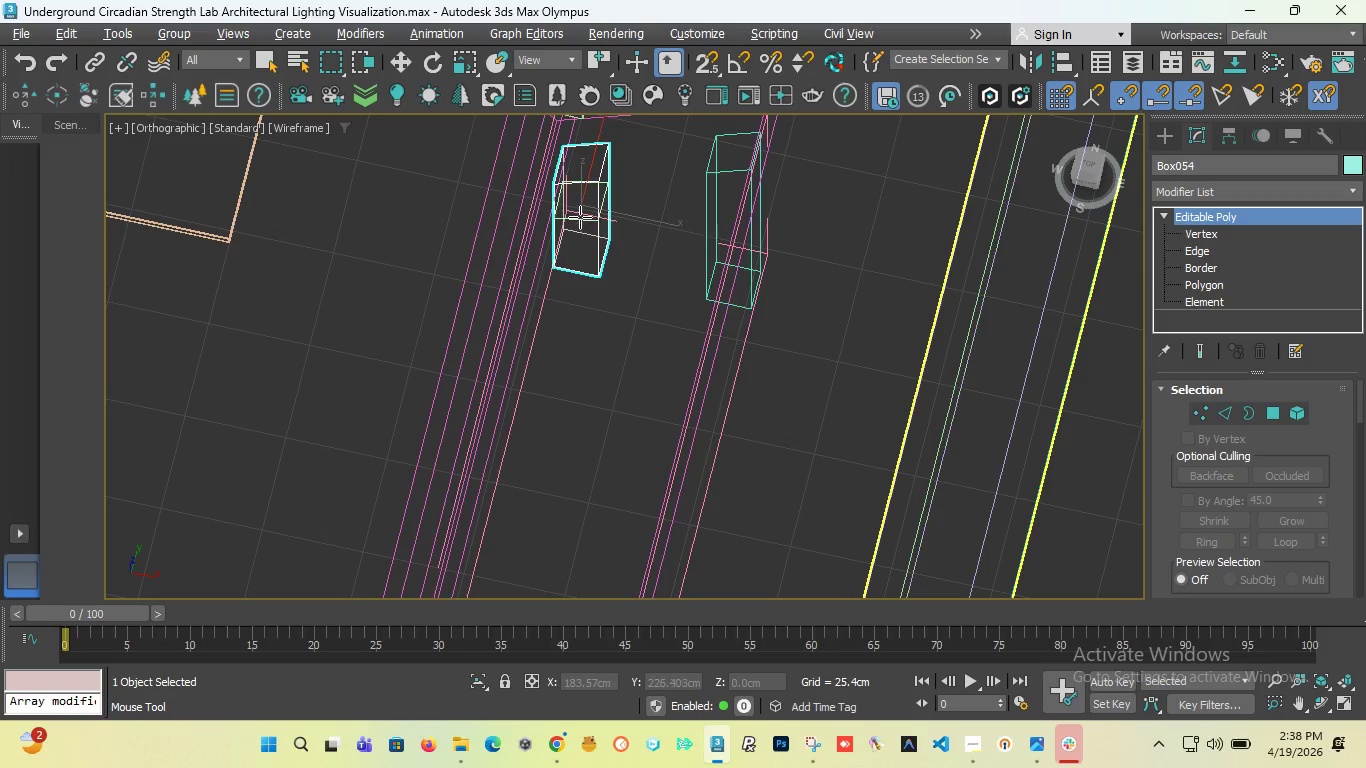 
scroll: coordinate [580, 216], scroll_direction: up, amount: 3.0
 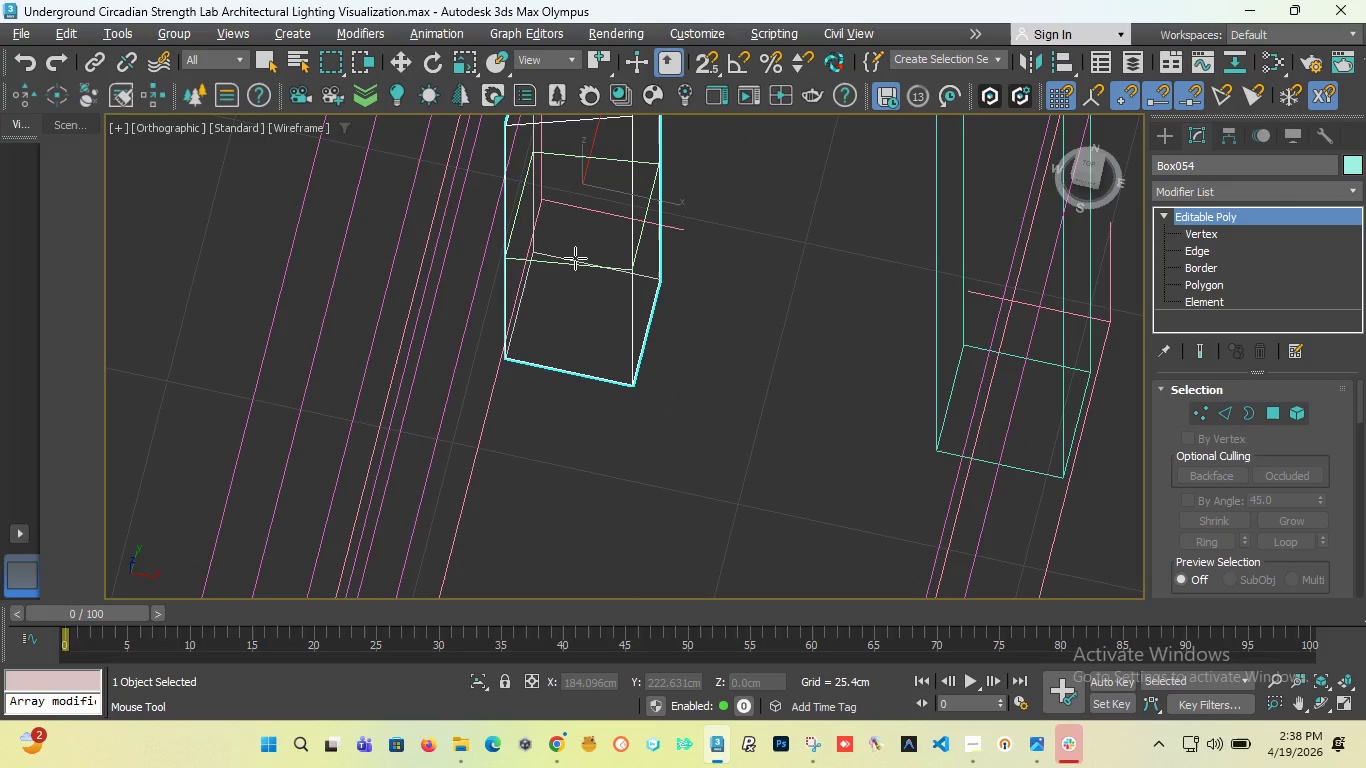 
key(F)
 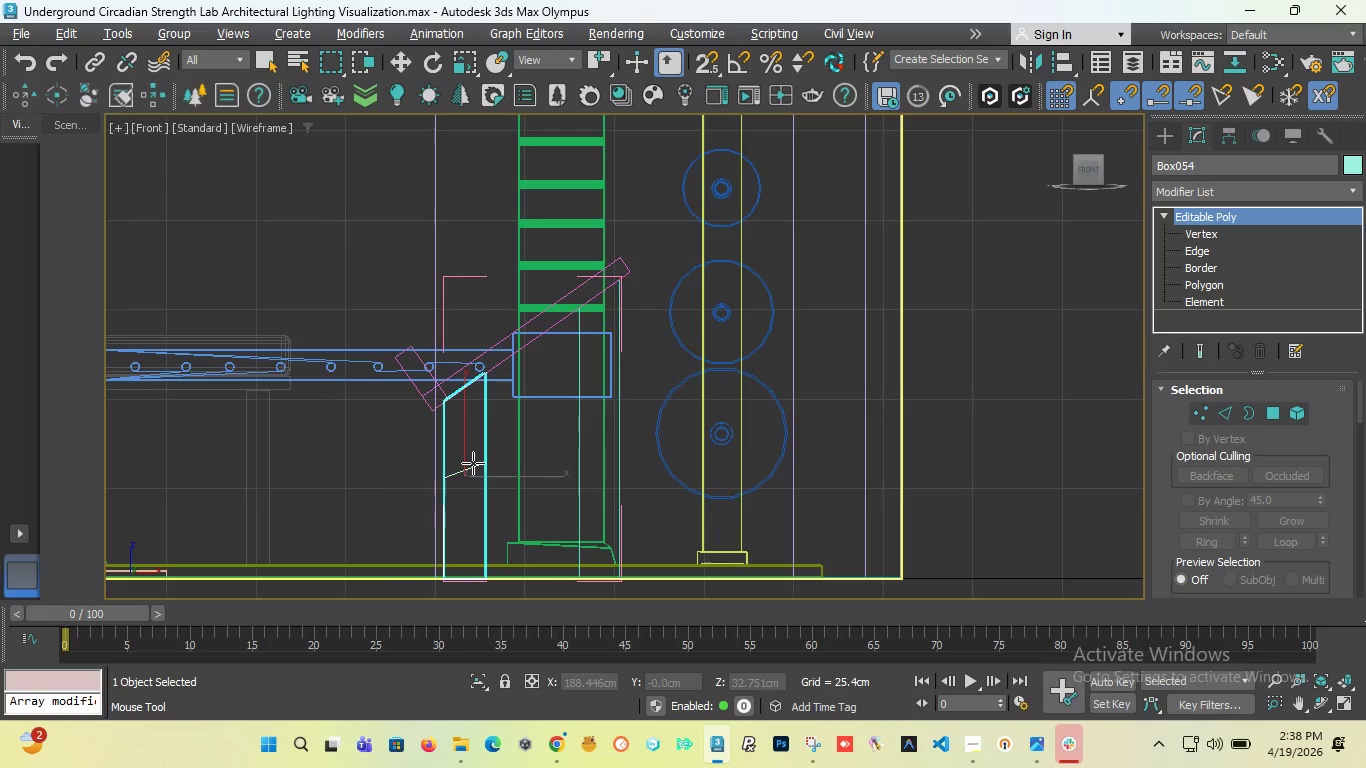 
wait(6.06)
 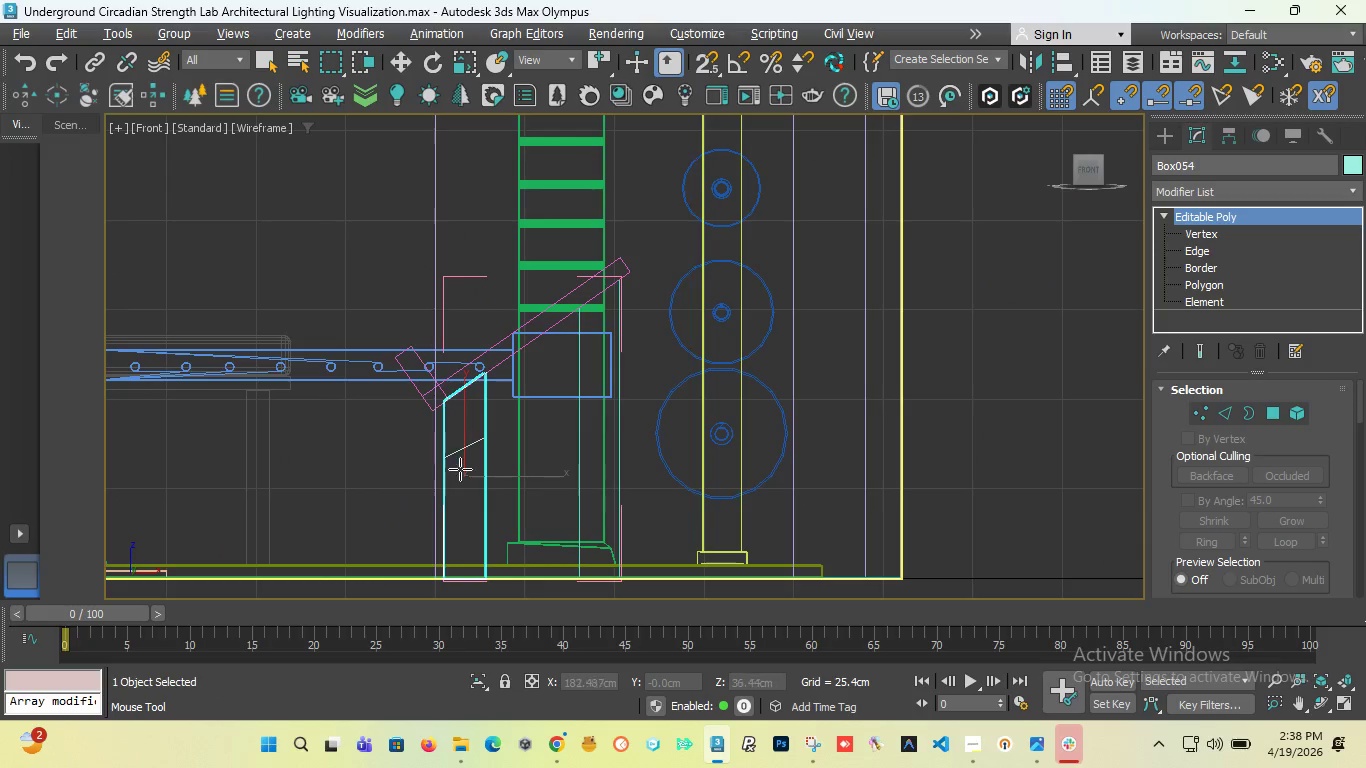 
scroll: coordinate [473, 463], scroll_direction: up, amount: 2.0
 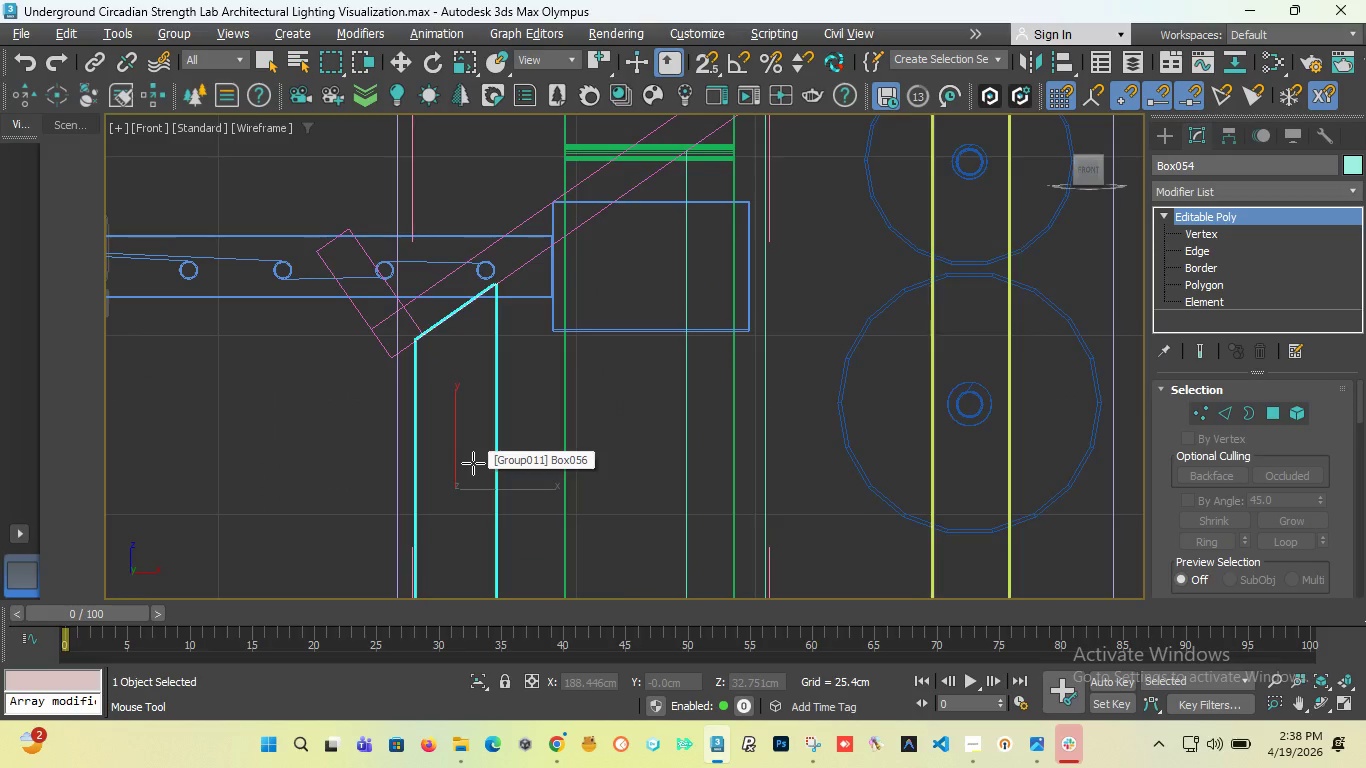 
scroll: coordinate [473, 463], scroll_direction: down, amount: 3.0
 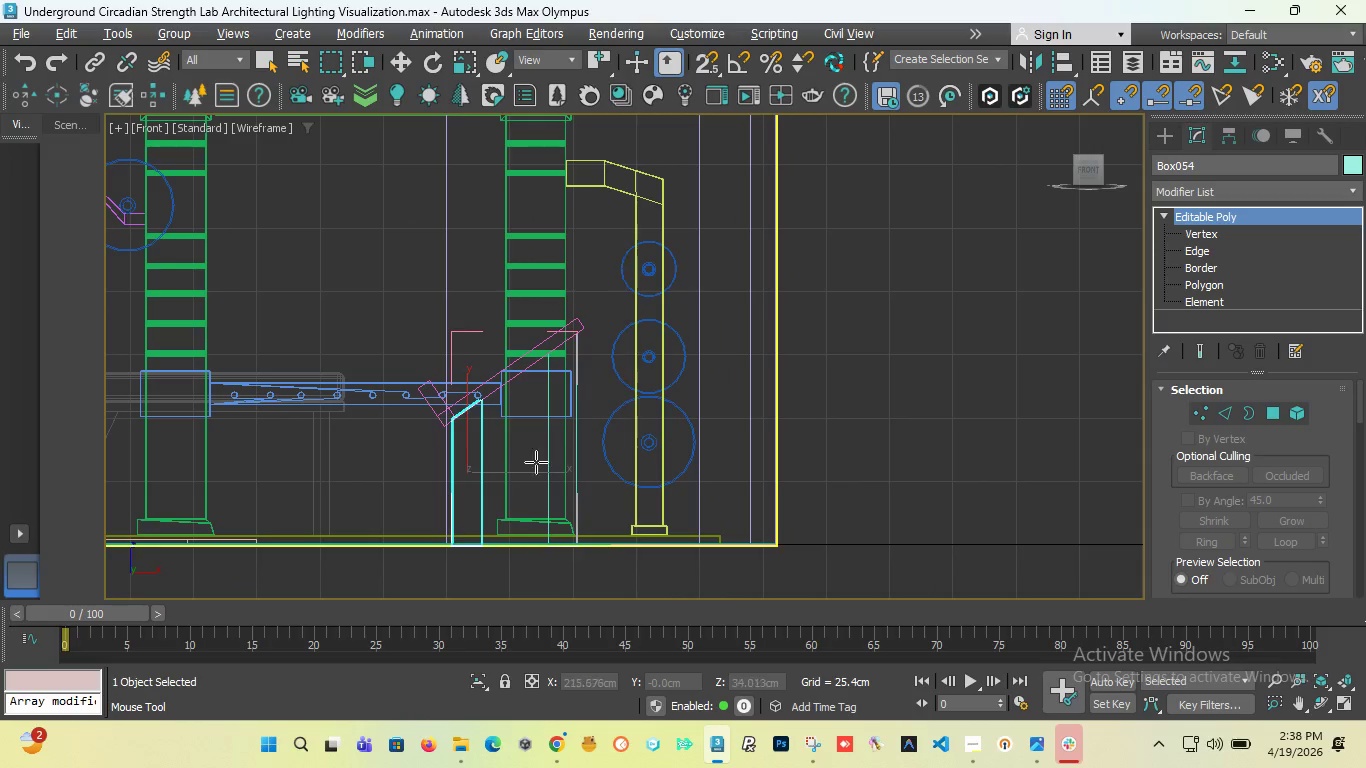 
scroll: coordinate [493, 479], scroll_direction: up, amount: 2.0
 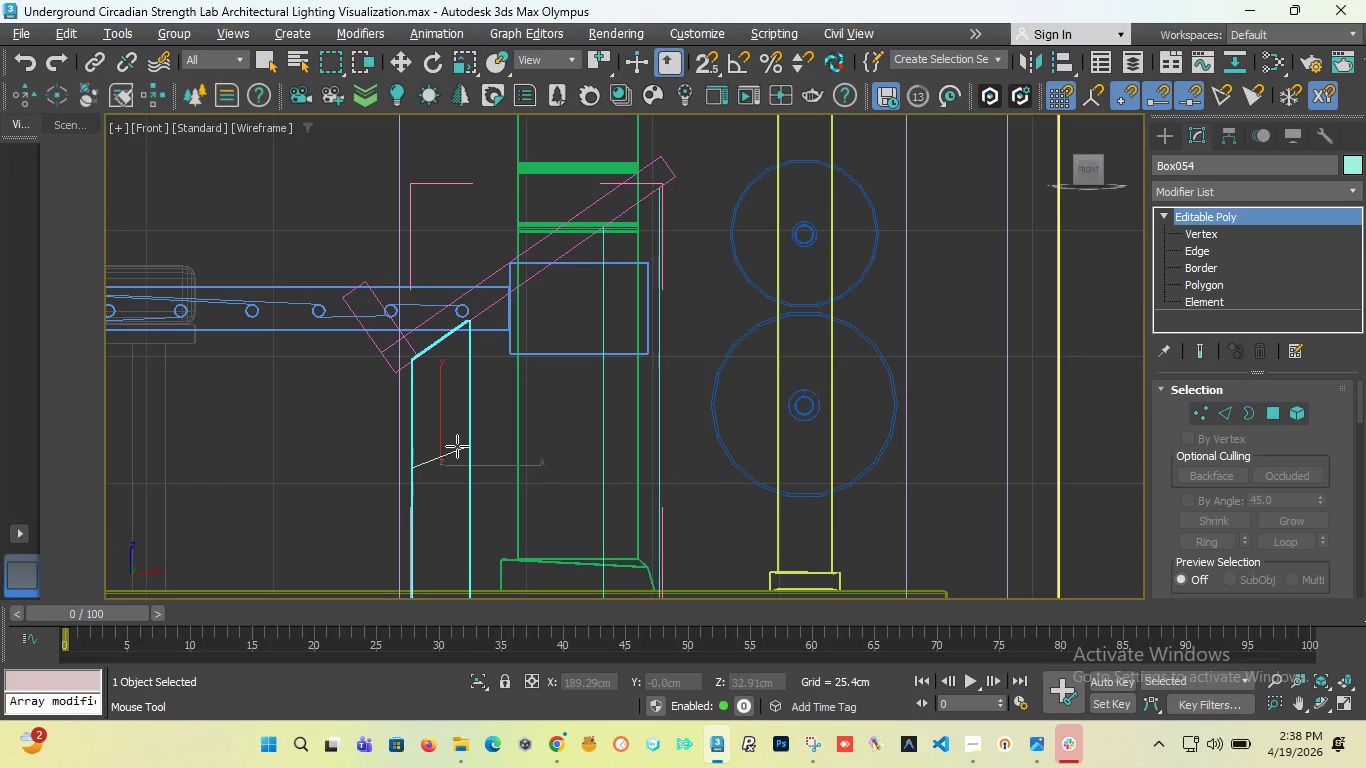 
left_click([457, 446])
 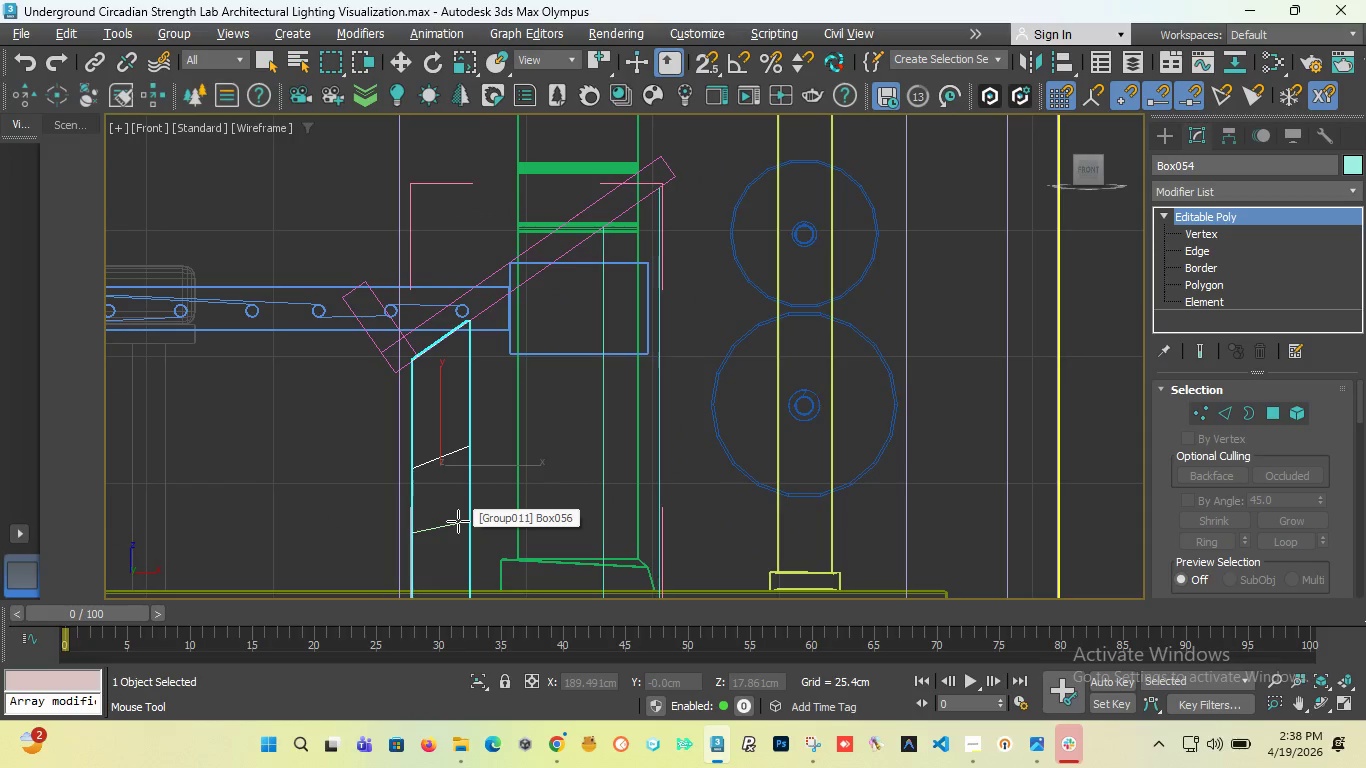 
left_click([458, 521])
 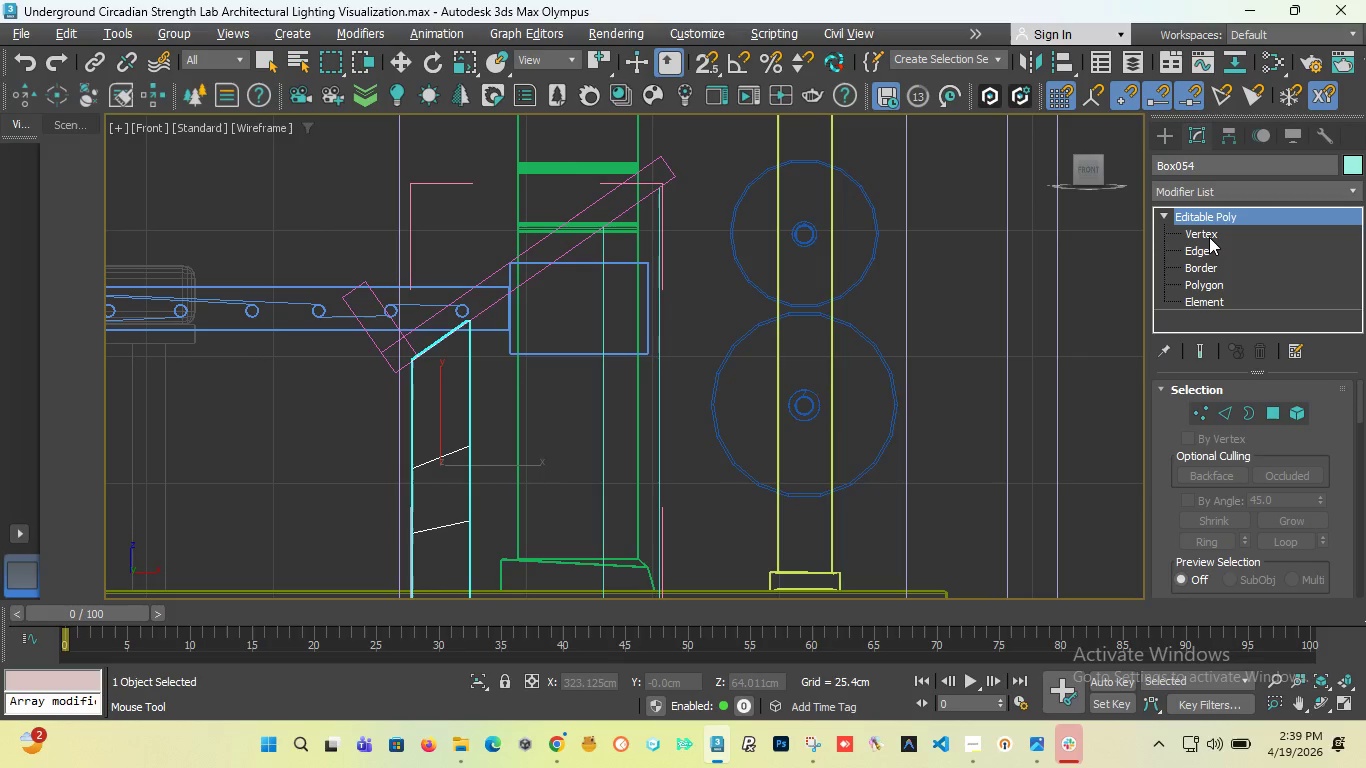 
left_click([1207, 283])
 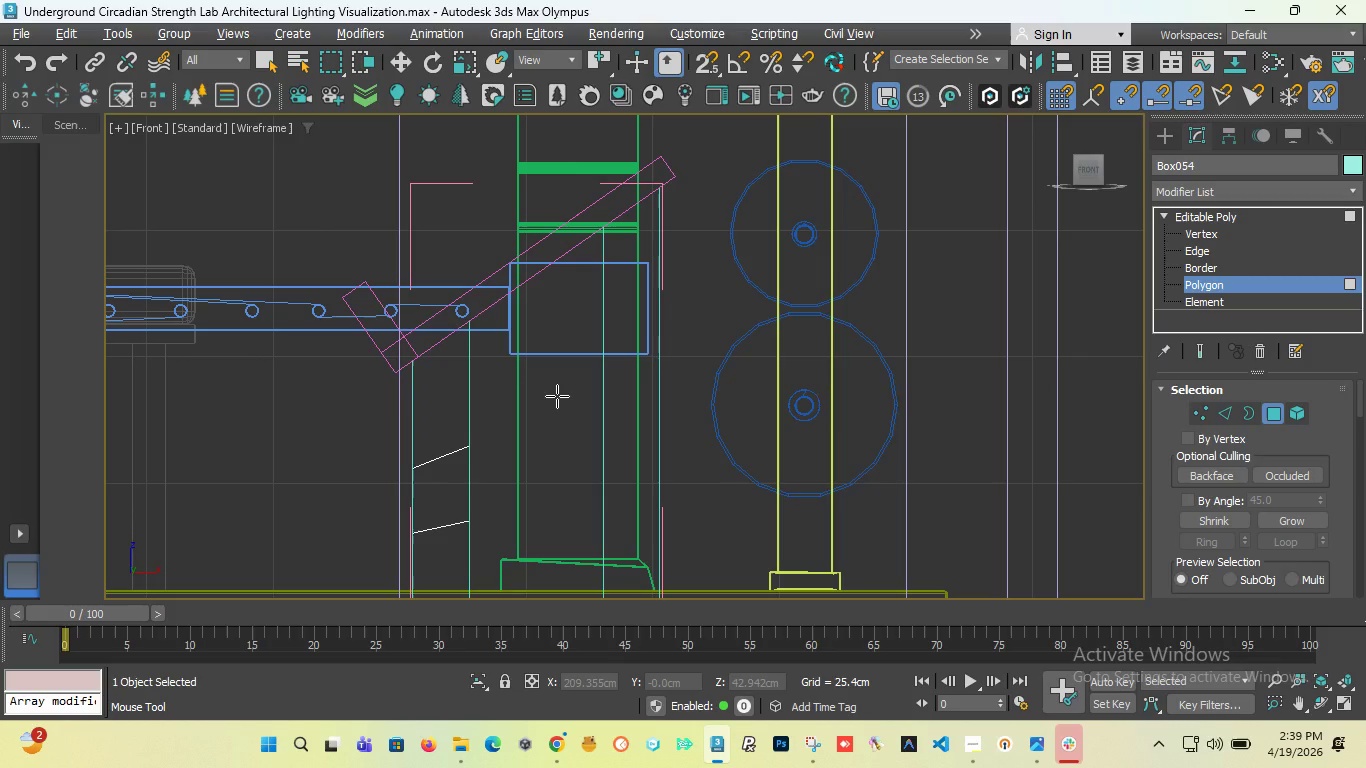 
key(Z)
 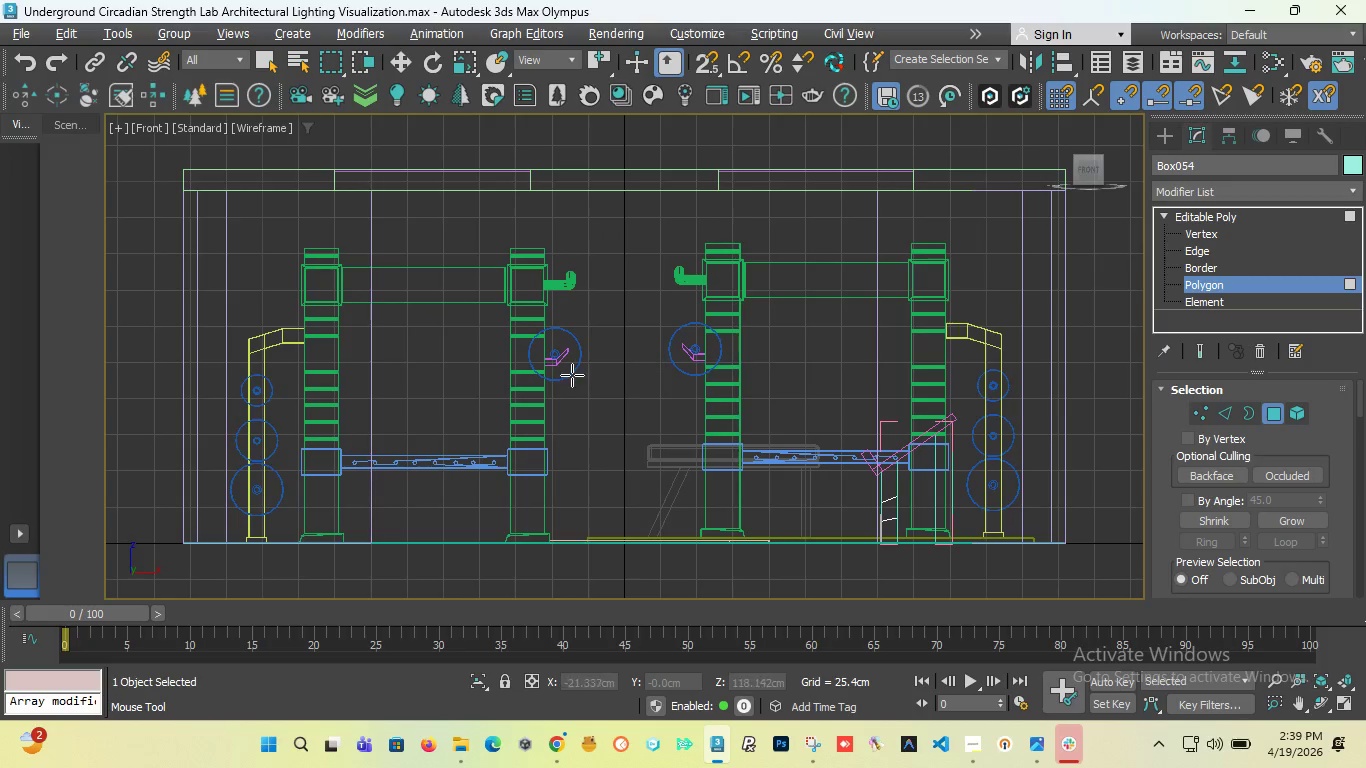 
scroll: coordinate [557, 374], scroll_direction: down, amount: 3.0
 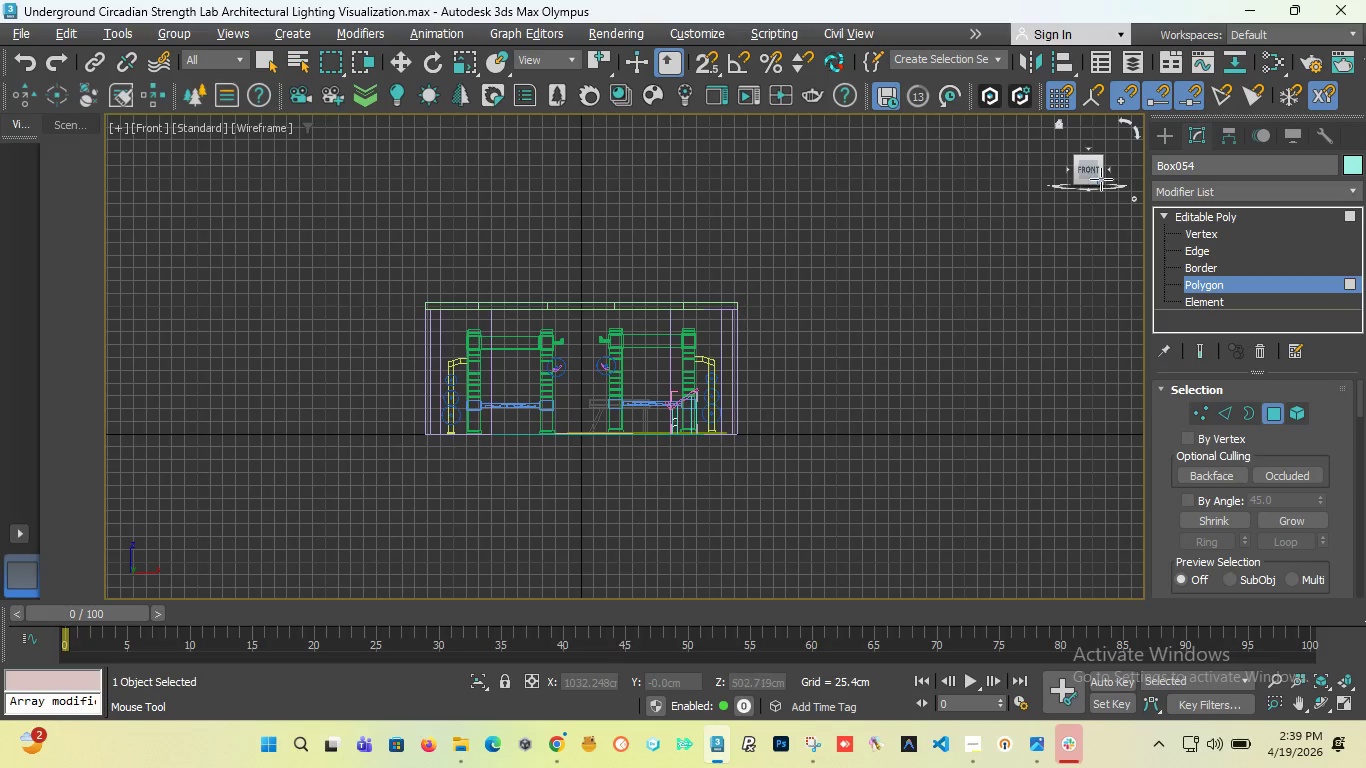 
left_click_drag(start_coordinate=[1092, 171], to_coordinate=[1052, 241])
 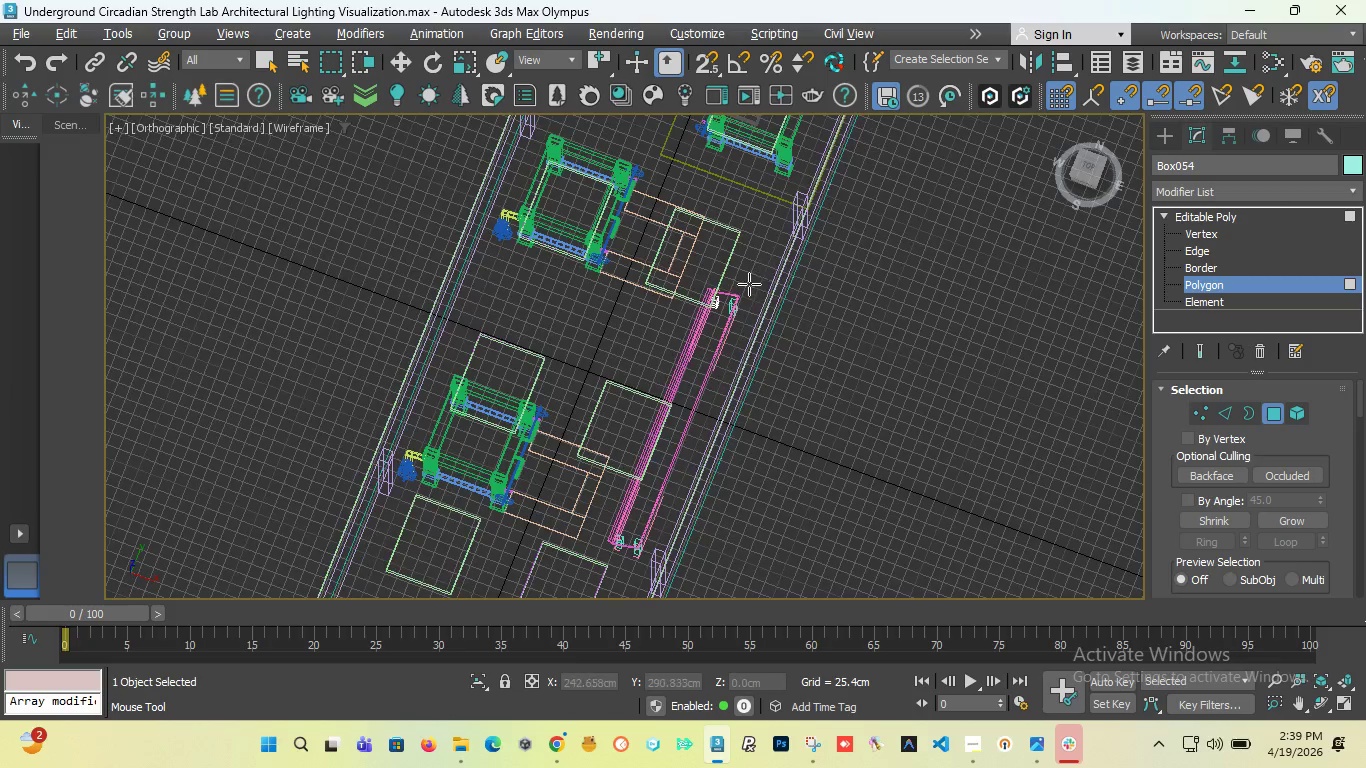 
scroll: coordinate [608, 381], scroll_direction: up, amount: 9.0
 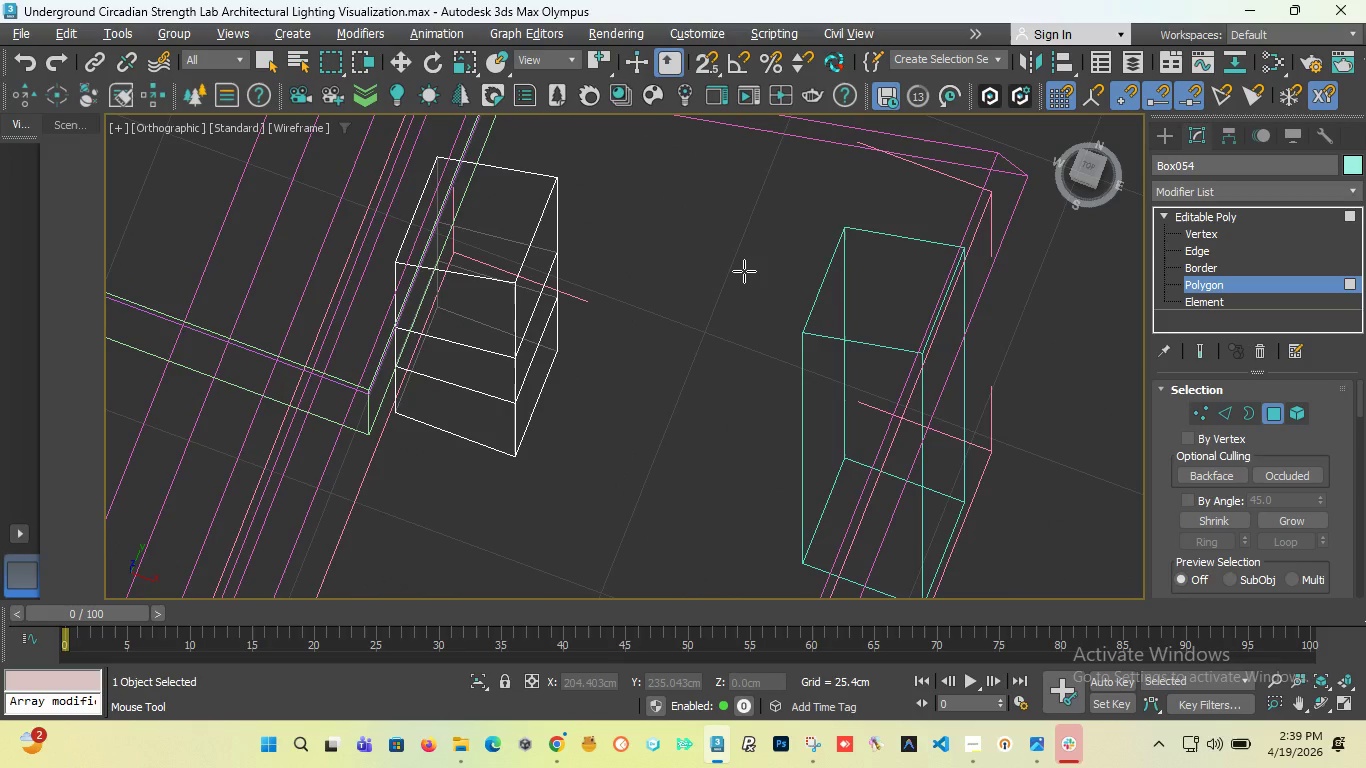 
key(Alt+1)
 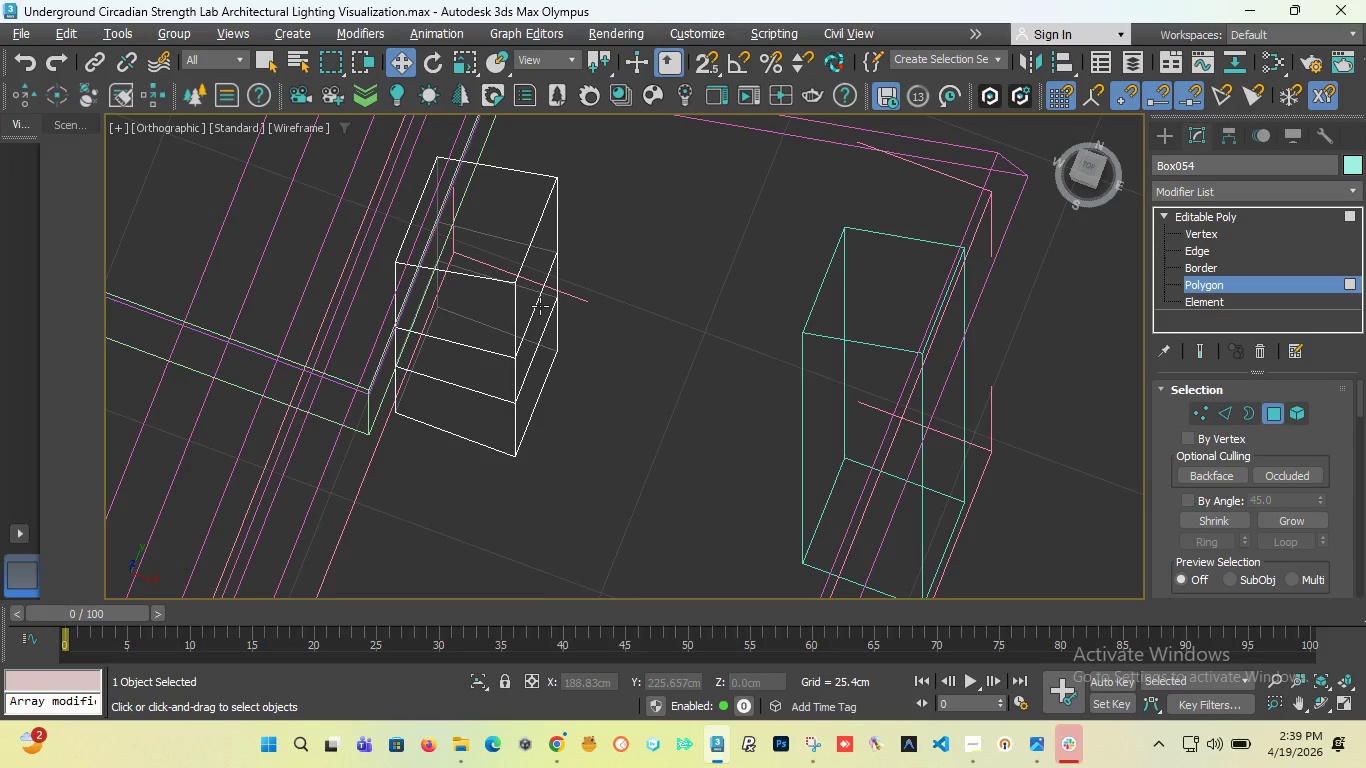 
left_click([540, 306])
 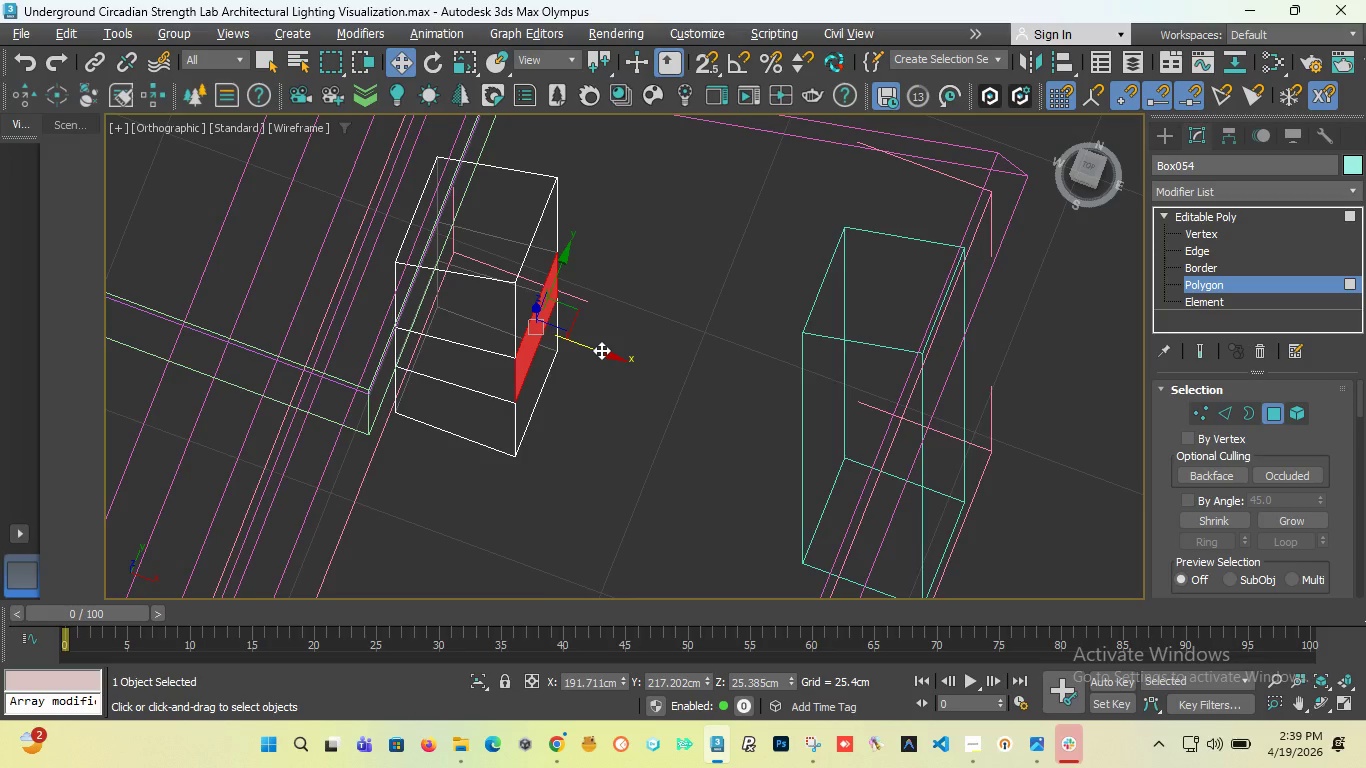 
key(T)
 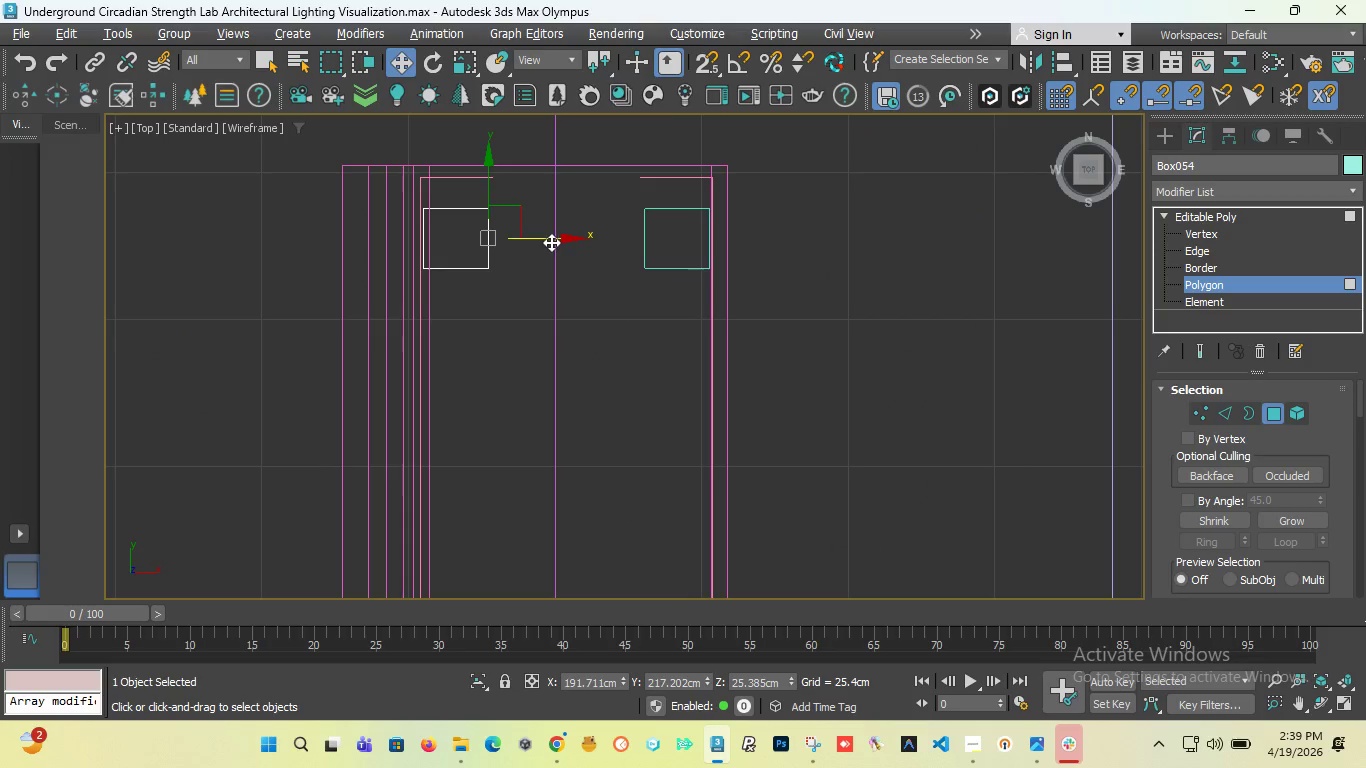 
hold_key(key=ShiftLeft, duration=2.33)
left_click_drag(start_coordinate=[552, 242], to_coordinate=[699, 298])
 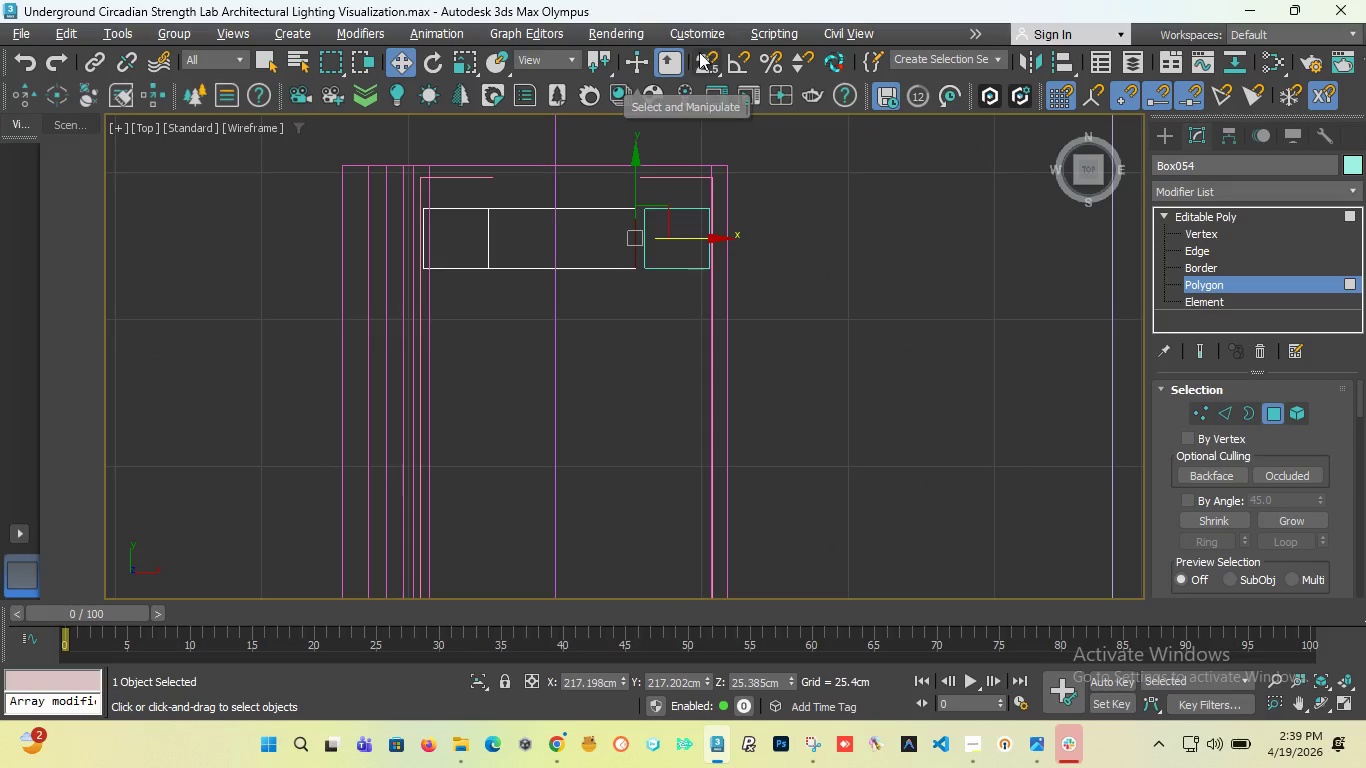 
left_click([716, 68])
 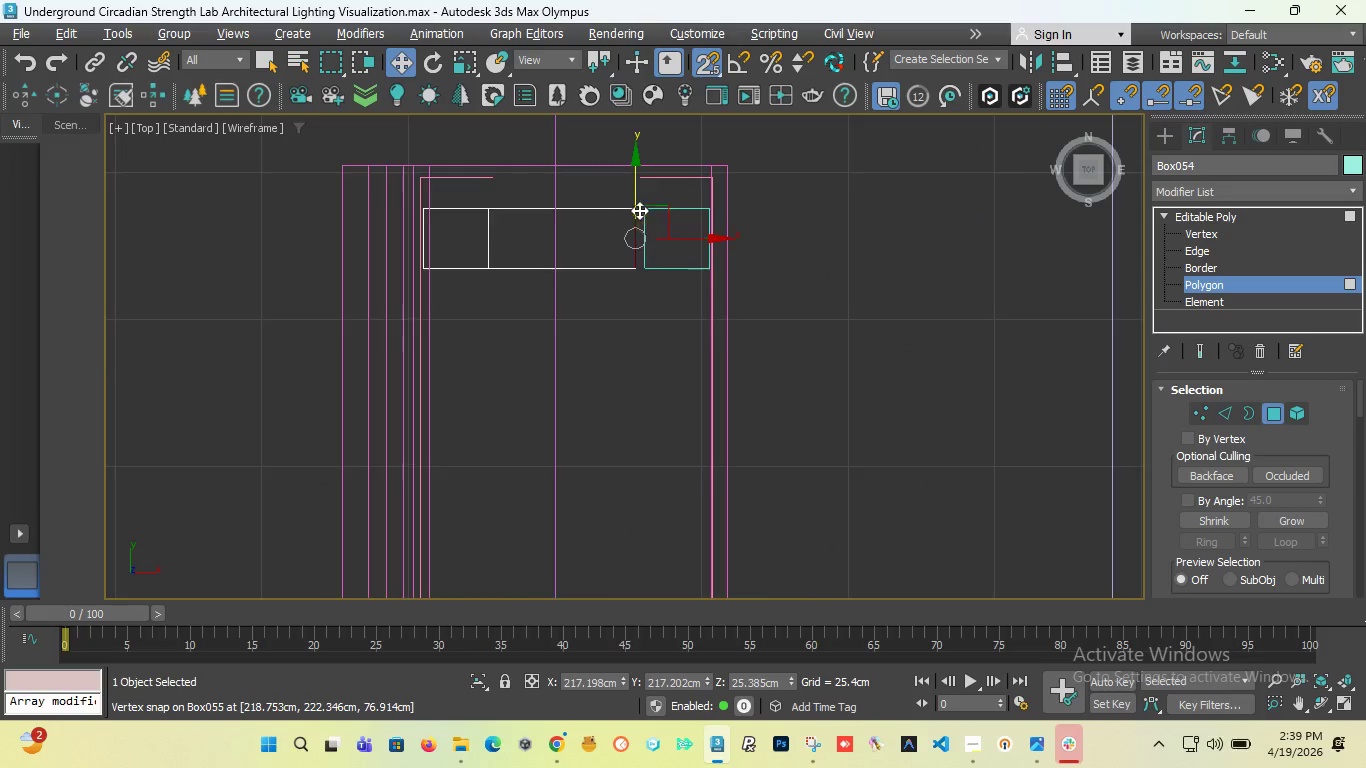 
scroll: coordinate [639, 210], scroll_direction: up, amount: 3.0
 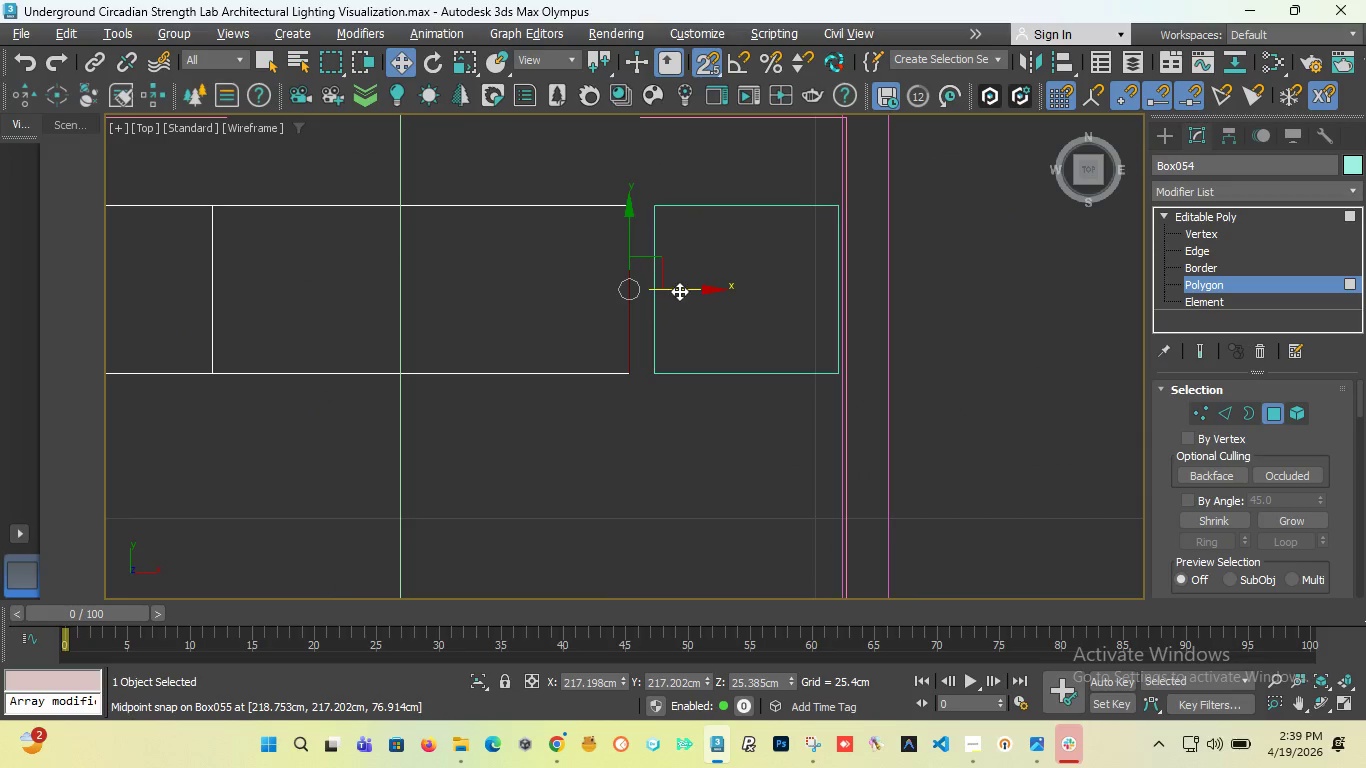 
left_click_drag(start_coordinate=[678, 291], to_coordinate=[658, 210])
 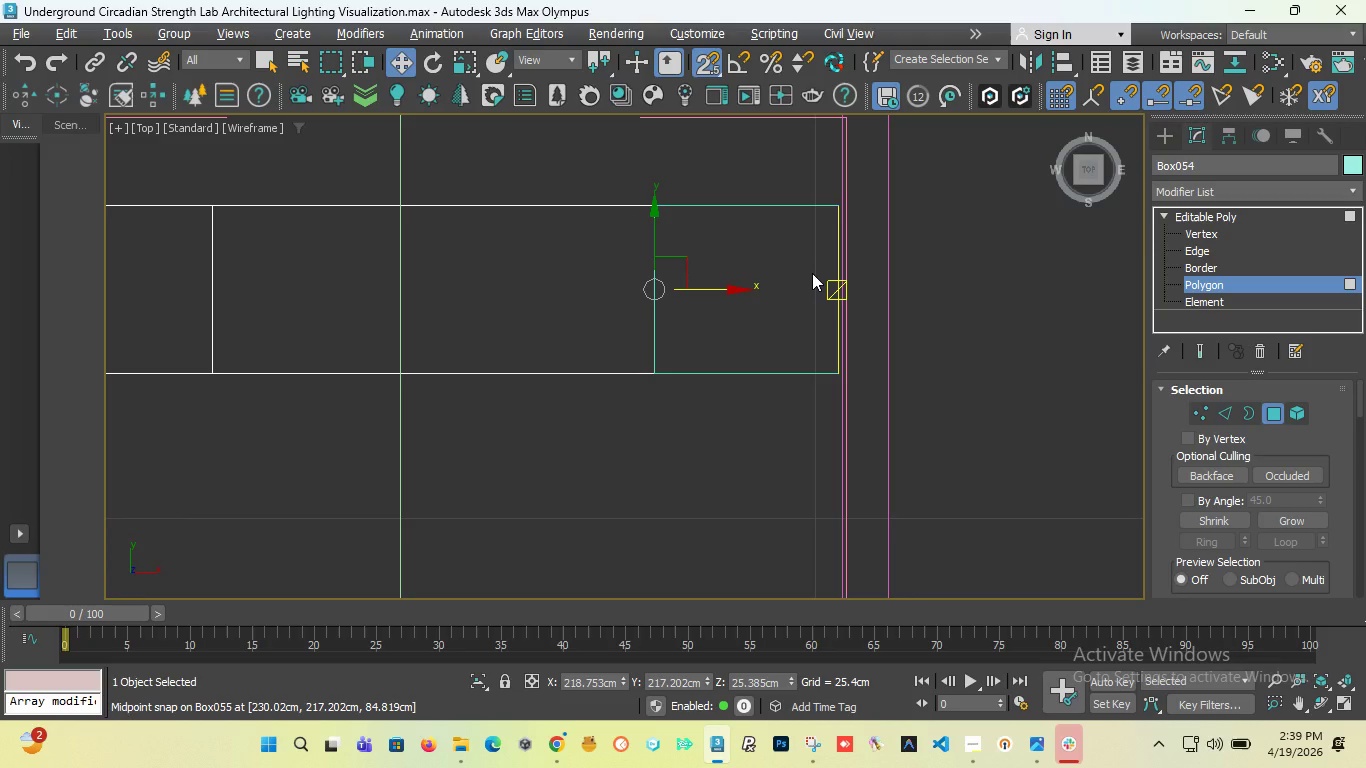 
key(F)
 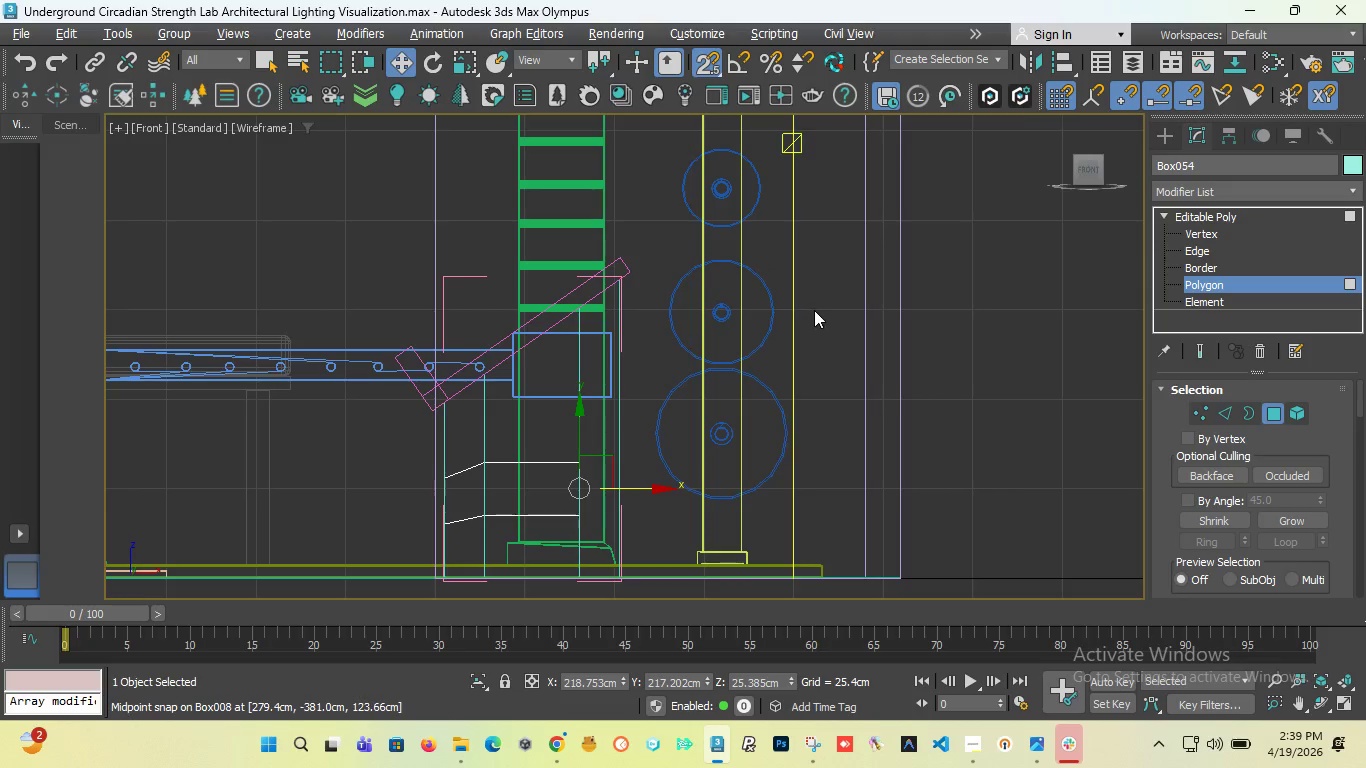 
scroll: coordinate [762, 304], scroll_direction: down, amount: 2.0
 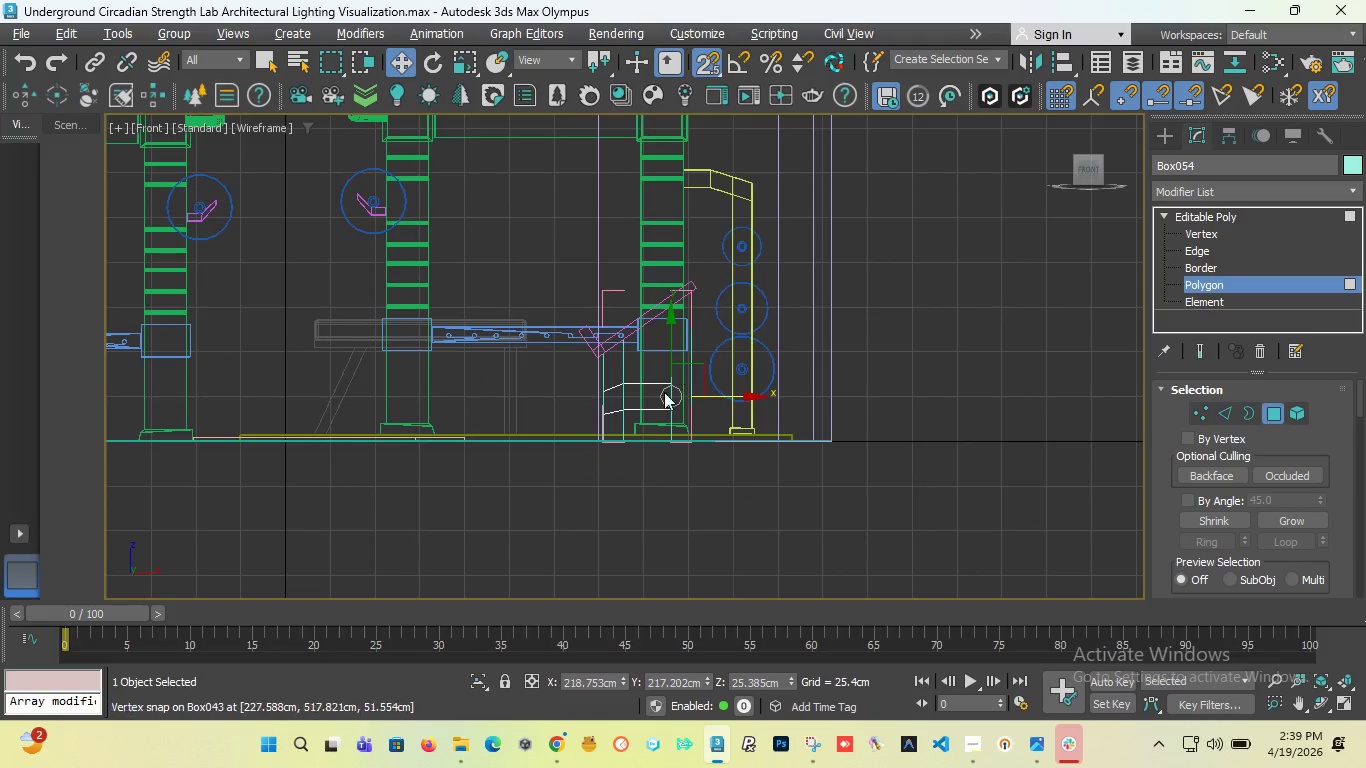 
scroll: coordinate [655, 401], scroll_direction: up, amount: 4.0
 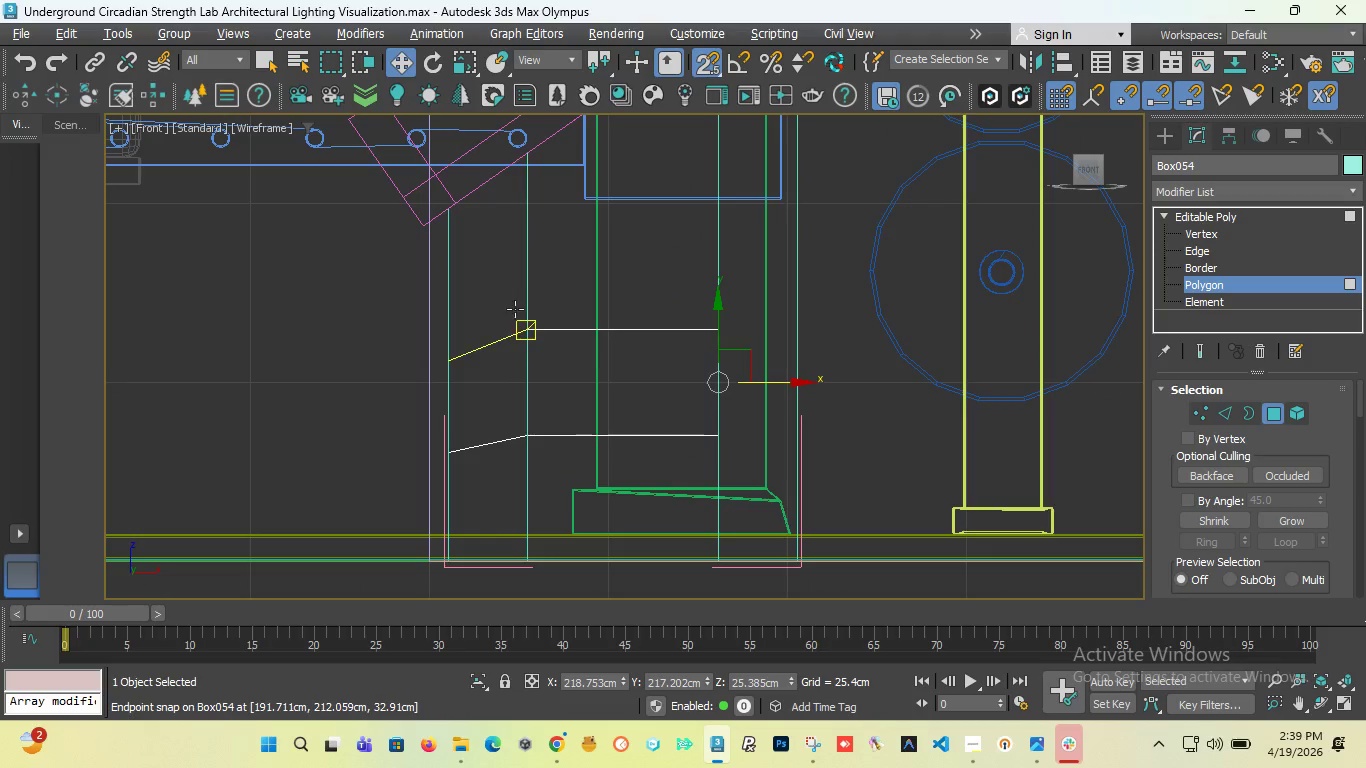 
left_click([1191, 229])
 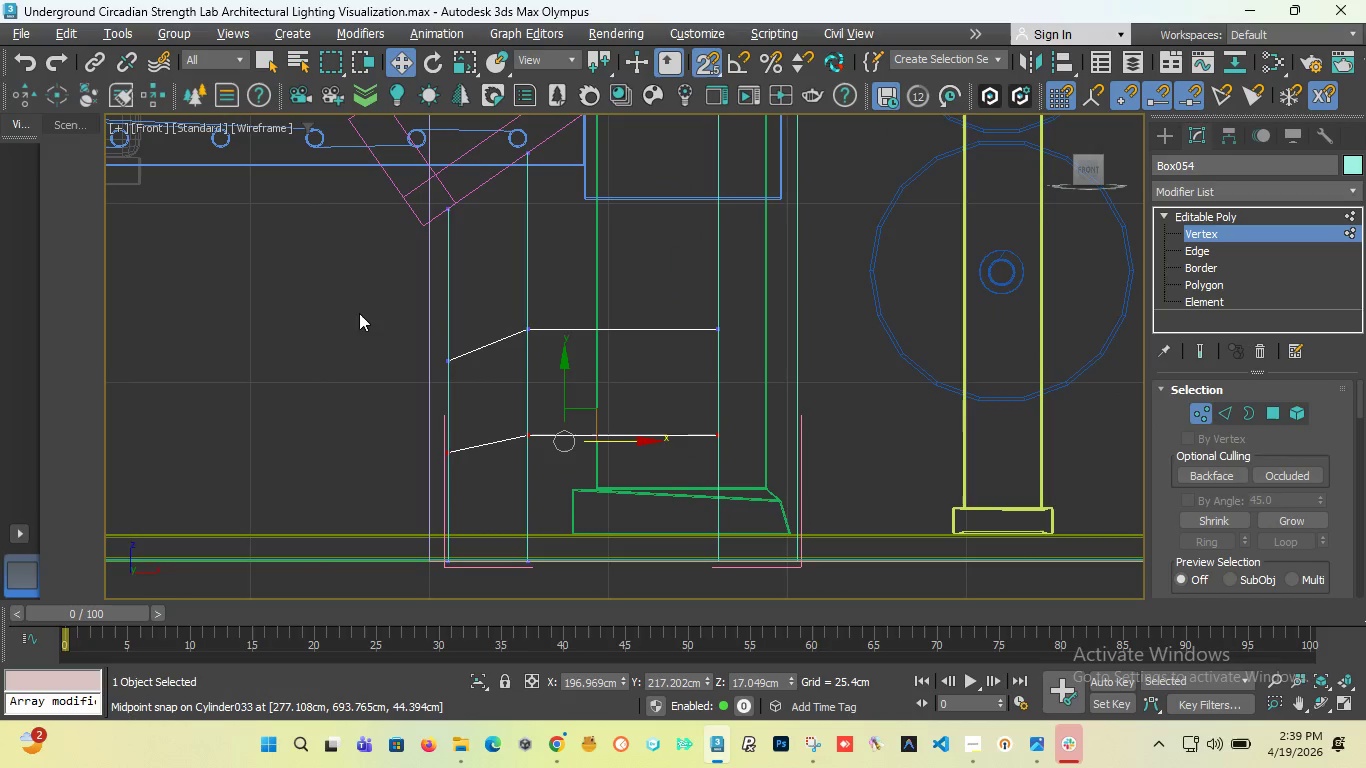 
left_click_drag(start_coordinate=[364, 310], to_coordinate=[811, 384])
 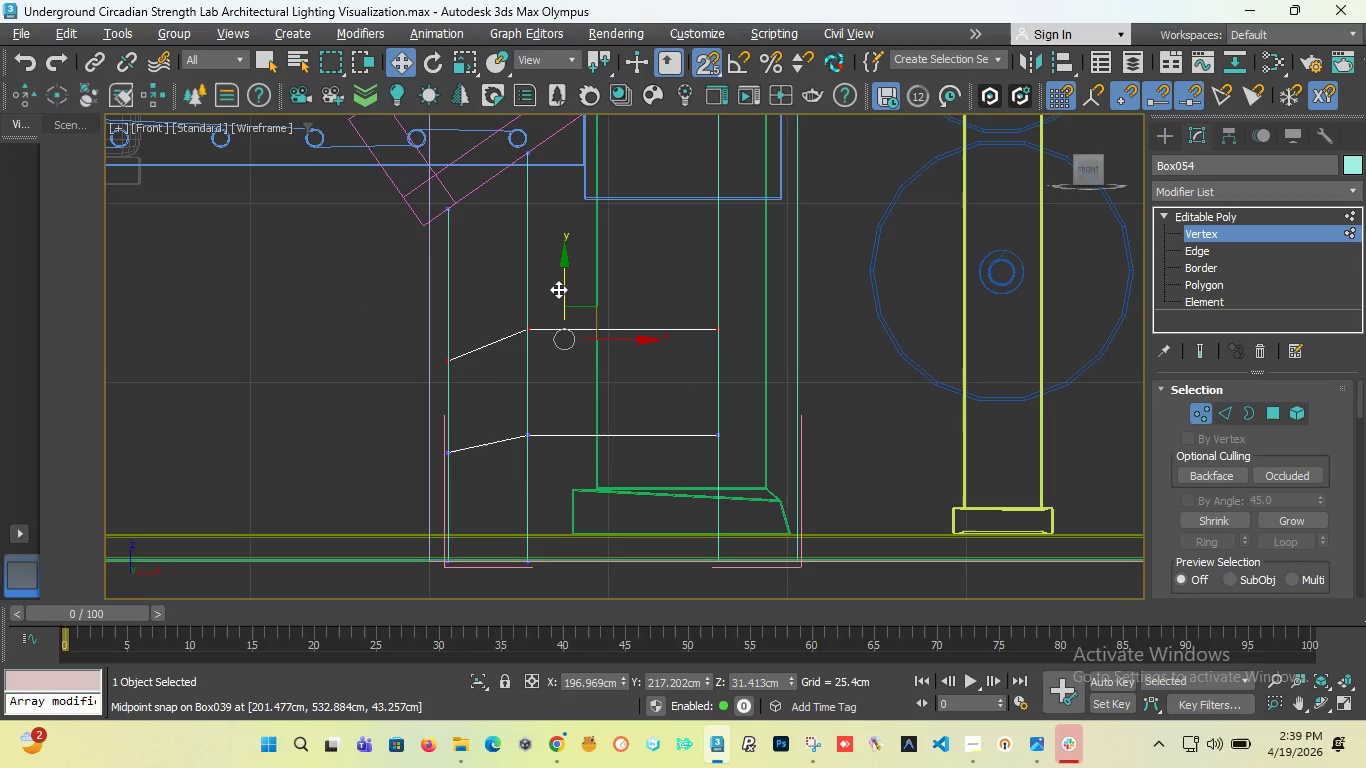 
left_click_drag(start_coordinate=[558, 289], to_coordinate=[562, 372])
 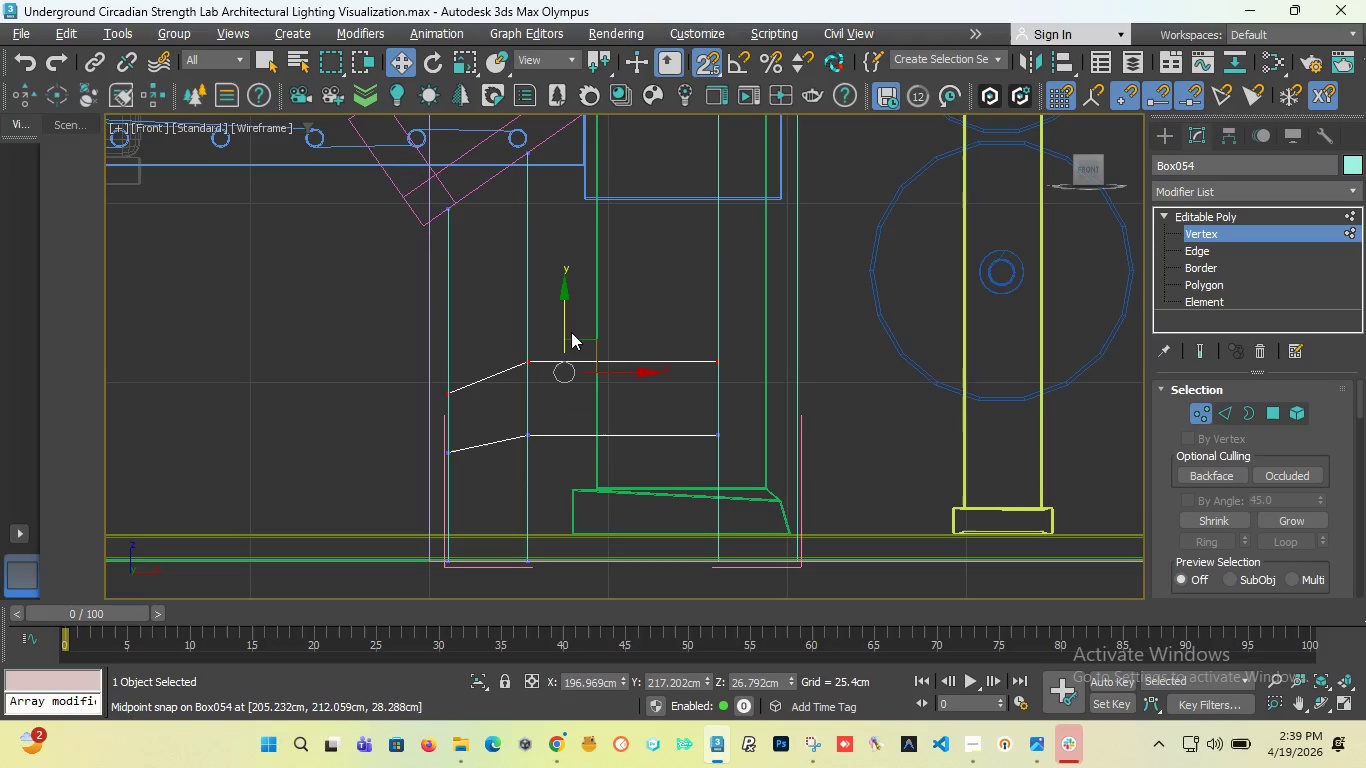 
left_click_drag(start_coordinate=[566, 320], to_coordinate=[566, 379])
 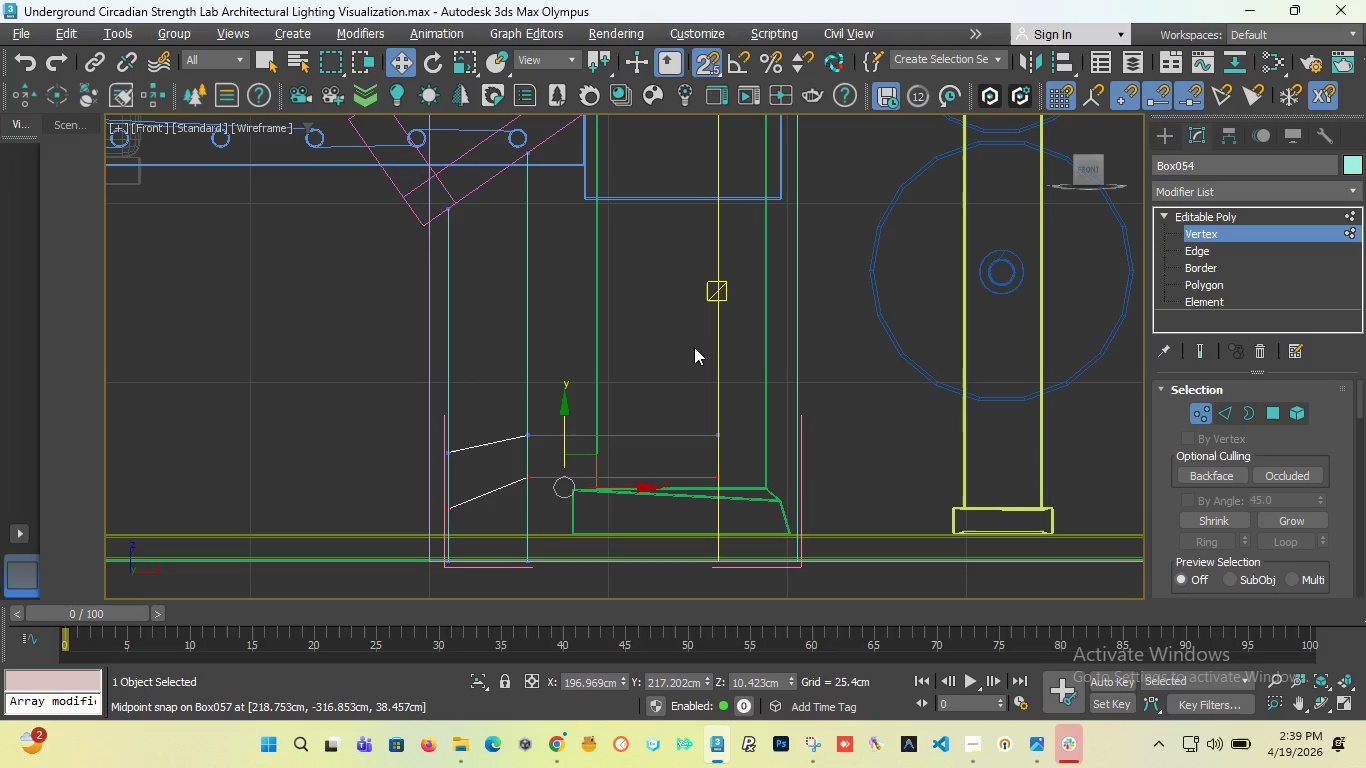 
key(Control+Z)
 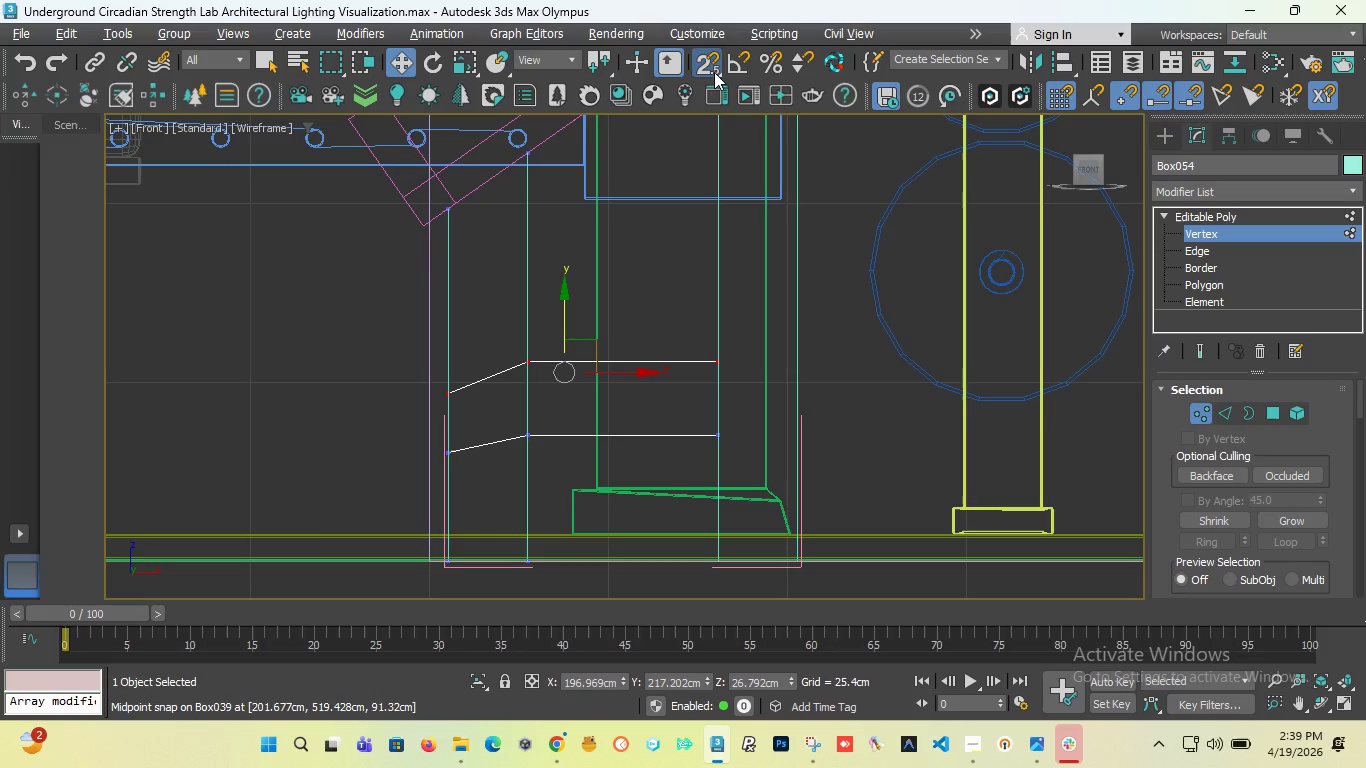 
left_click([714, 72])
 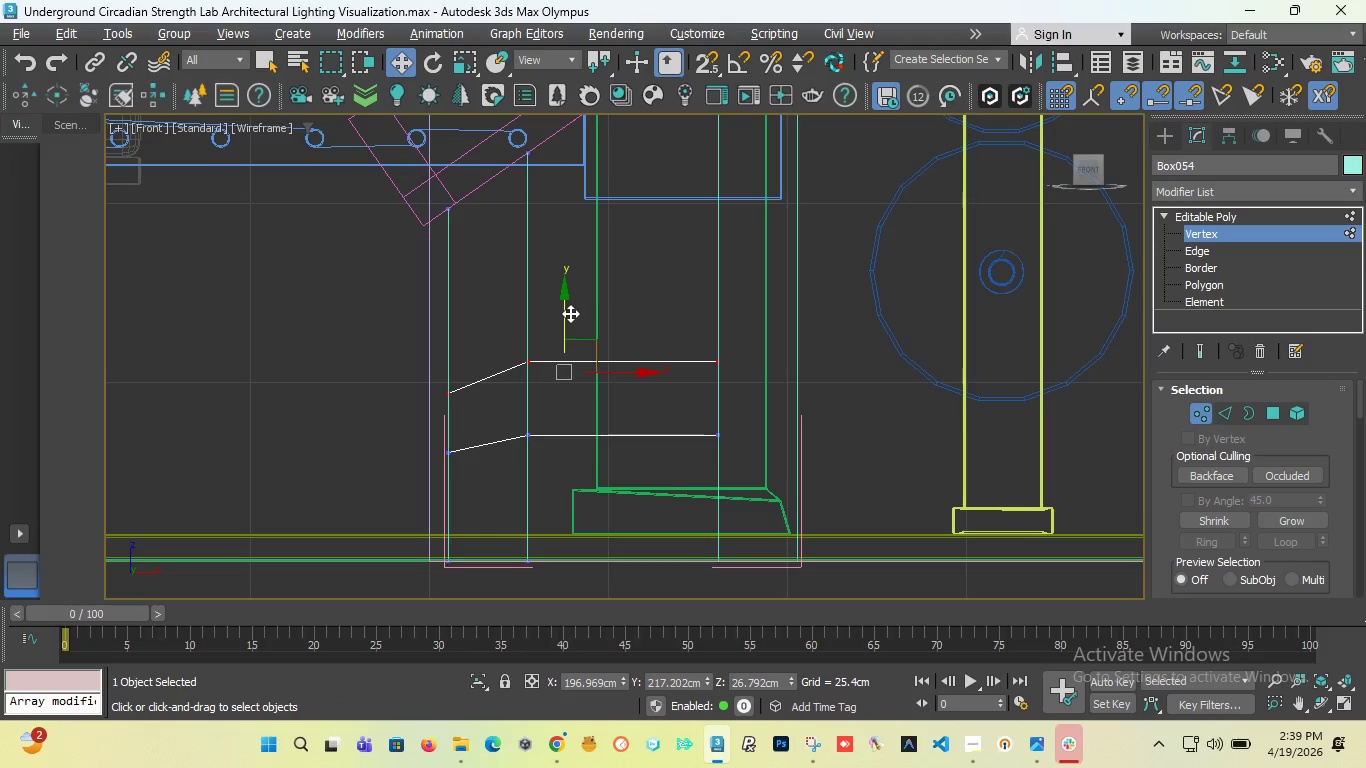 
left_click_drag(start_coordinate=[567, 315], to_coordinate=[566, 327])
 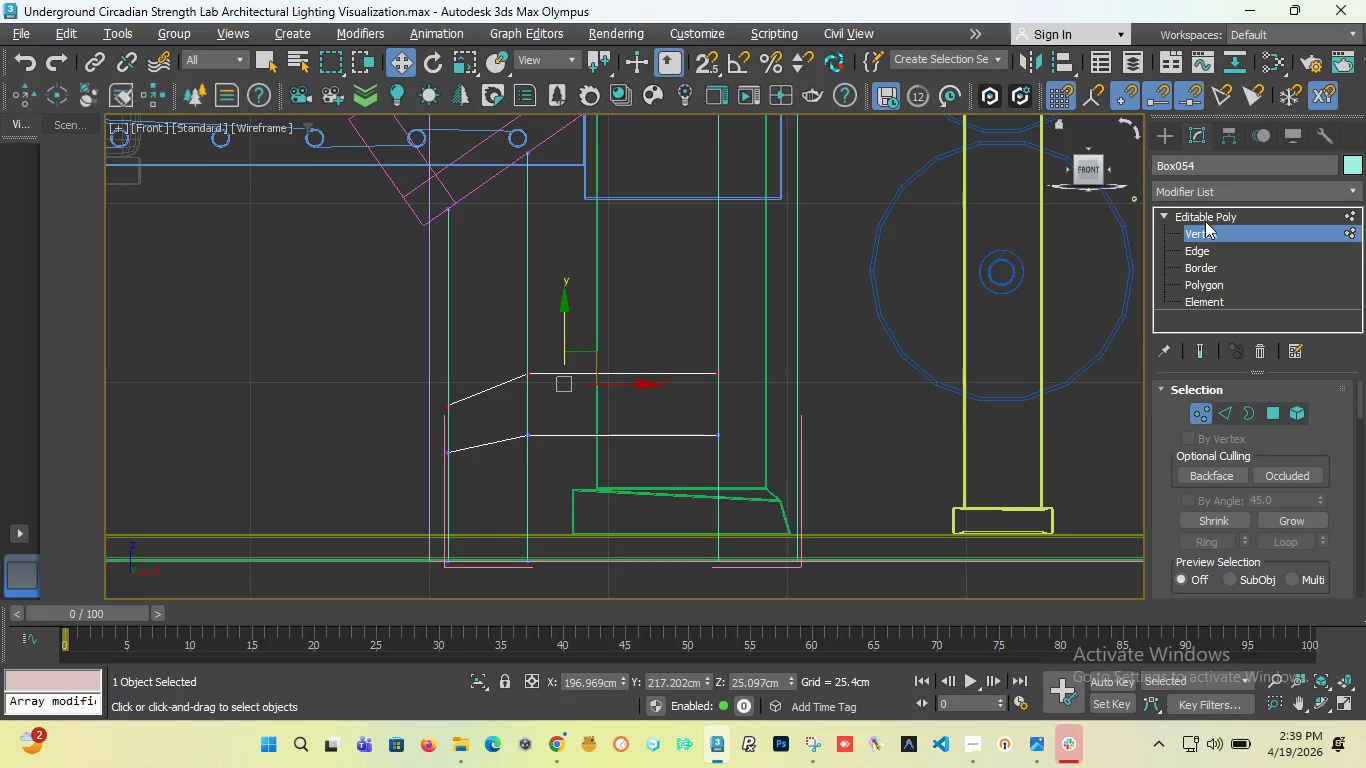 
left_click([1172, 139])
 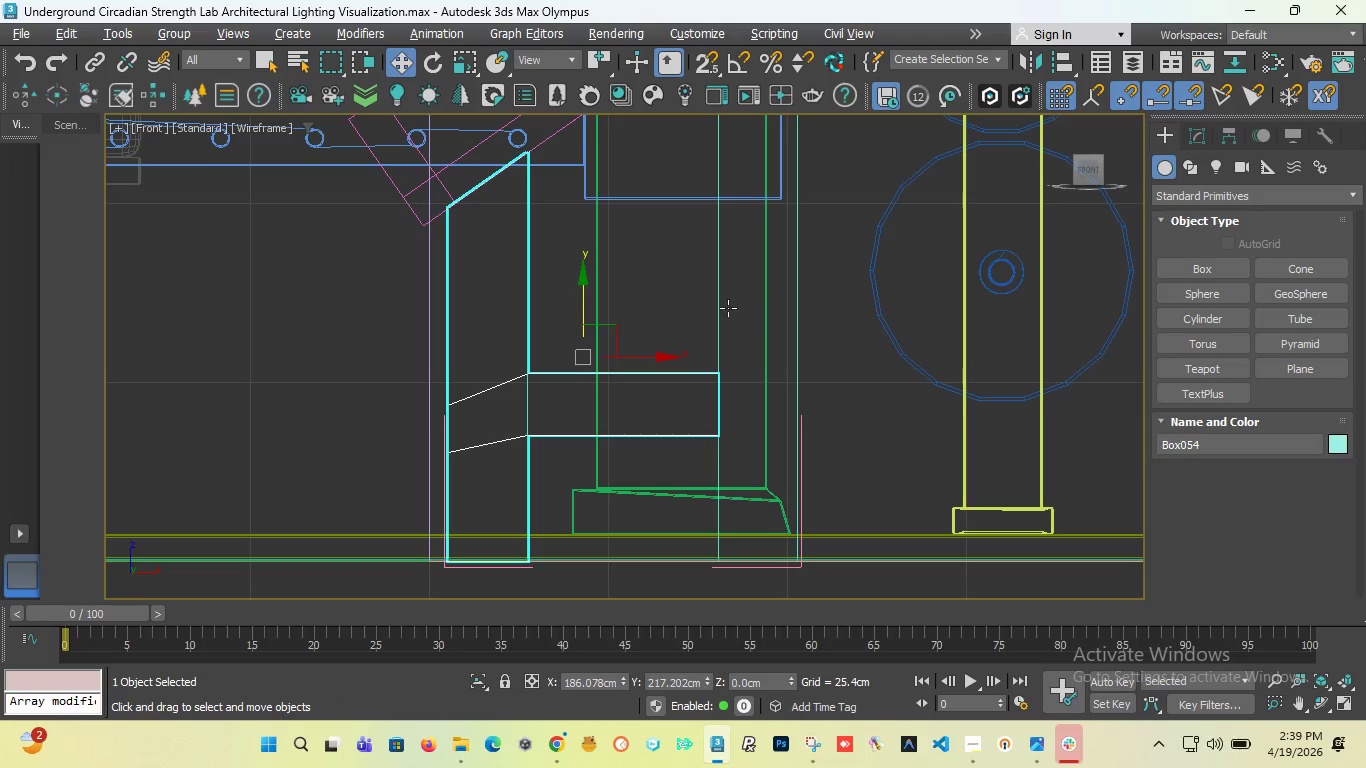 
left_click([726, 309])
 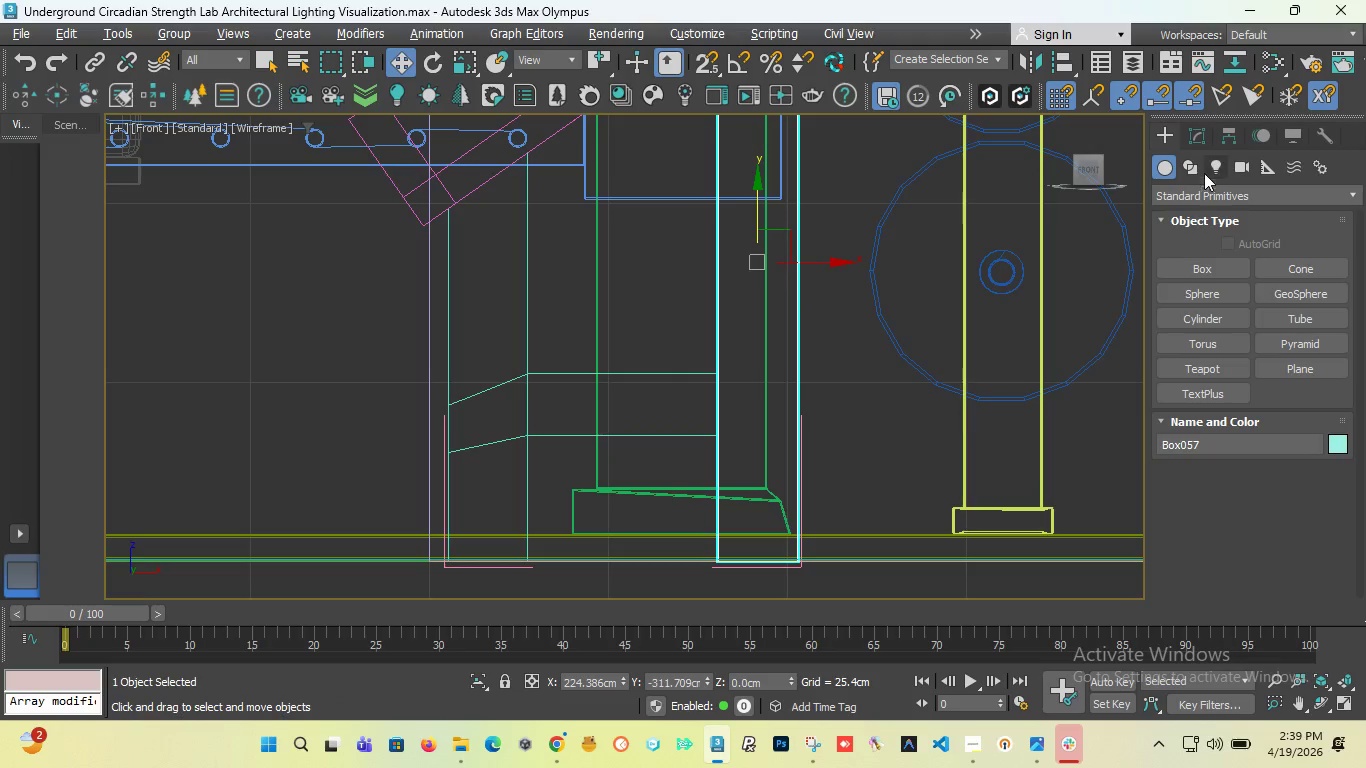 
left_click([1200, 142])
 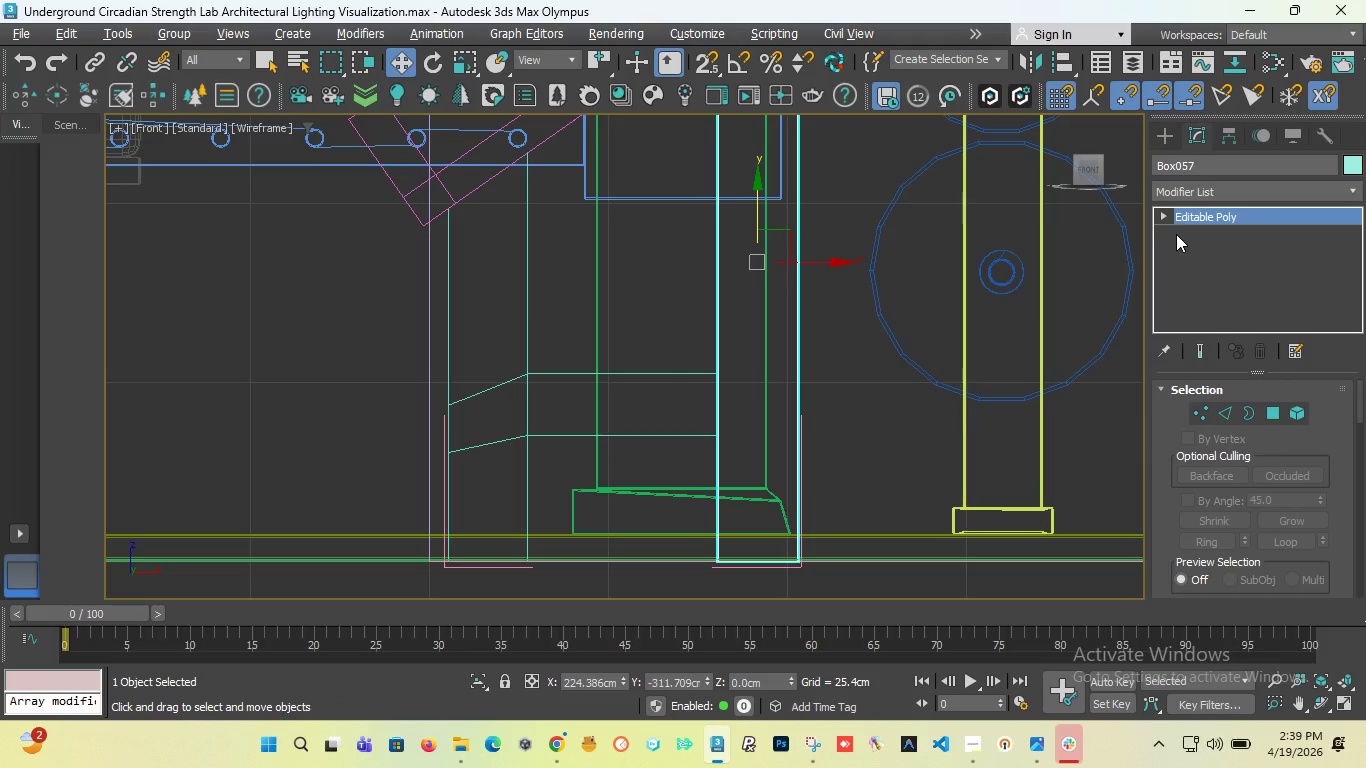 
key(Alt+1)
 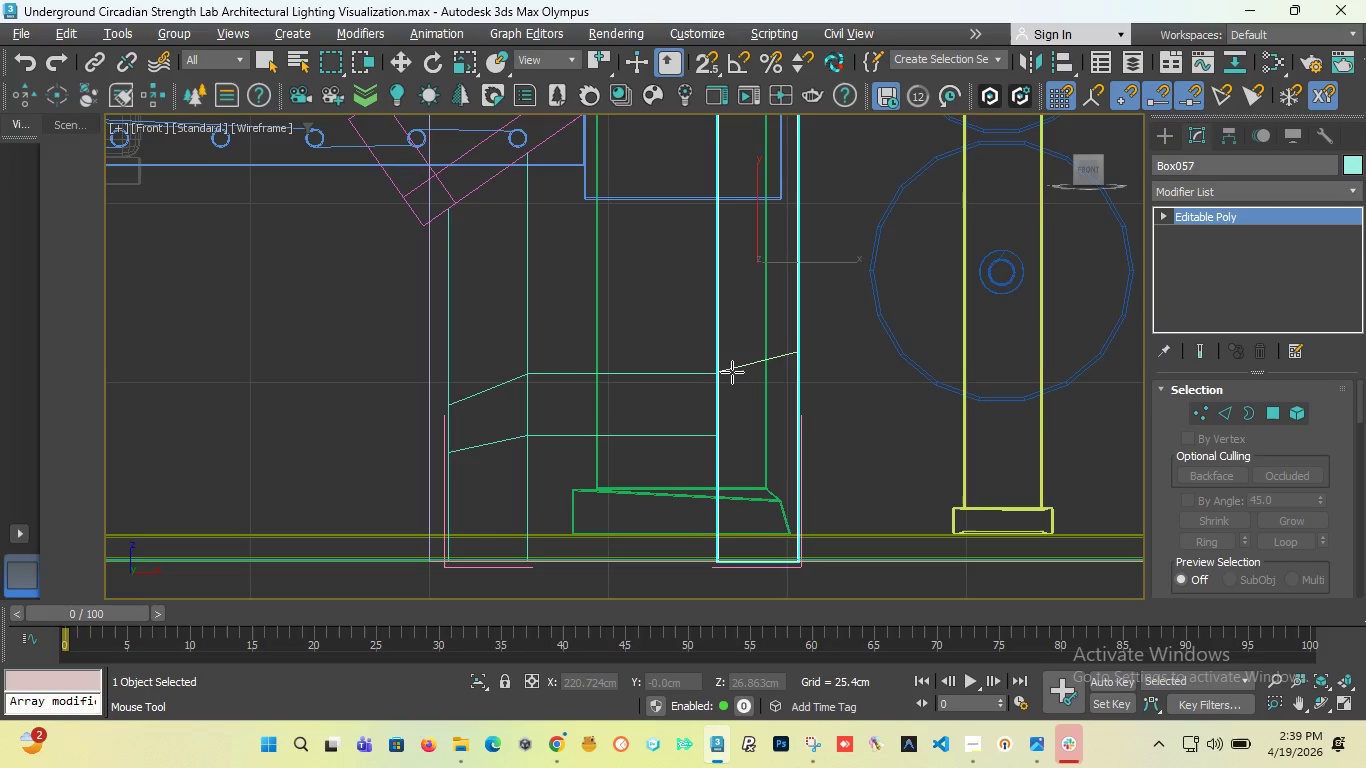 
scroll: coordinate [725, 377], scroll_direction: up, amount: 6.0
 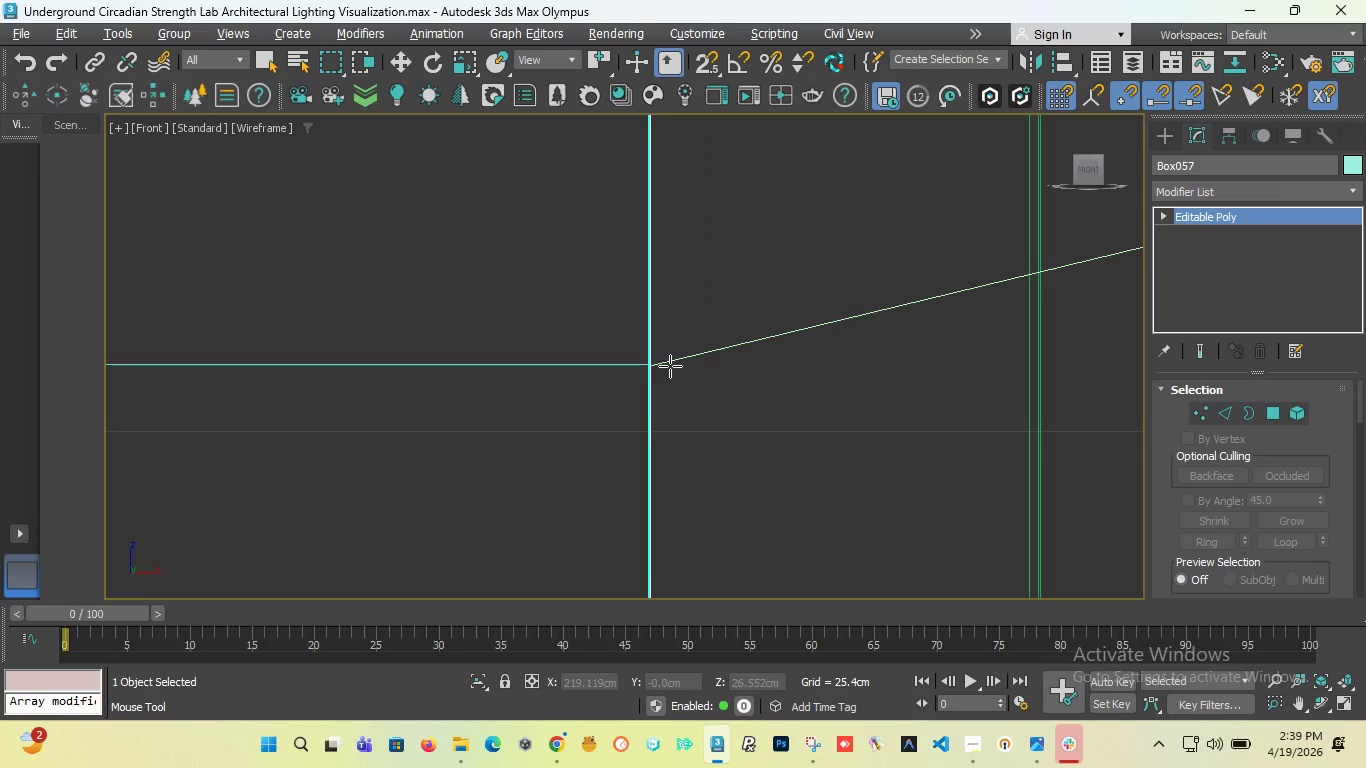 
left_click([669, 366])
 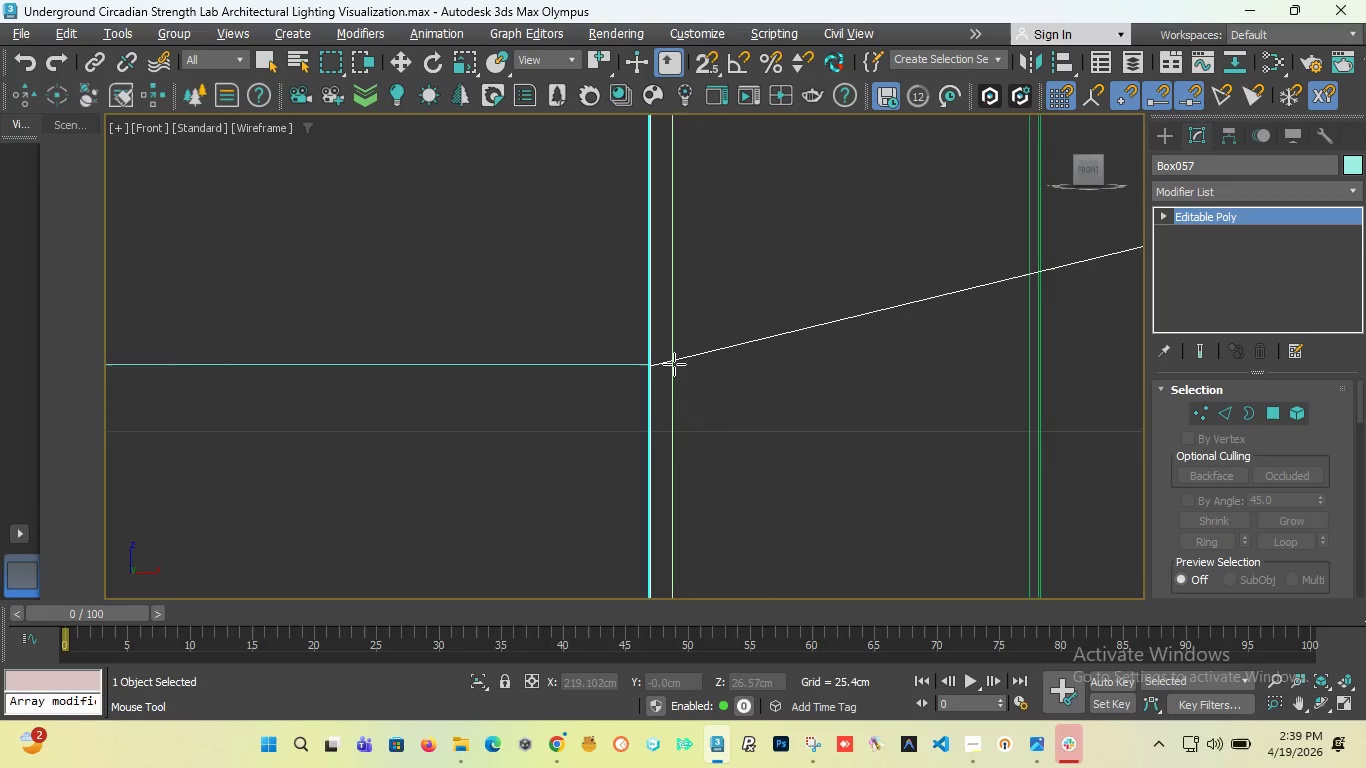 
scroll: coordinate [674, 364], scroll_direction: down, amount: 5.0
 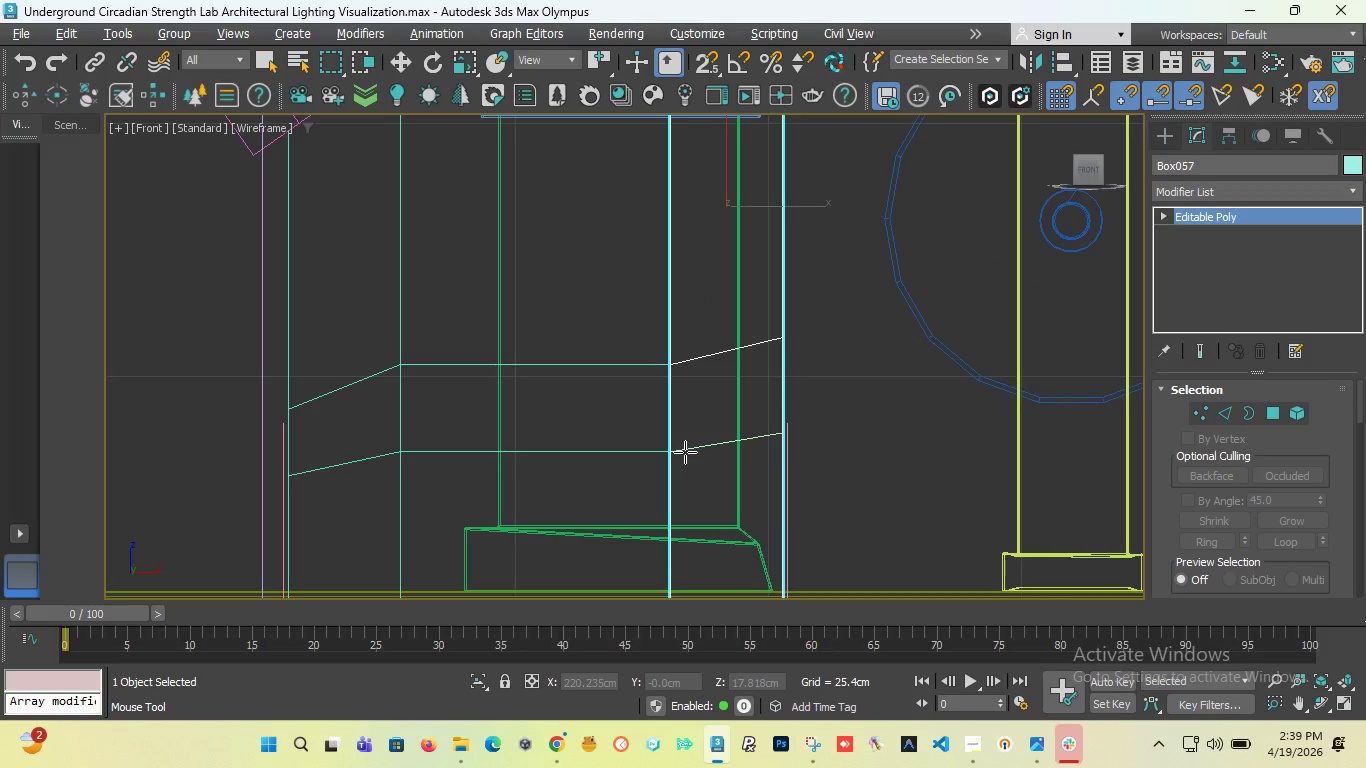 
left_click([685, 452])
 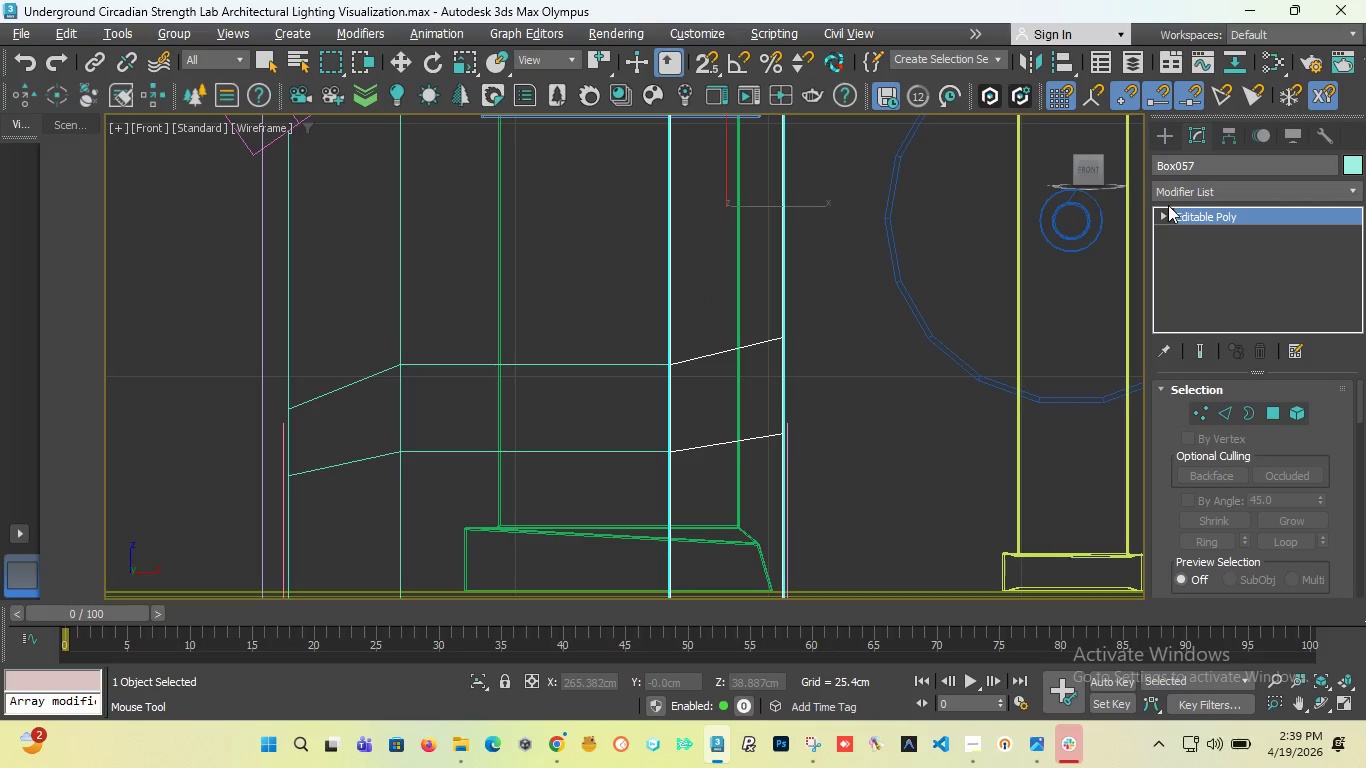 
left_click([1165, 214])
 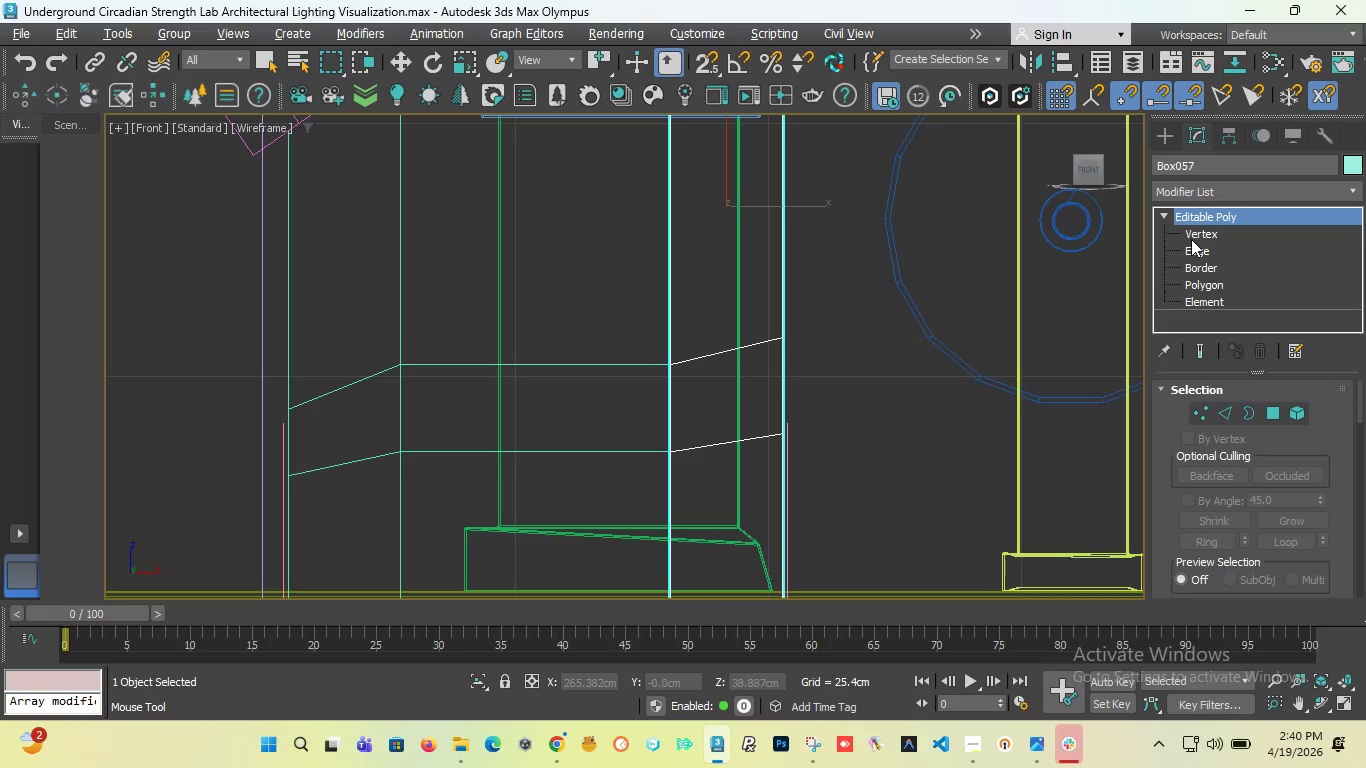 
left_click([1191, 239])
 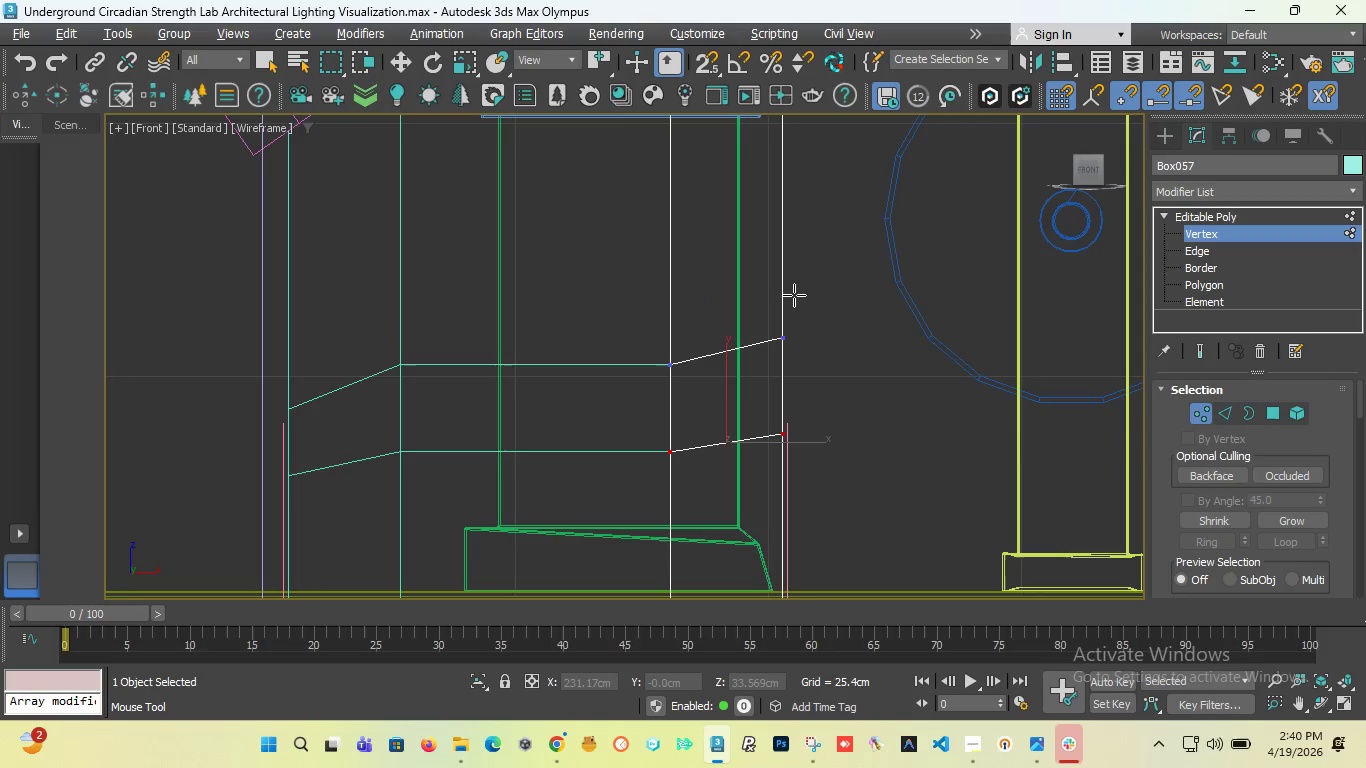 
key(Alt+1)
 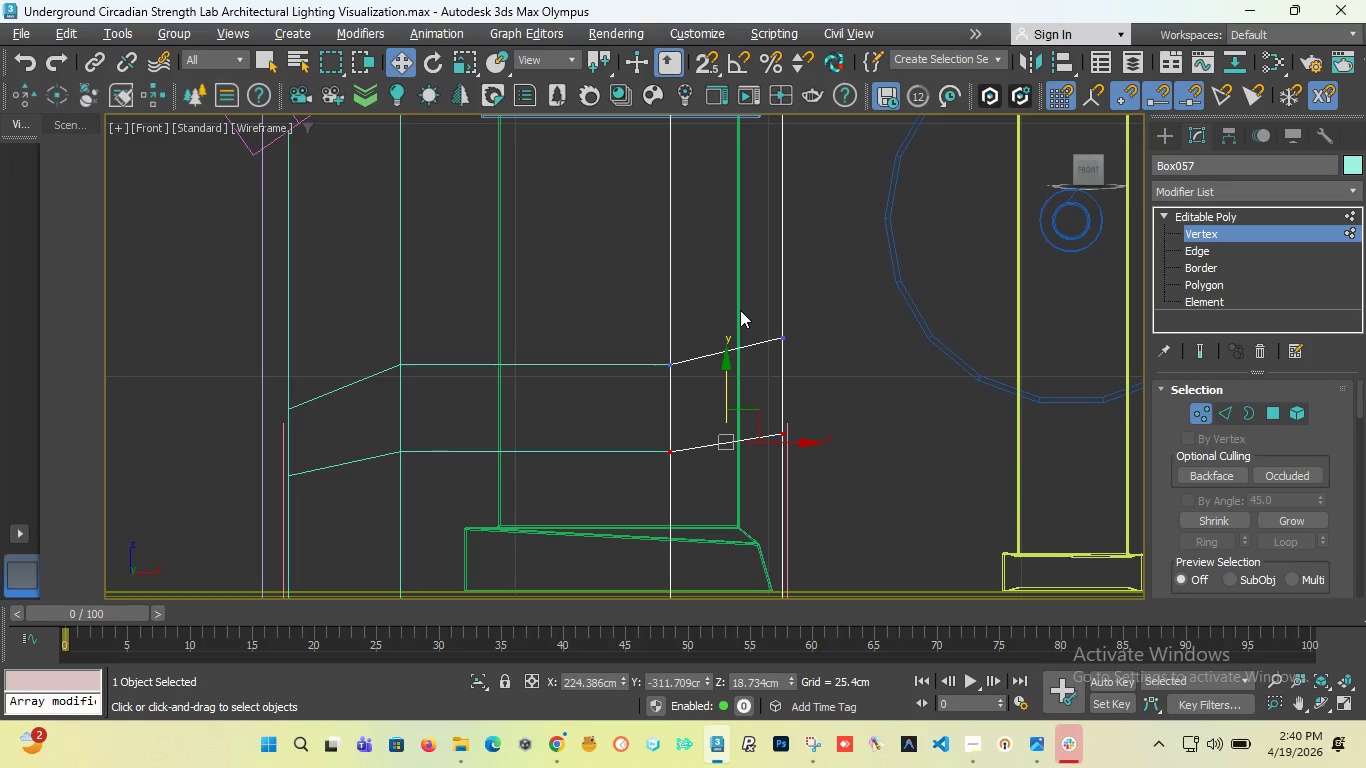 
left_click_drag(start_coordinate=[740, 310], to_coordinate=[814, 361])
 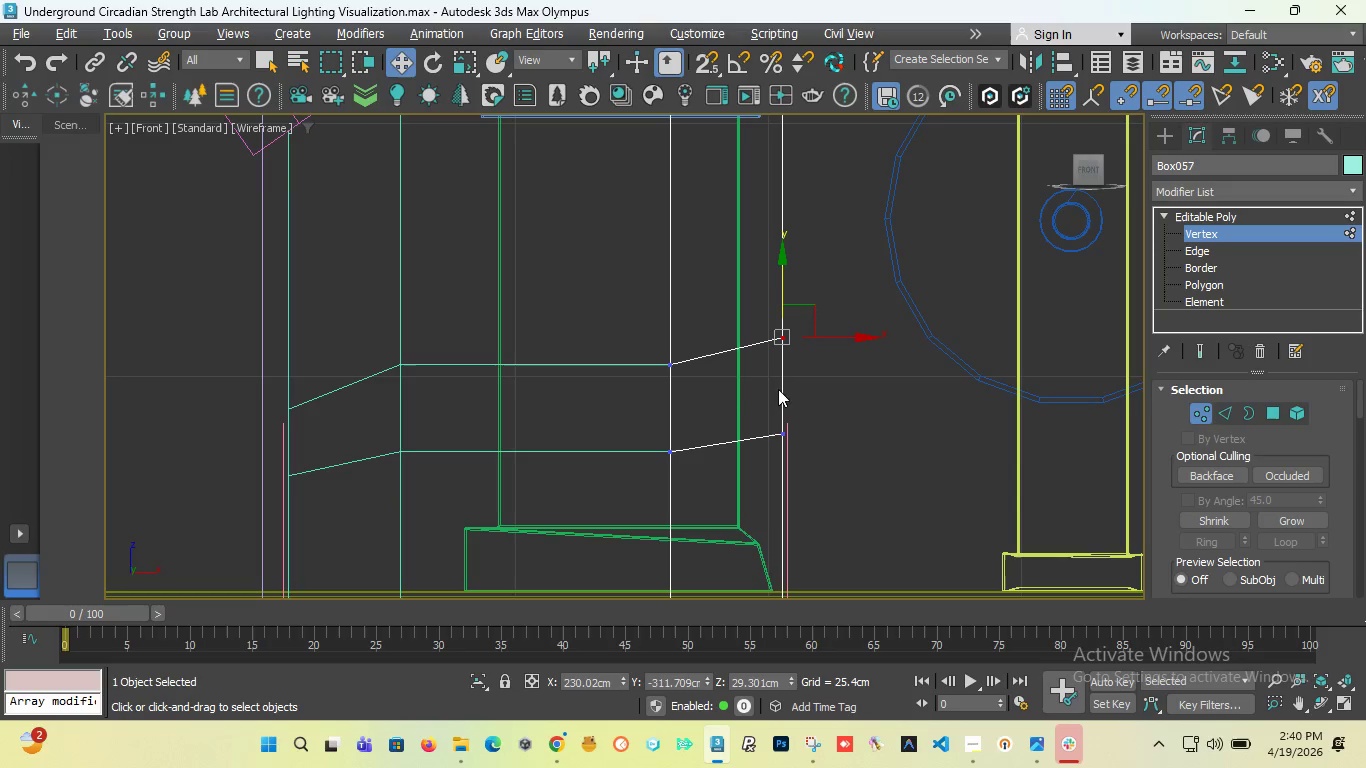 
hold_key(key=ControlLeft, duration=0.55)
left_click_drag(start_coordinate=[762, 410], to_coordinate=[799, 464])
 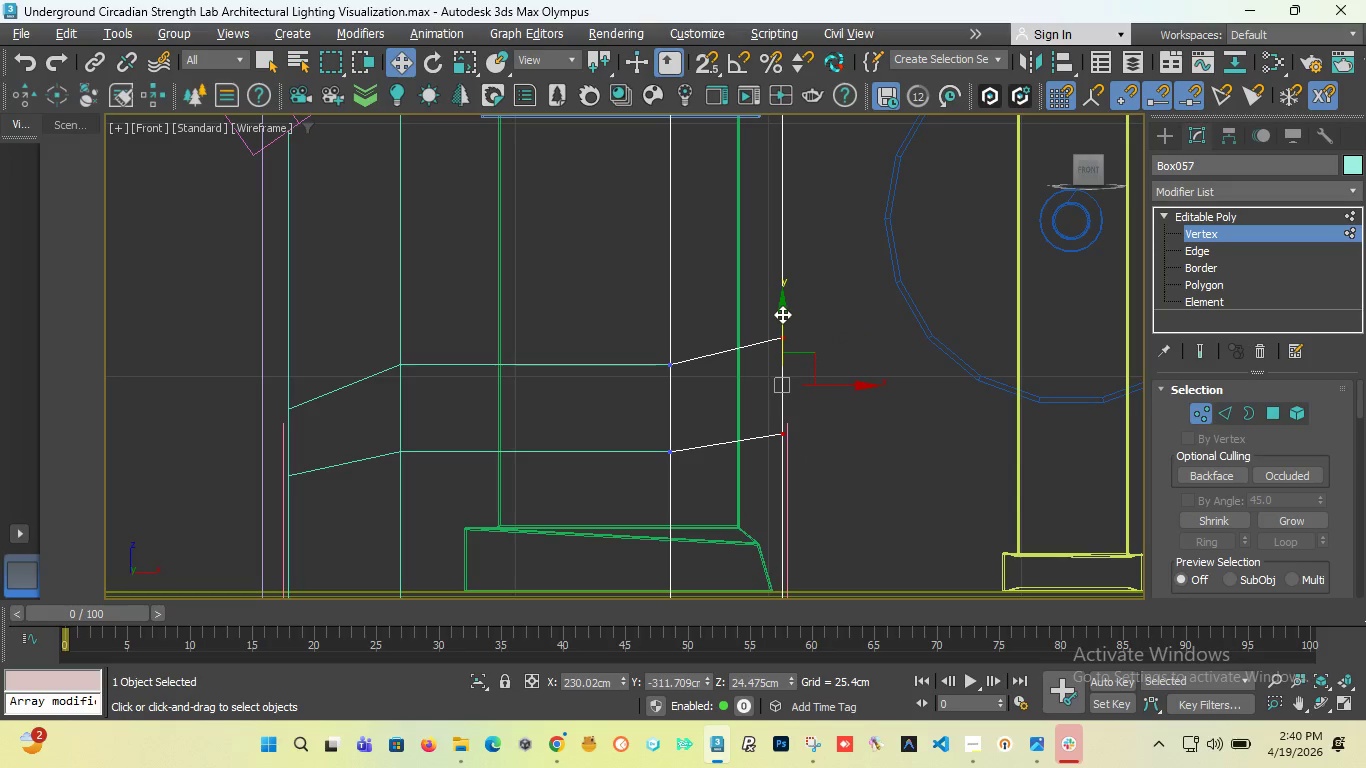 
left_click_drag(start_coordinate=[782, 315], to_coordinate=[705, 334])
 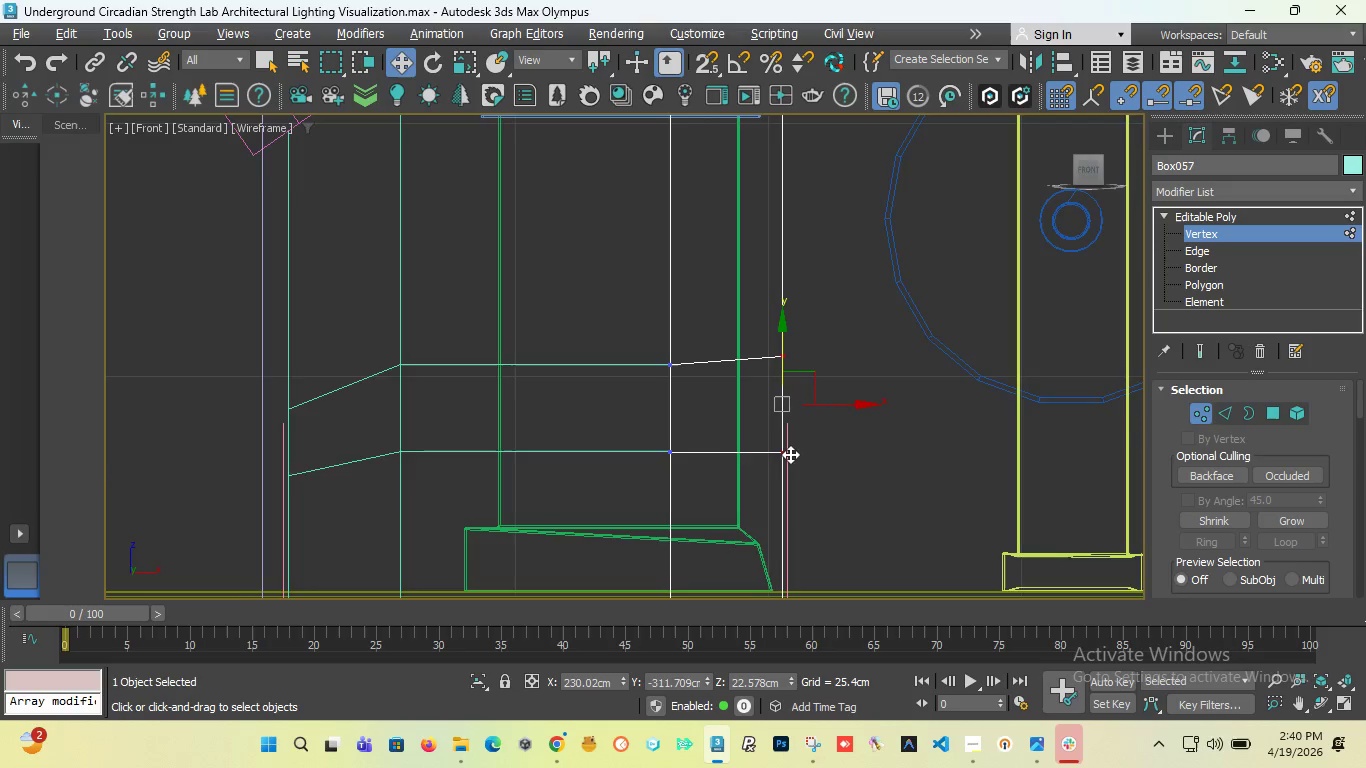 
scroll: coordinate [790, 454], scroll_direction: up, amount: 2.0
 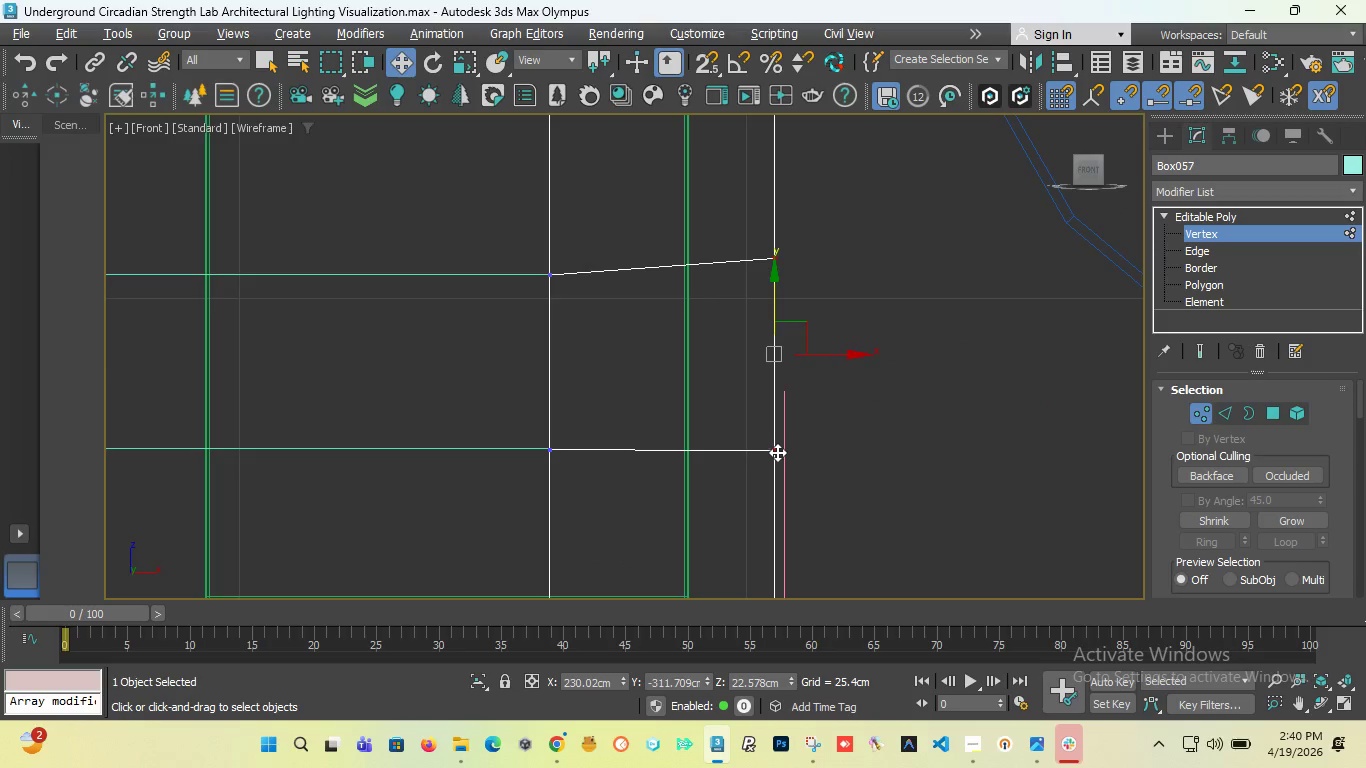 
scroll: coordinate [777, 452], scroll_direction: down, amount: 1.0
 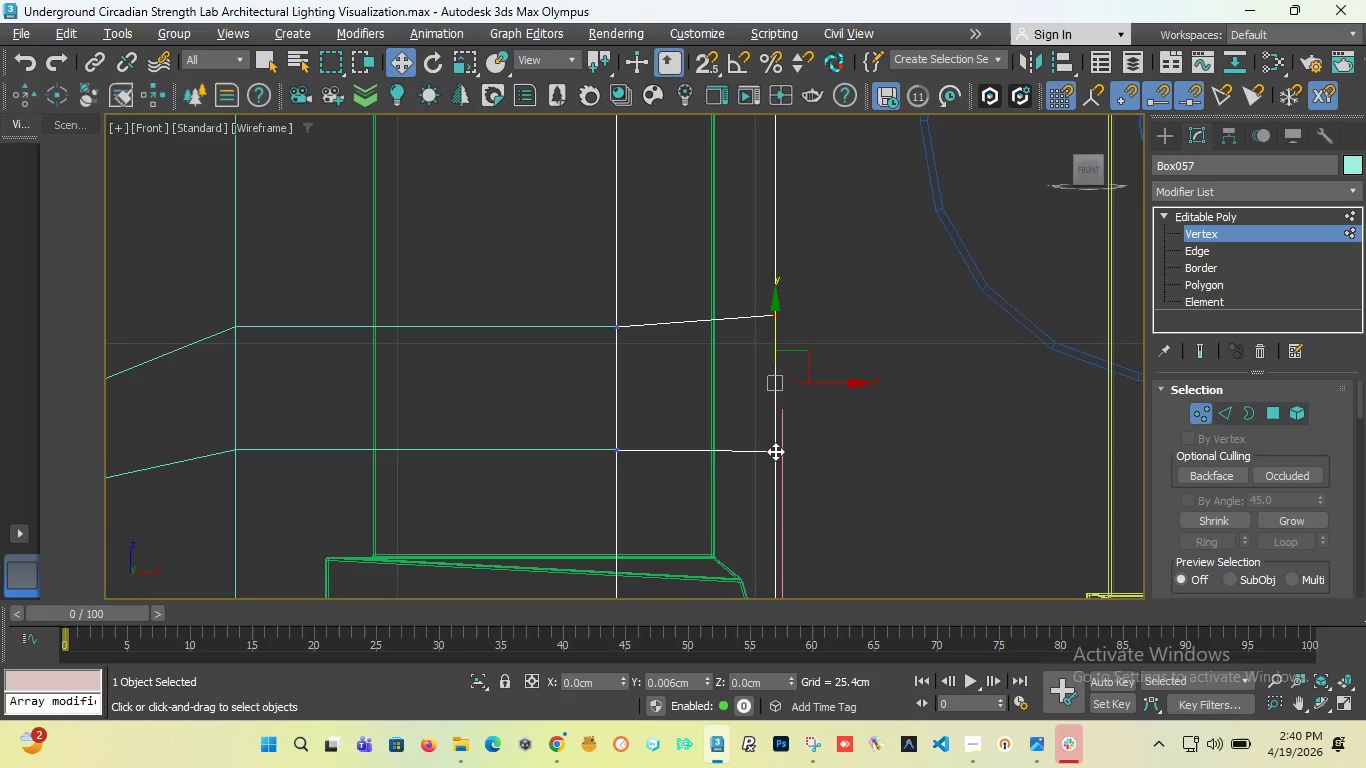 
wait(5.91)
 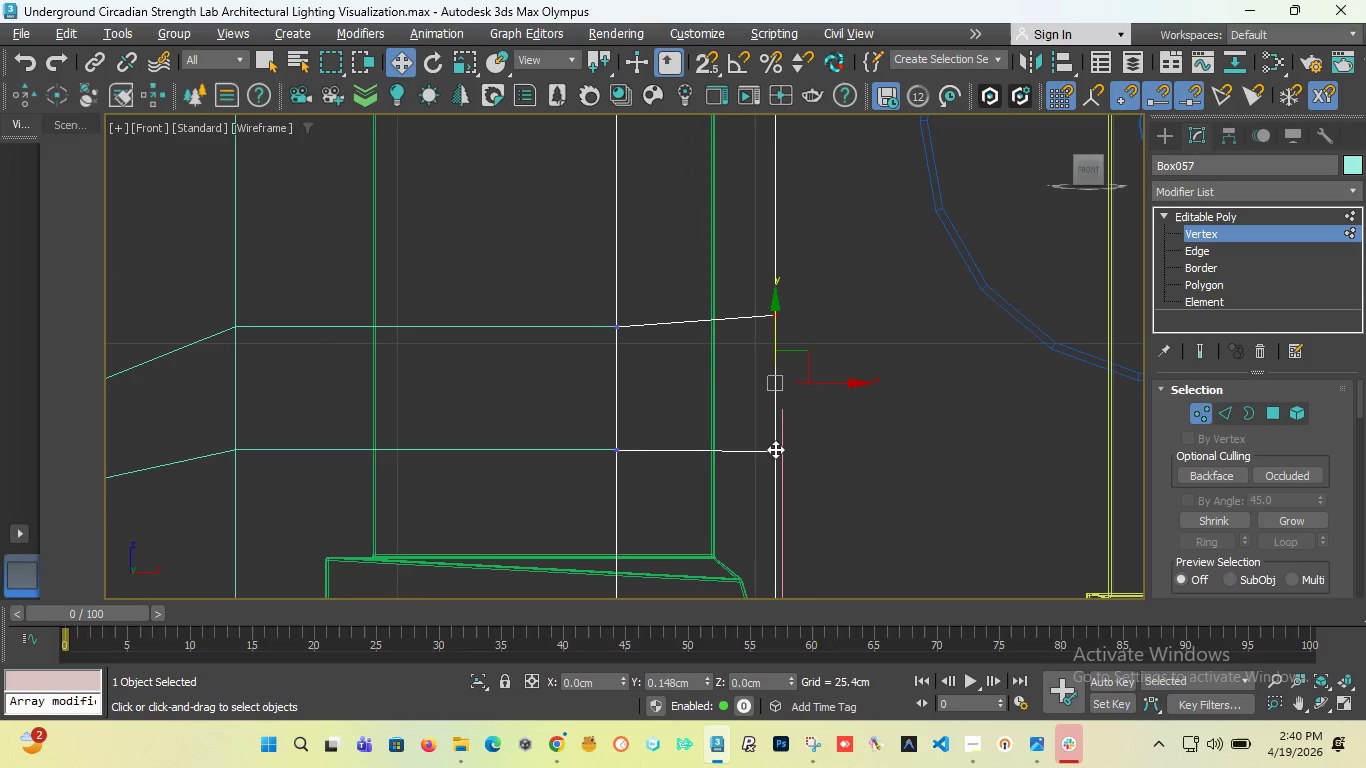 
left_click_drag(start_coordinate=[741, 265], to_coordinate=[799, 368])
 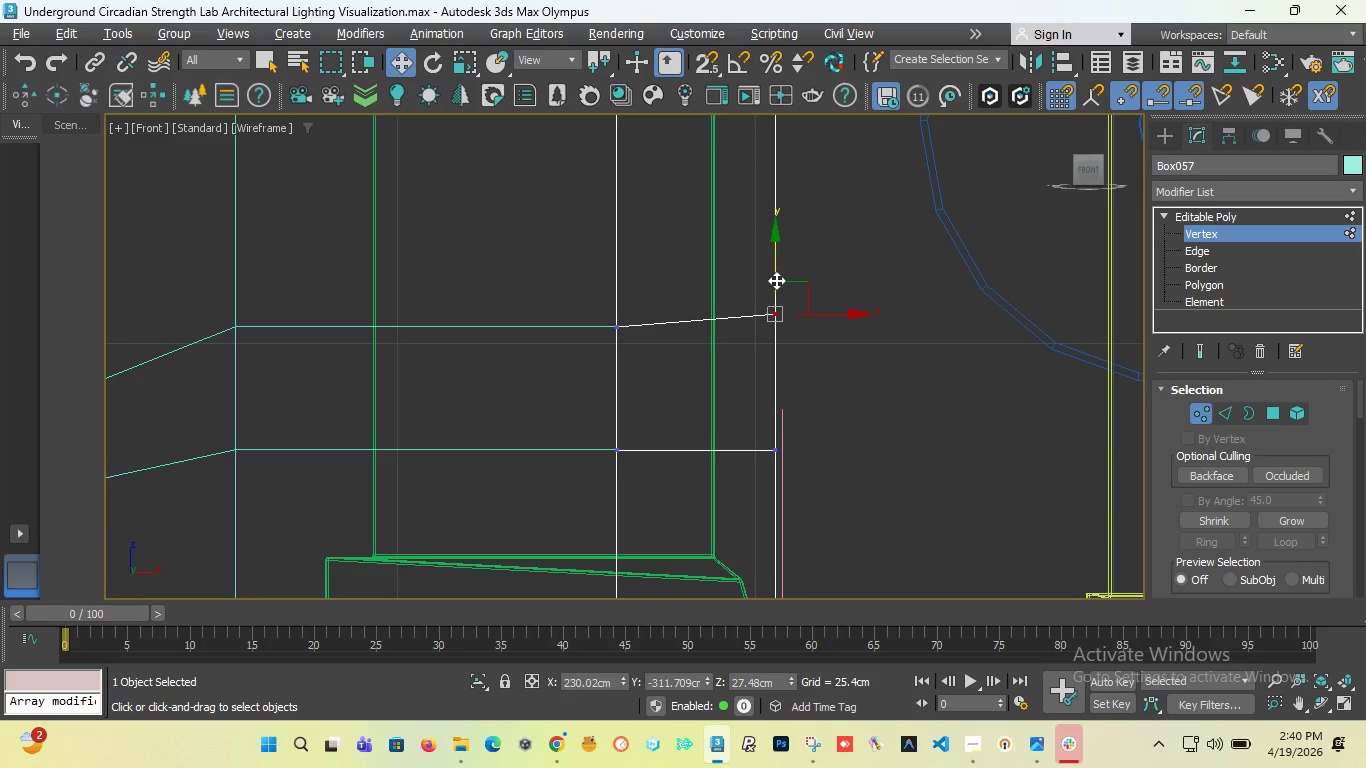 
left_click_drag(start_coordinate=[776, 280], to_coordinate=[775, 293])
 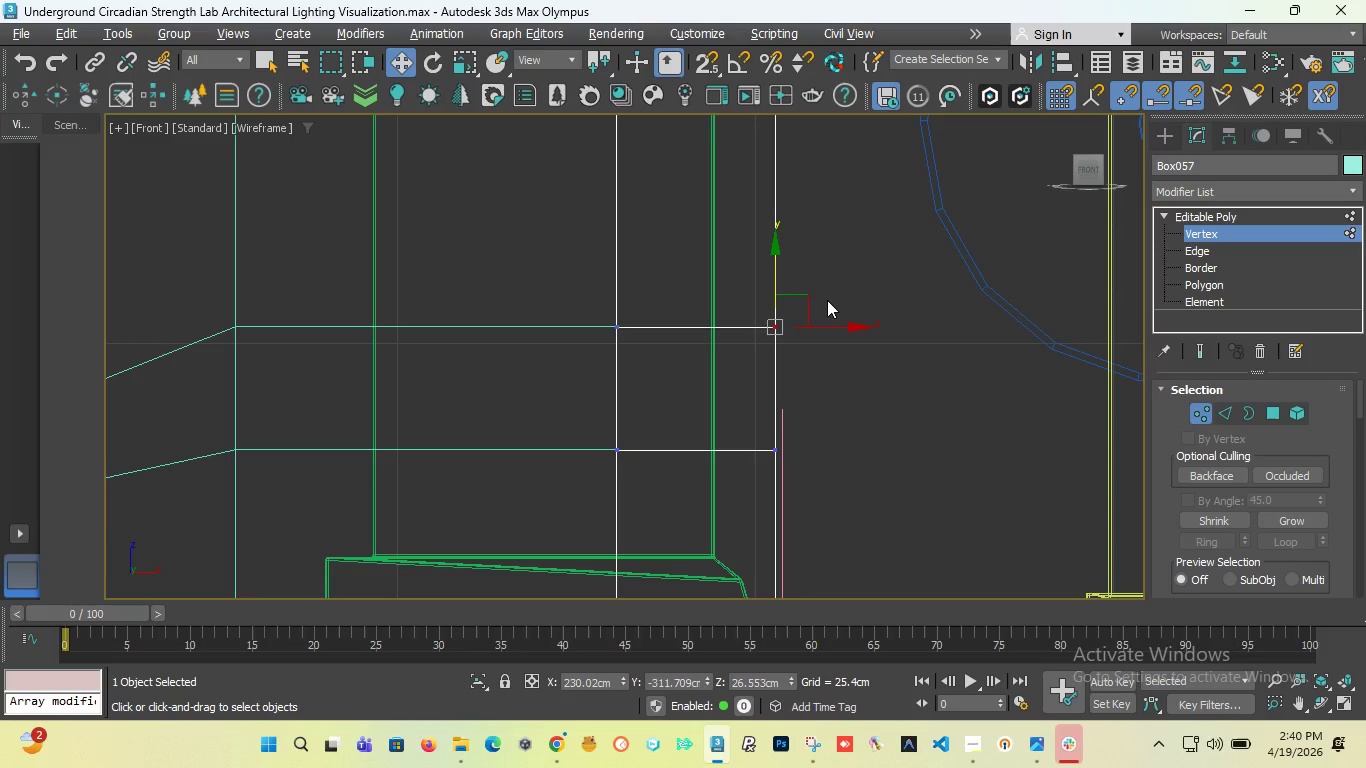 
wait(8.02)
 